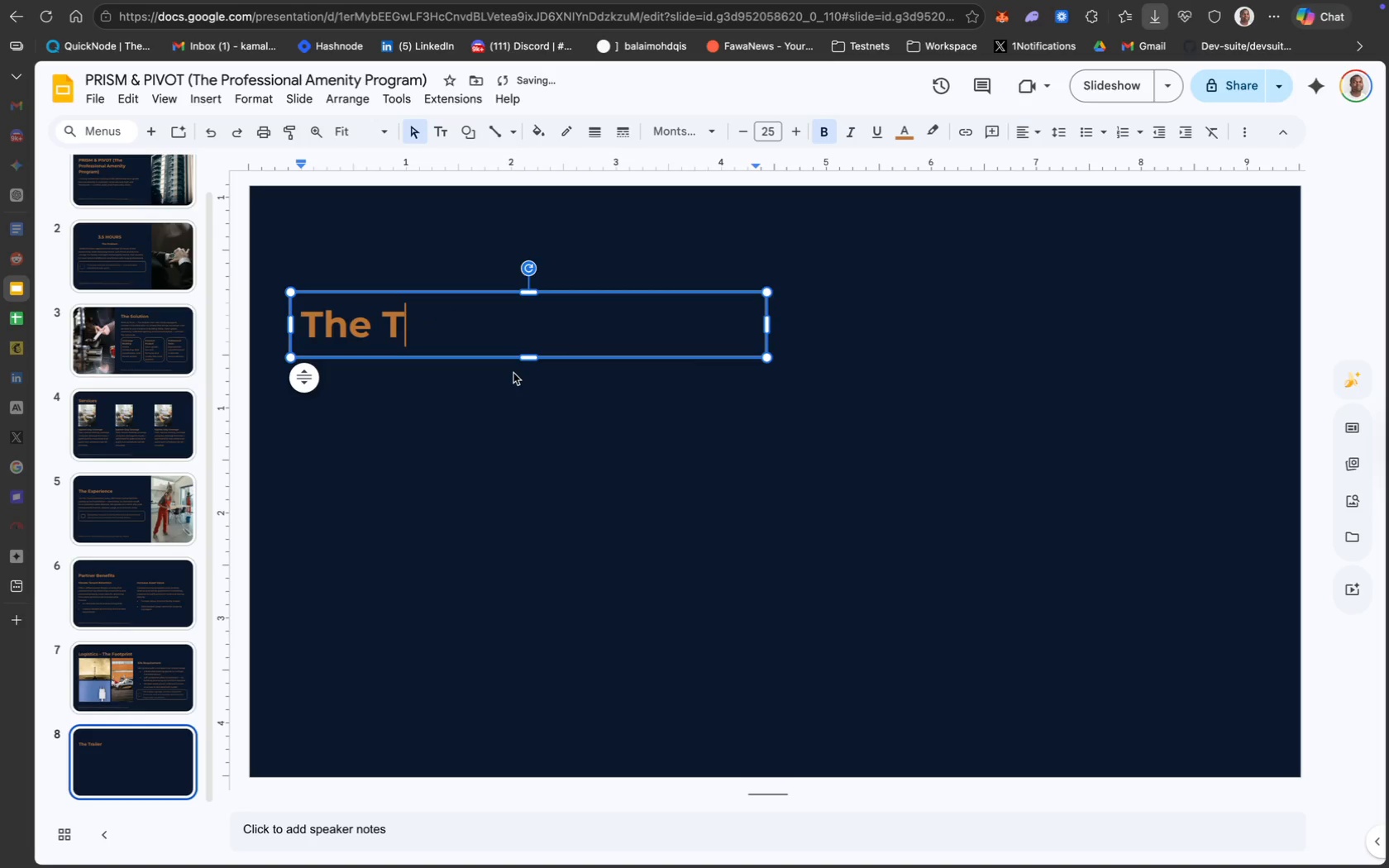 
key(Meta+Y)
 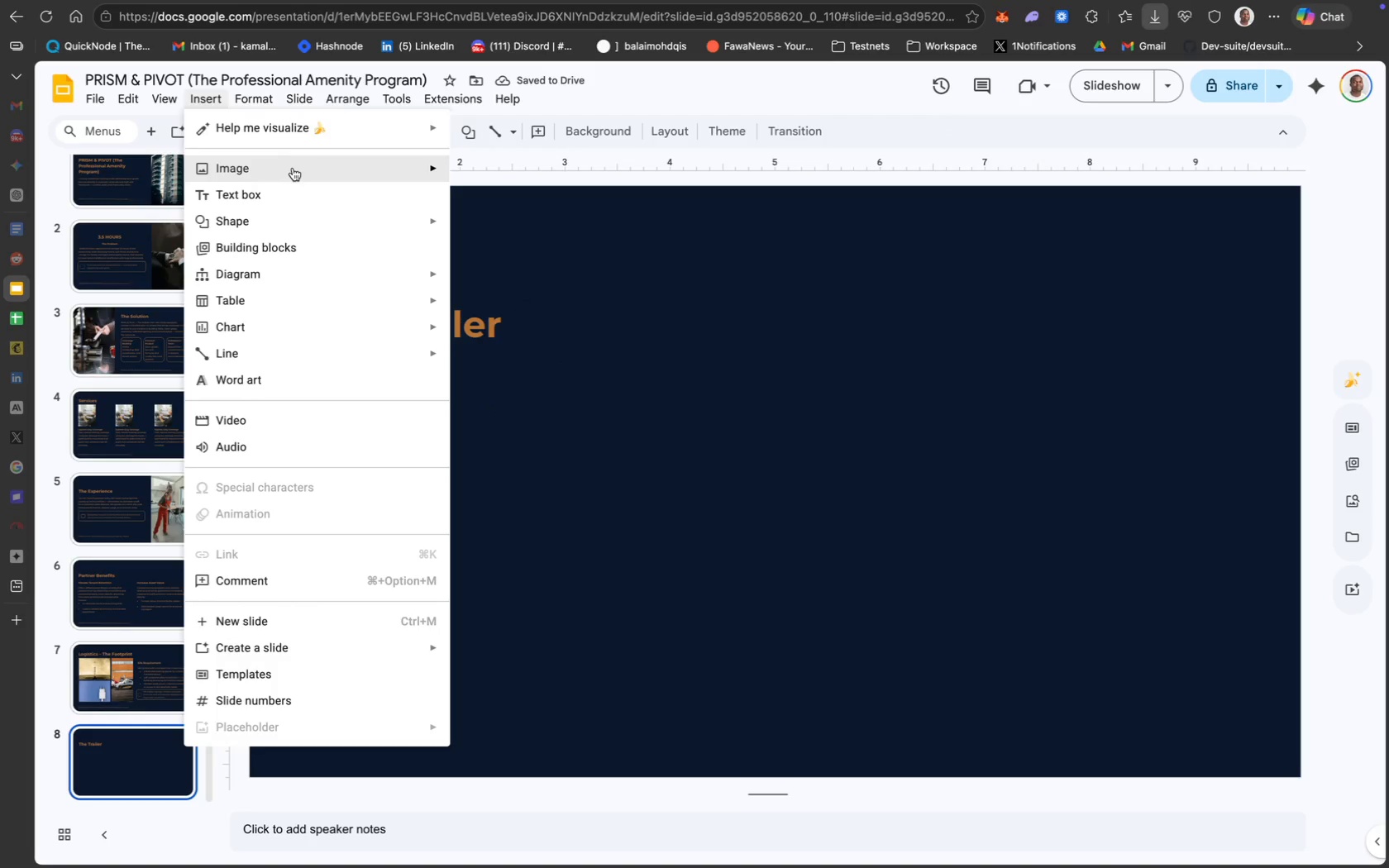 
left_click([528, 208])
 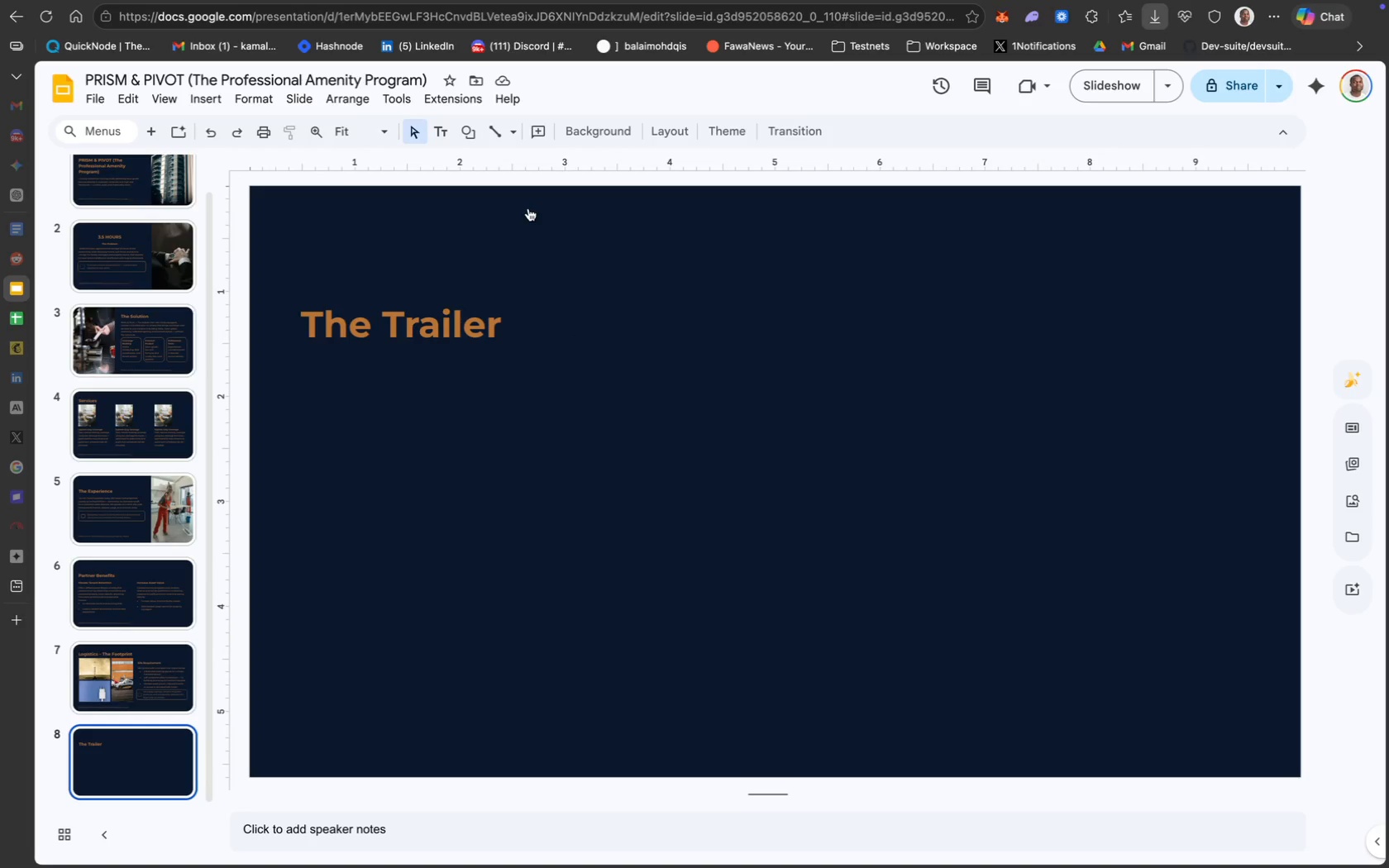 
key(CapsLock)
 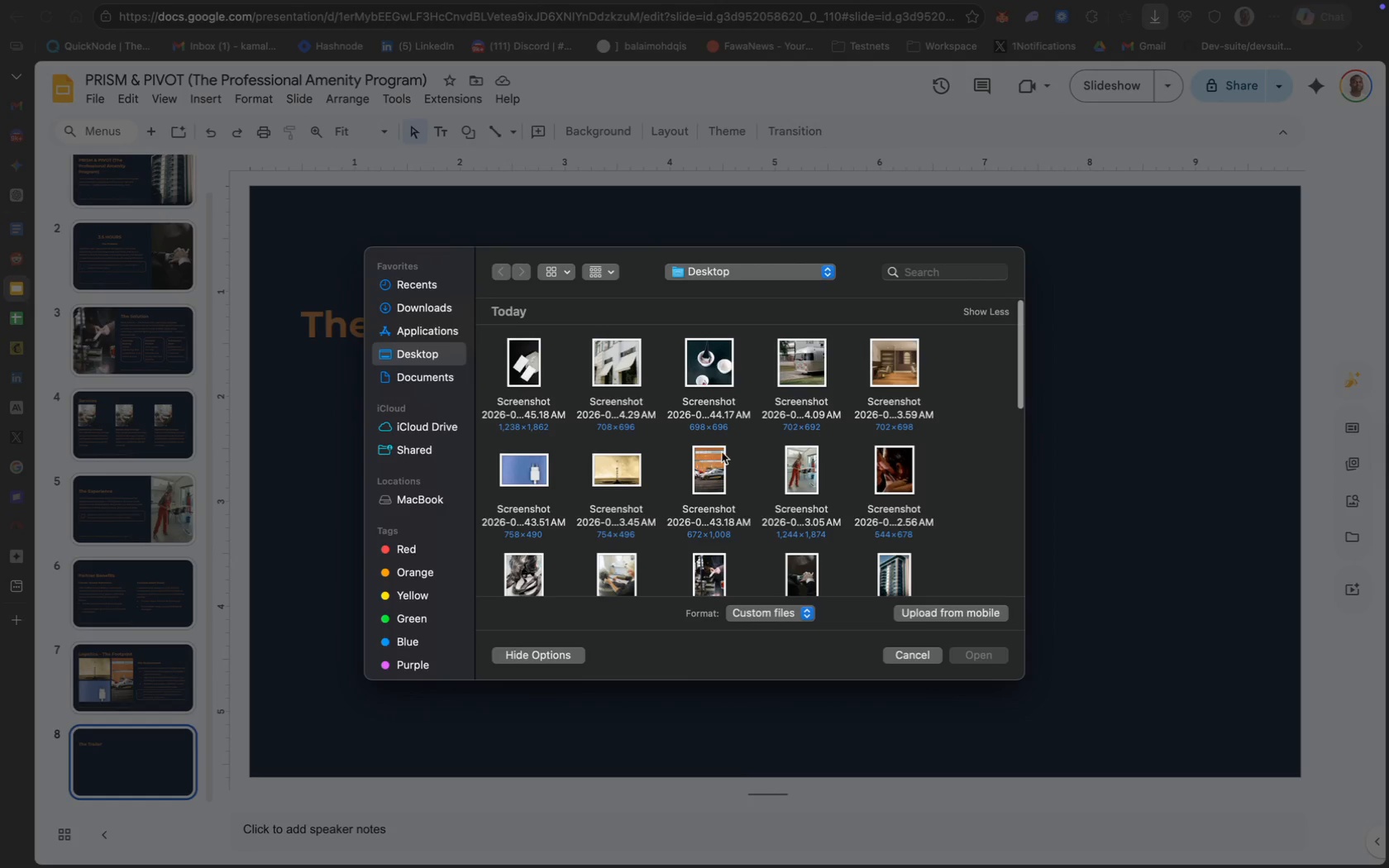 
left_click([881, 371])
 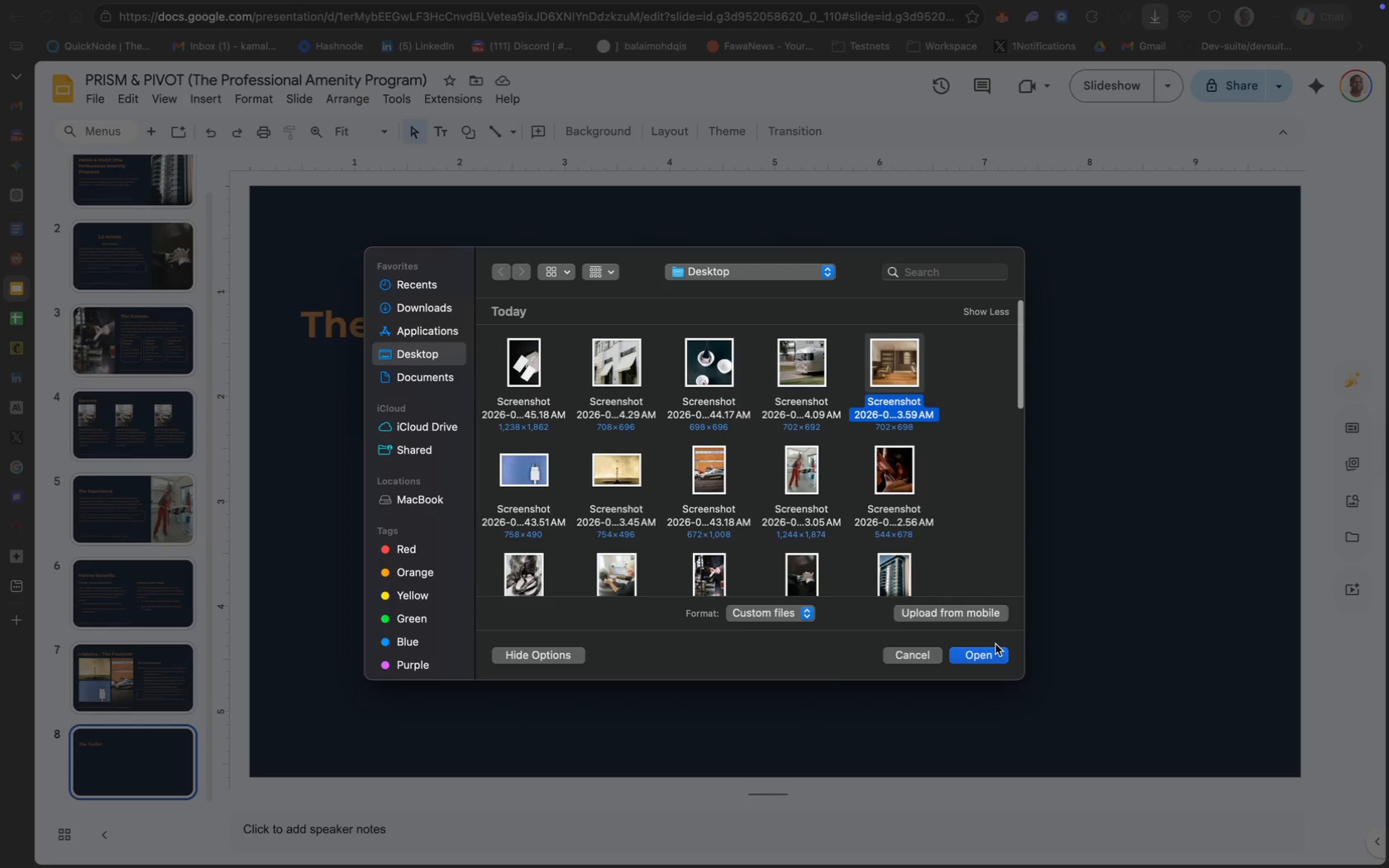 
left_click([995, 651])
 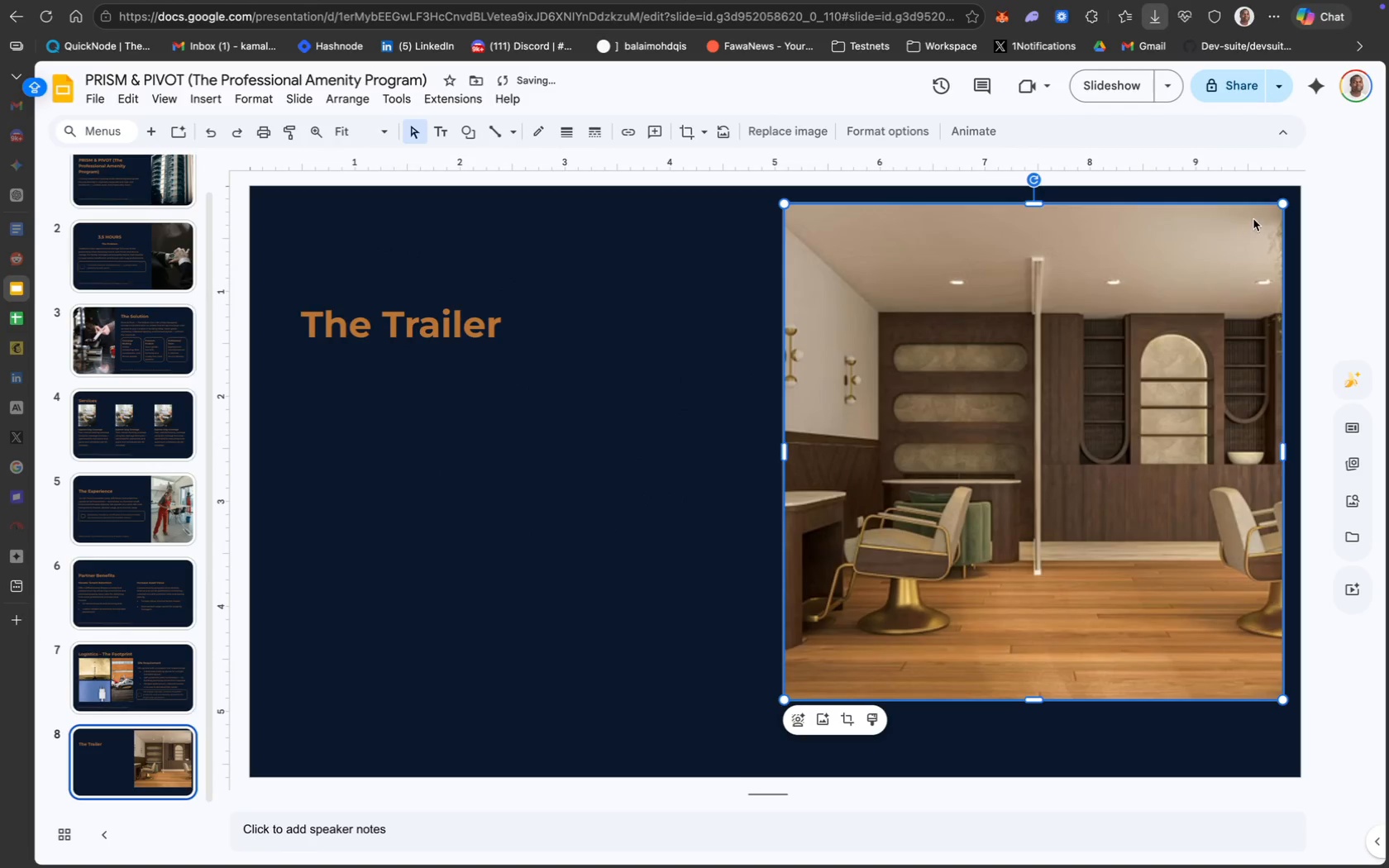 
left_click_drag(start_coordinate=[1279, 205], to_coordinate=[1072, 374])
 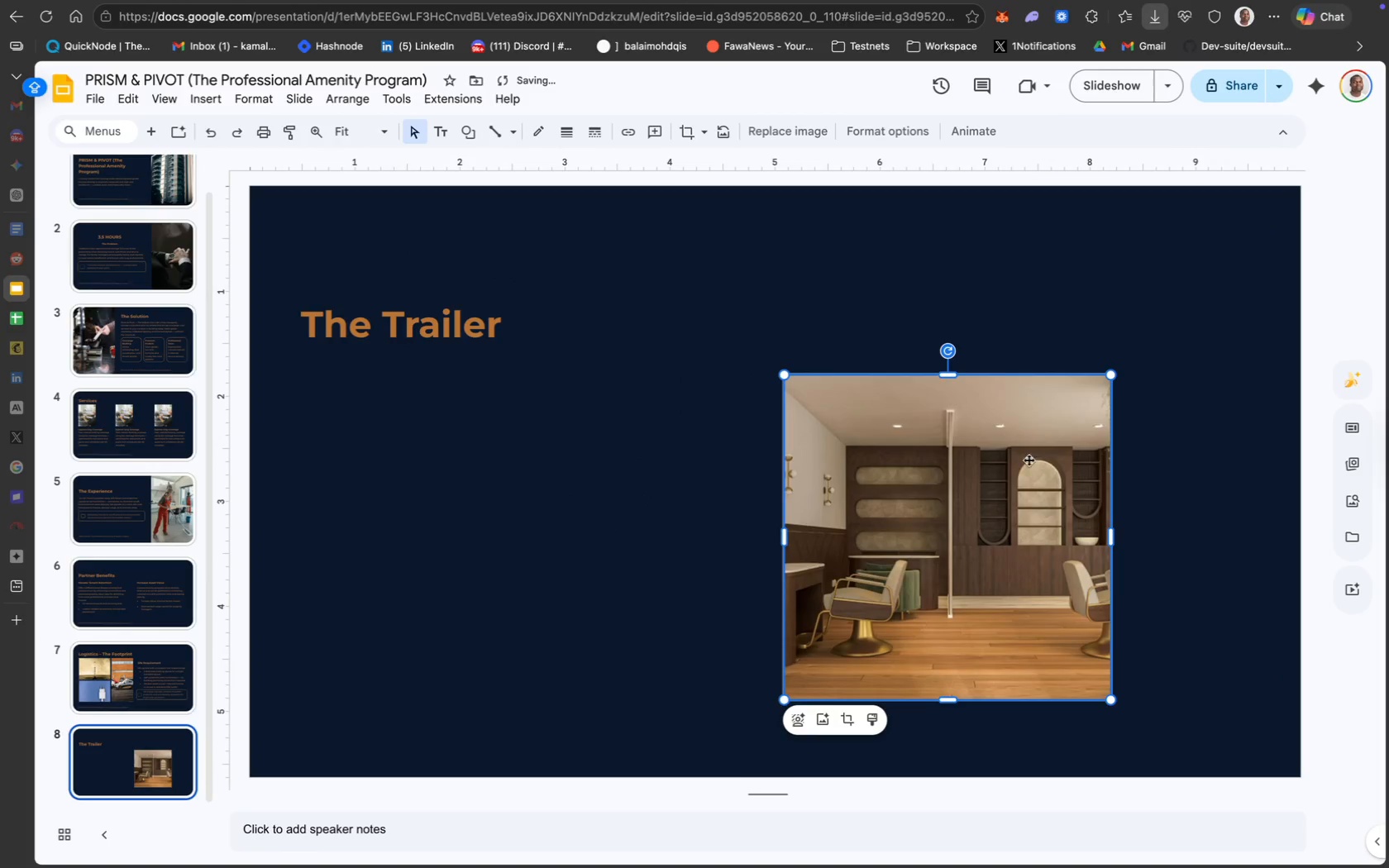 
left_click_drag(start_coordinate=[1029, 460], to_coordinate=[547, 469])
 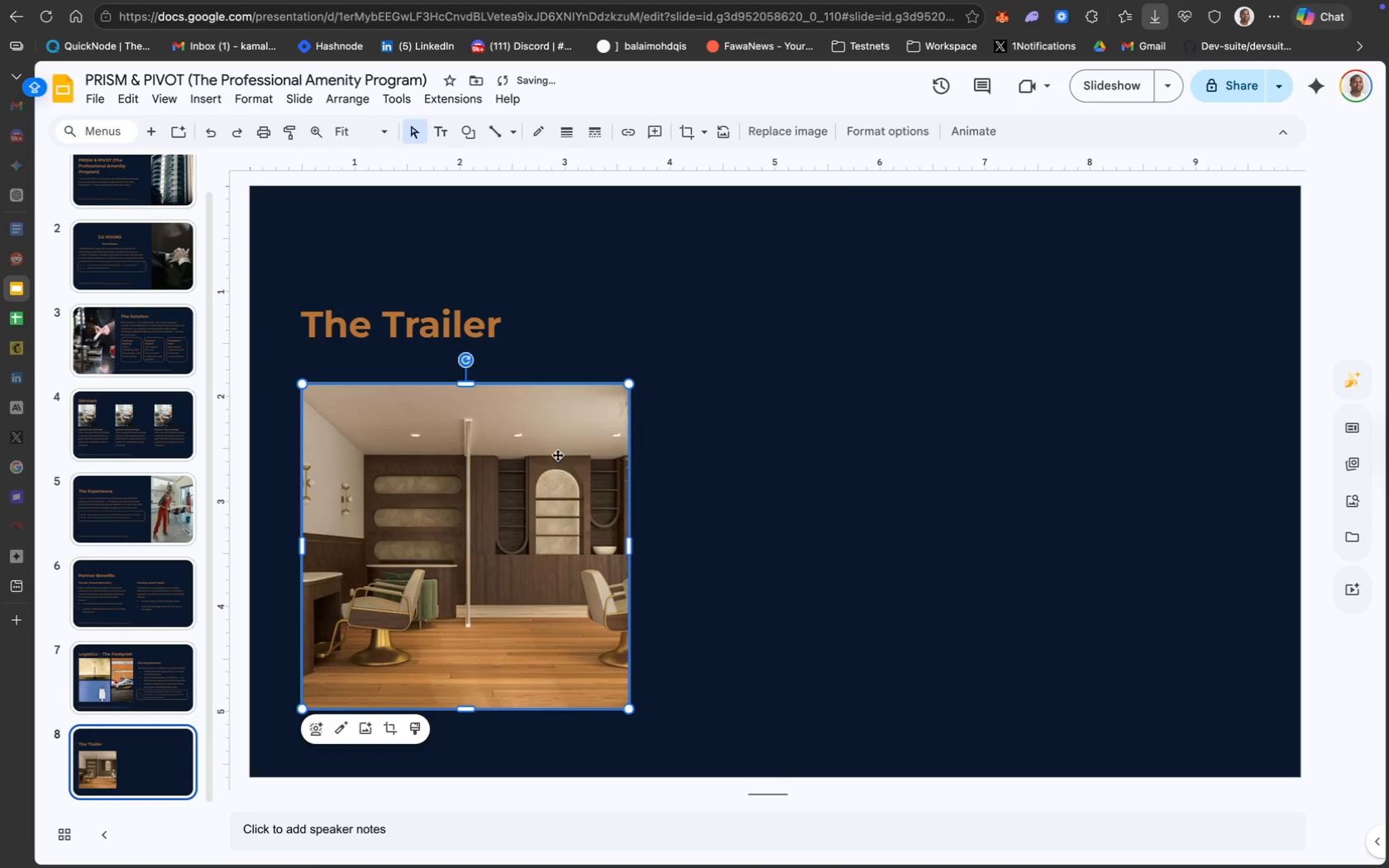 
left_click_drag(start_coordinate=[558, 451], to_coordinate=[560, 427])
 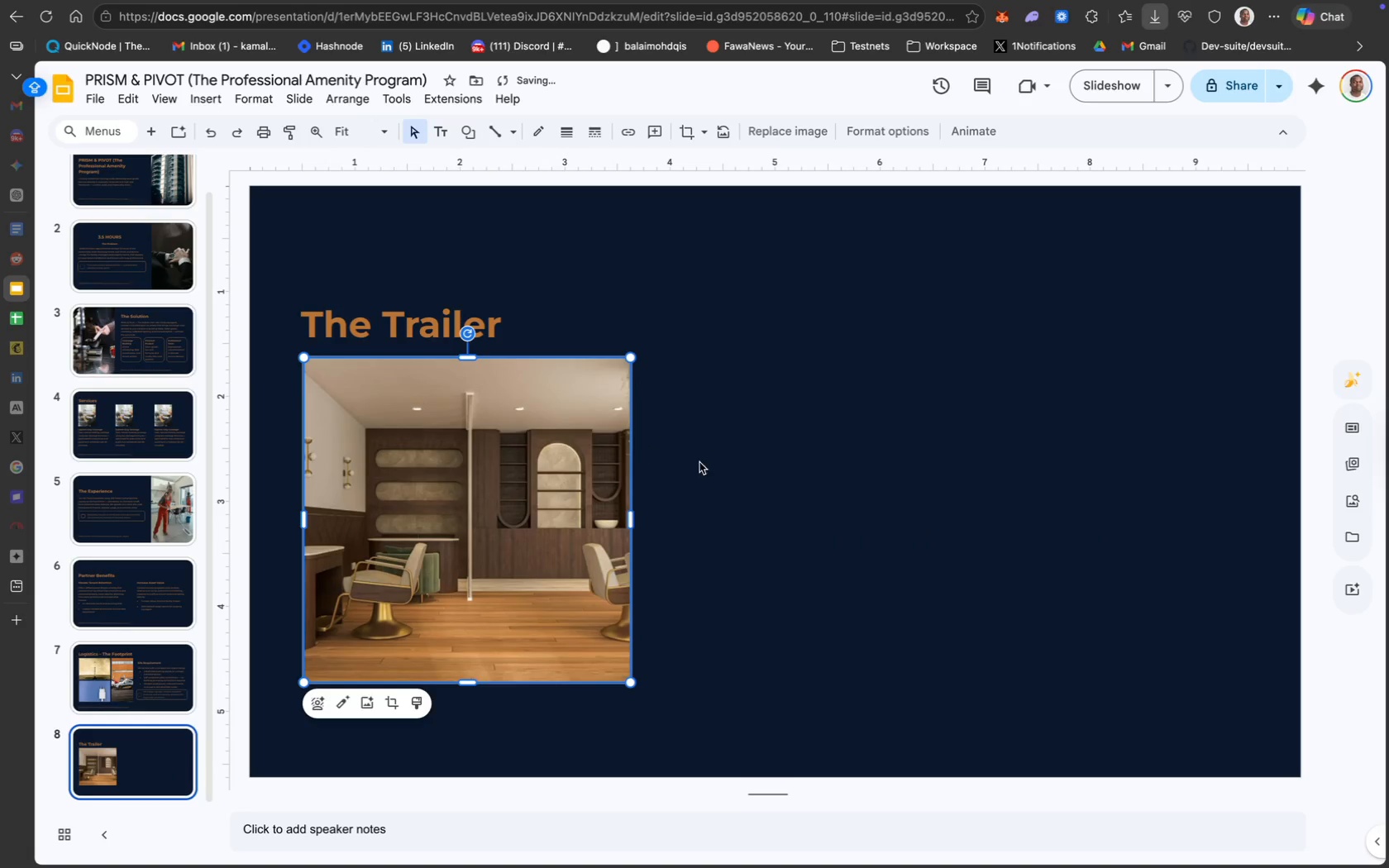 
left_click([781, 479])
 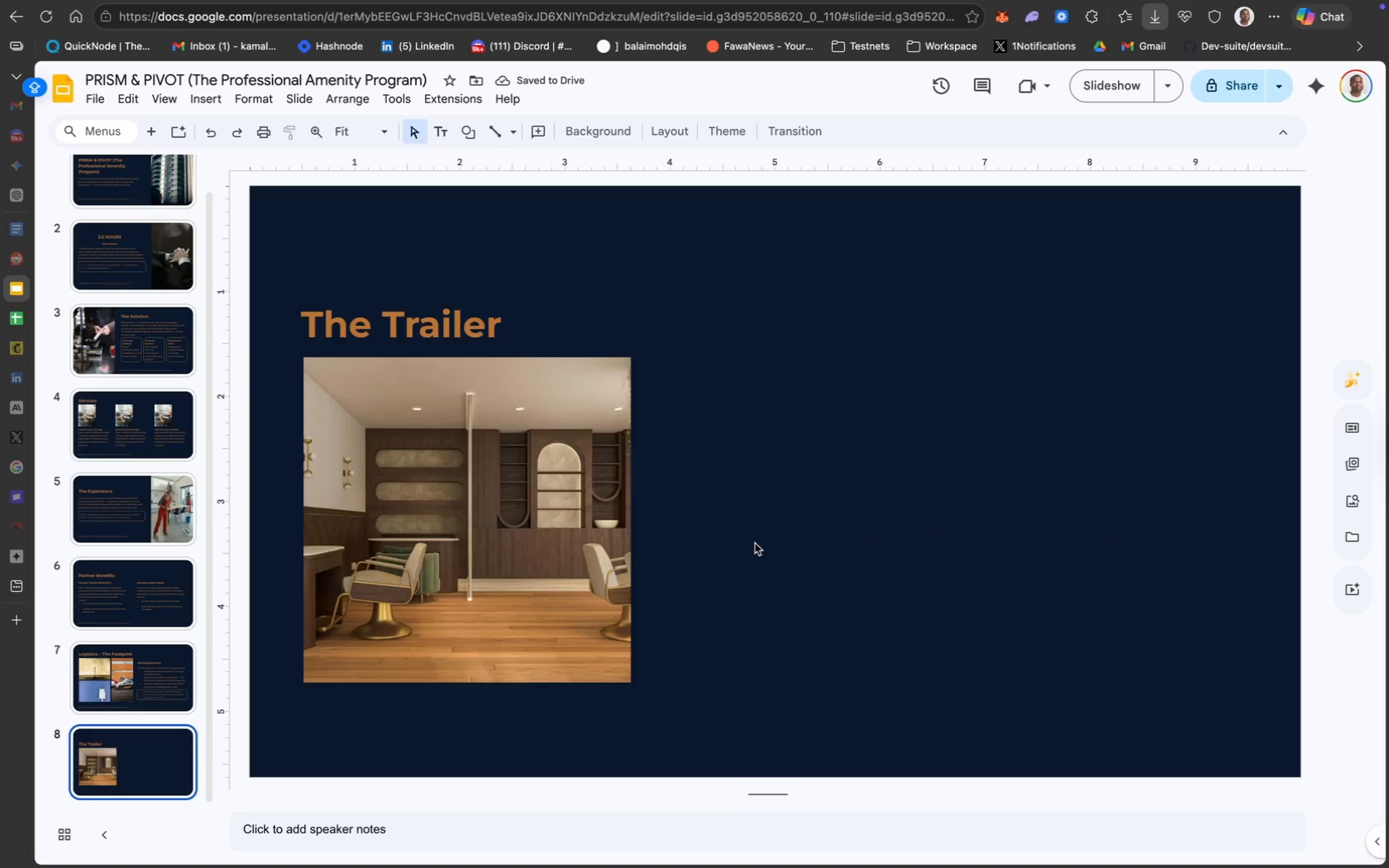 
left_click([555, 530])
 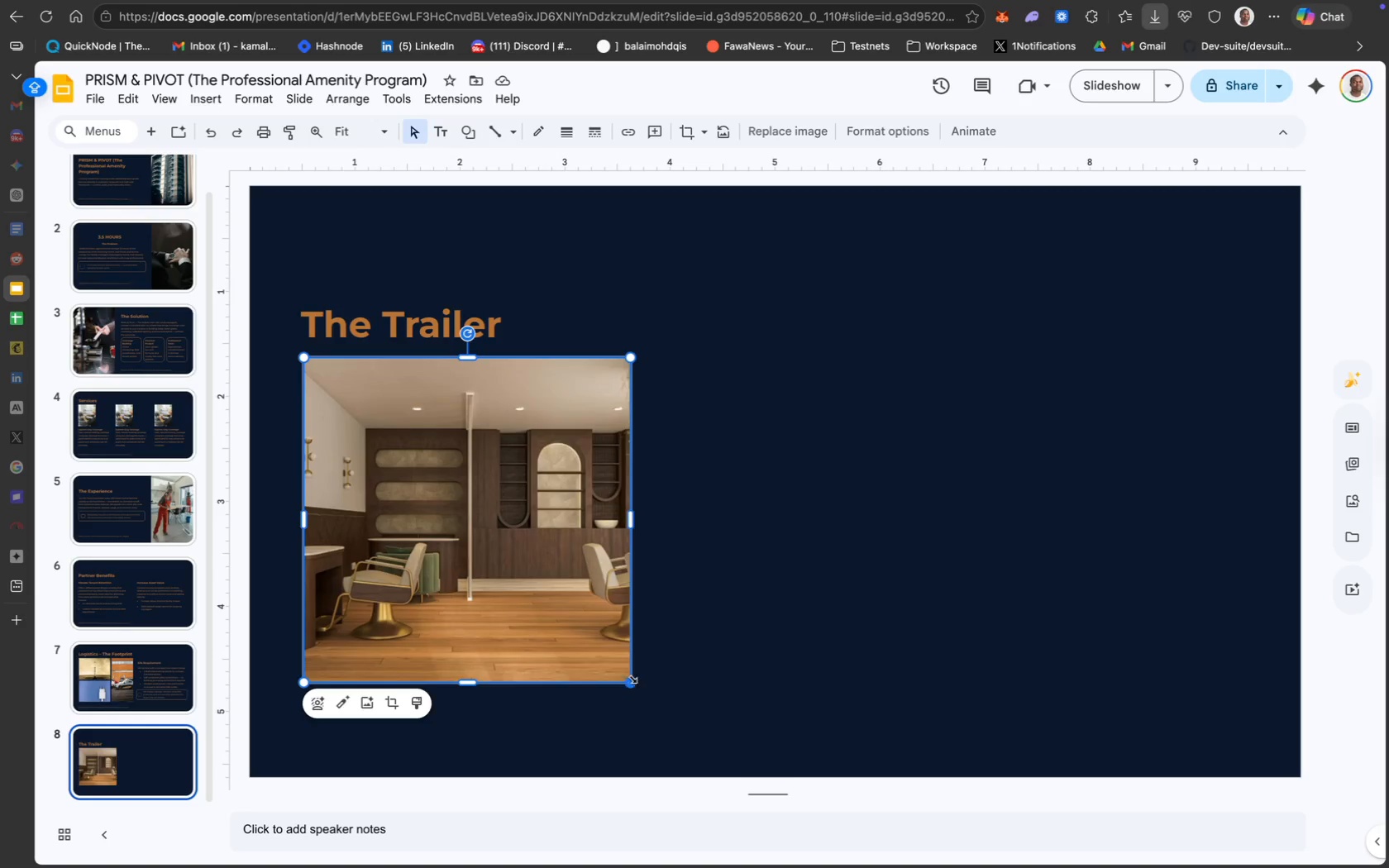 
left_click_drag(start_coordinate=[628, 680], to_coordinate=[534, 620])
 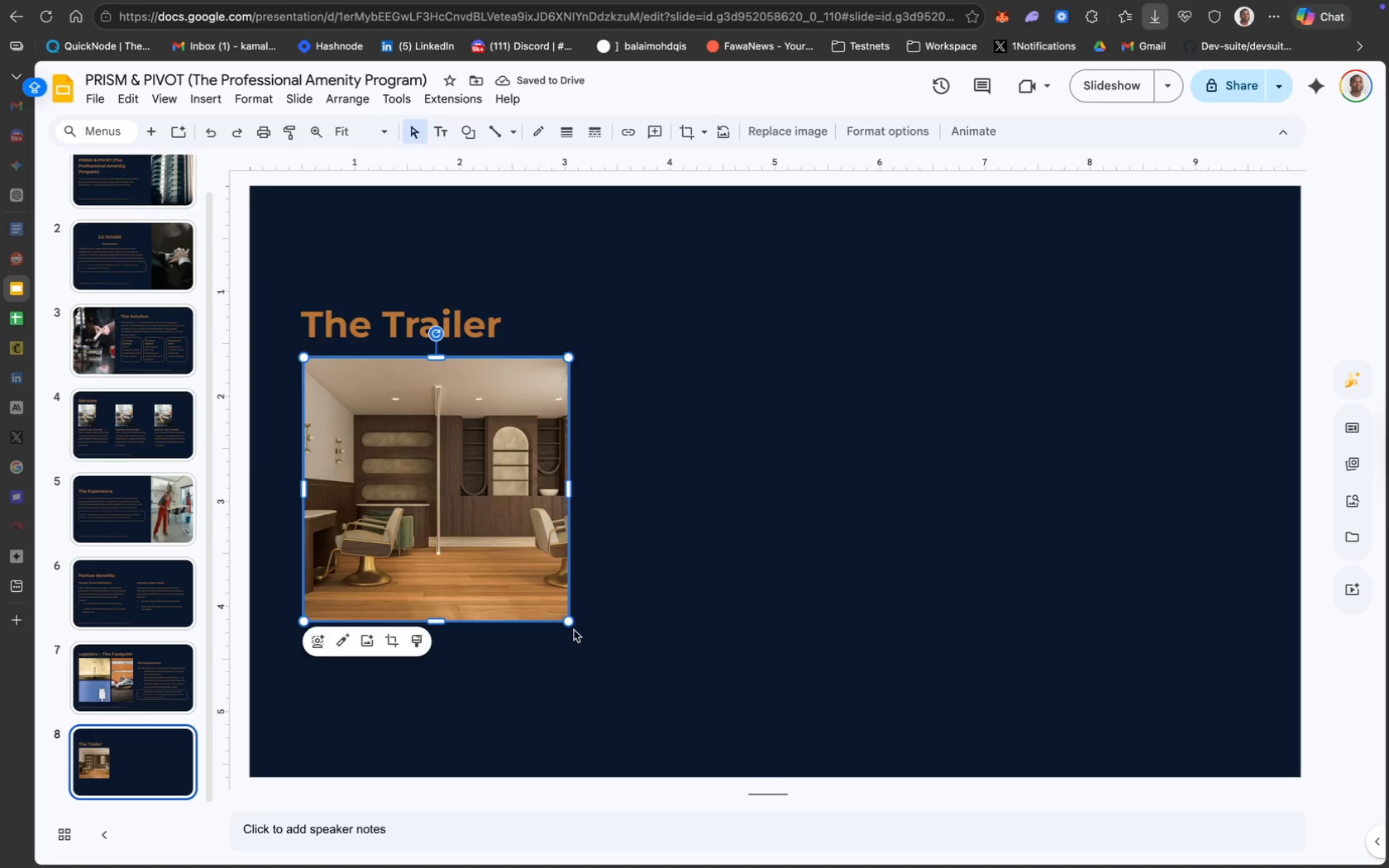 
wait(5.33)
 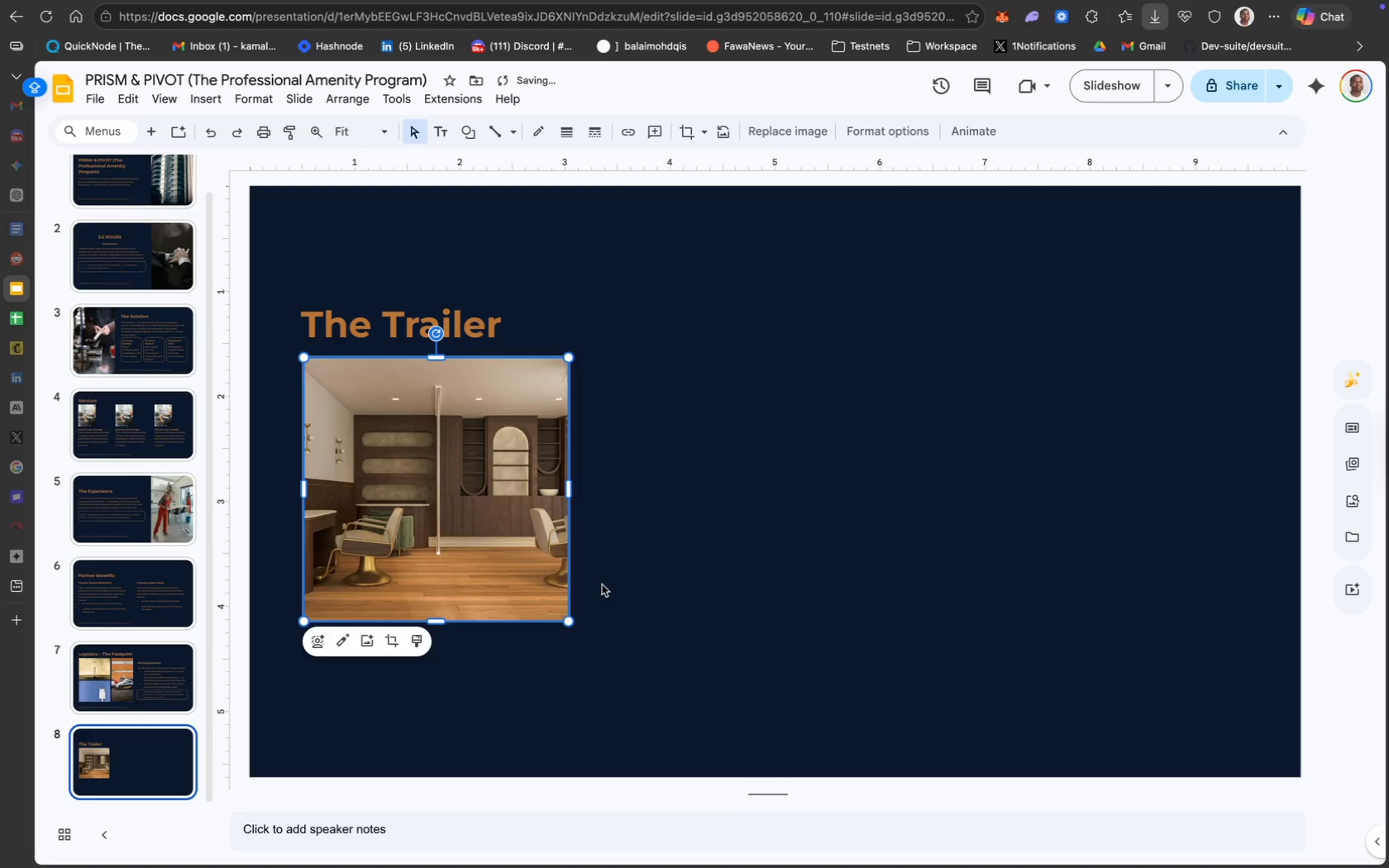 
left_click_drag(start_coordinate=[567, 619], to_coordinate=[551, 610])
 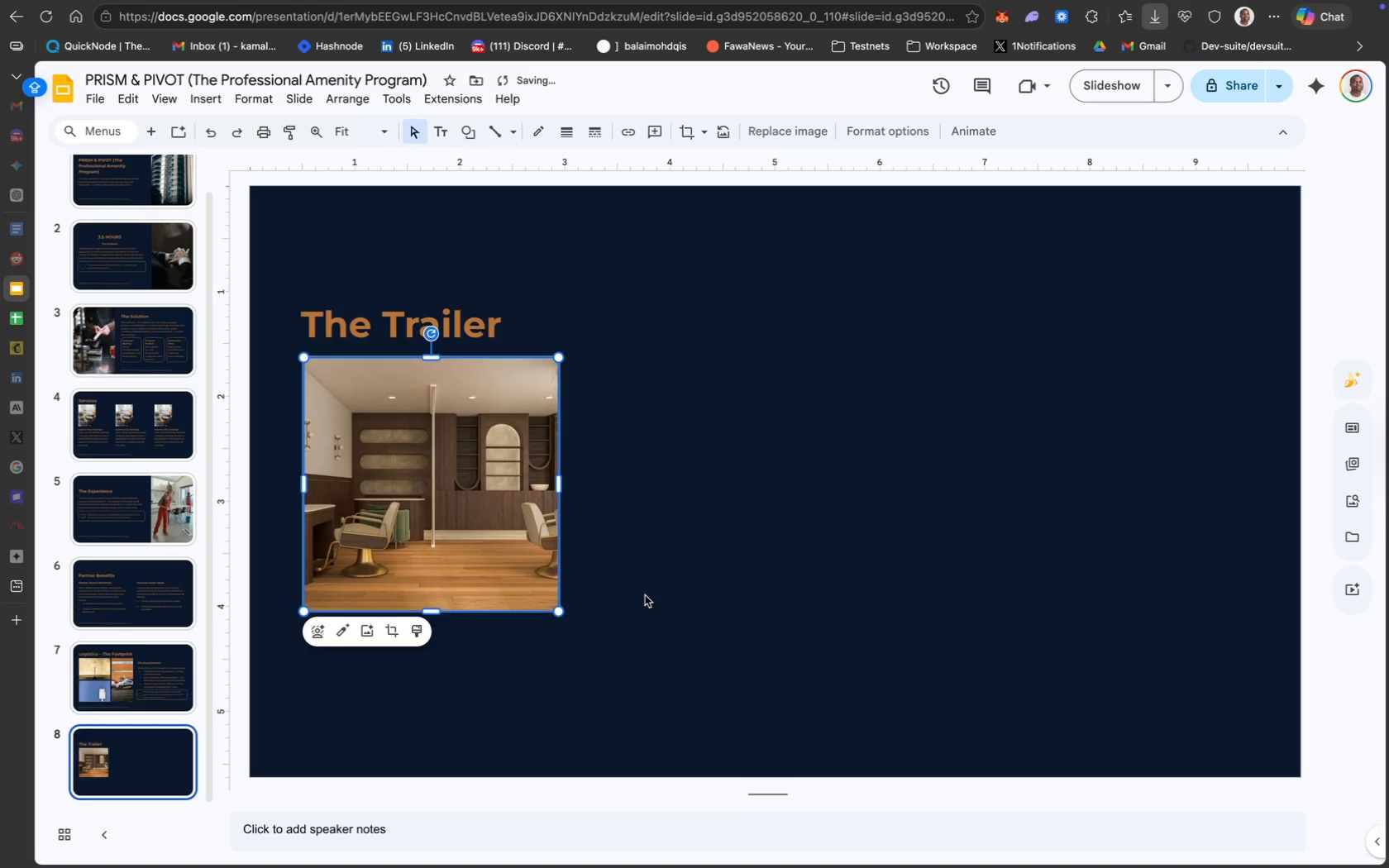 
key(Meta+D)
 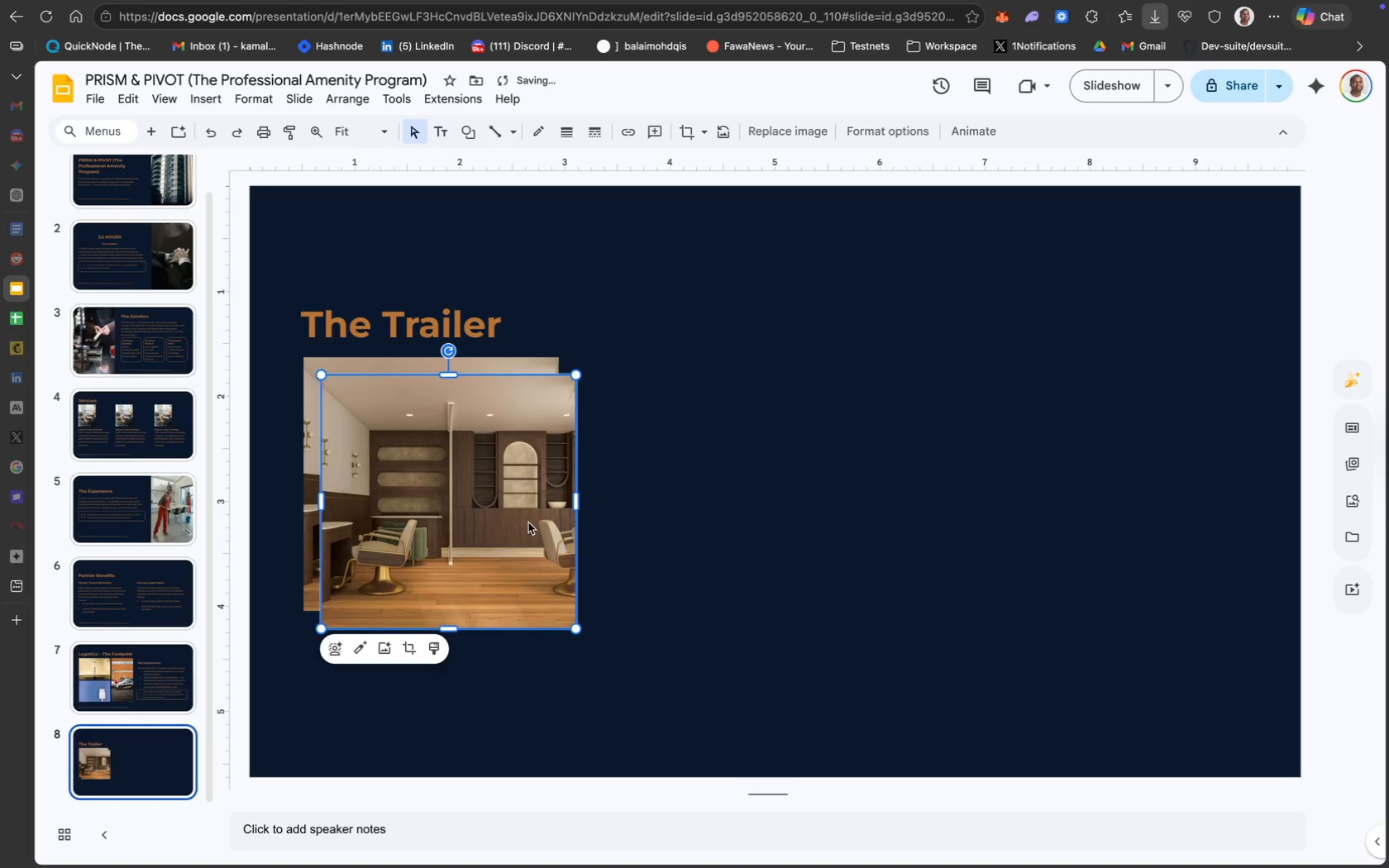 
left_click_drag(start_coordinate=[528, 522], to_coordinate=[780, 508])
 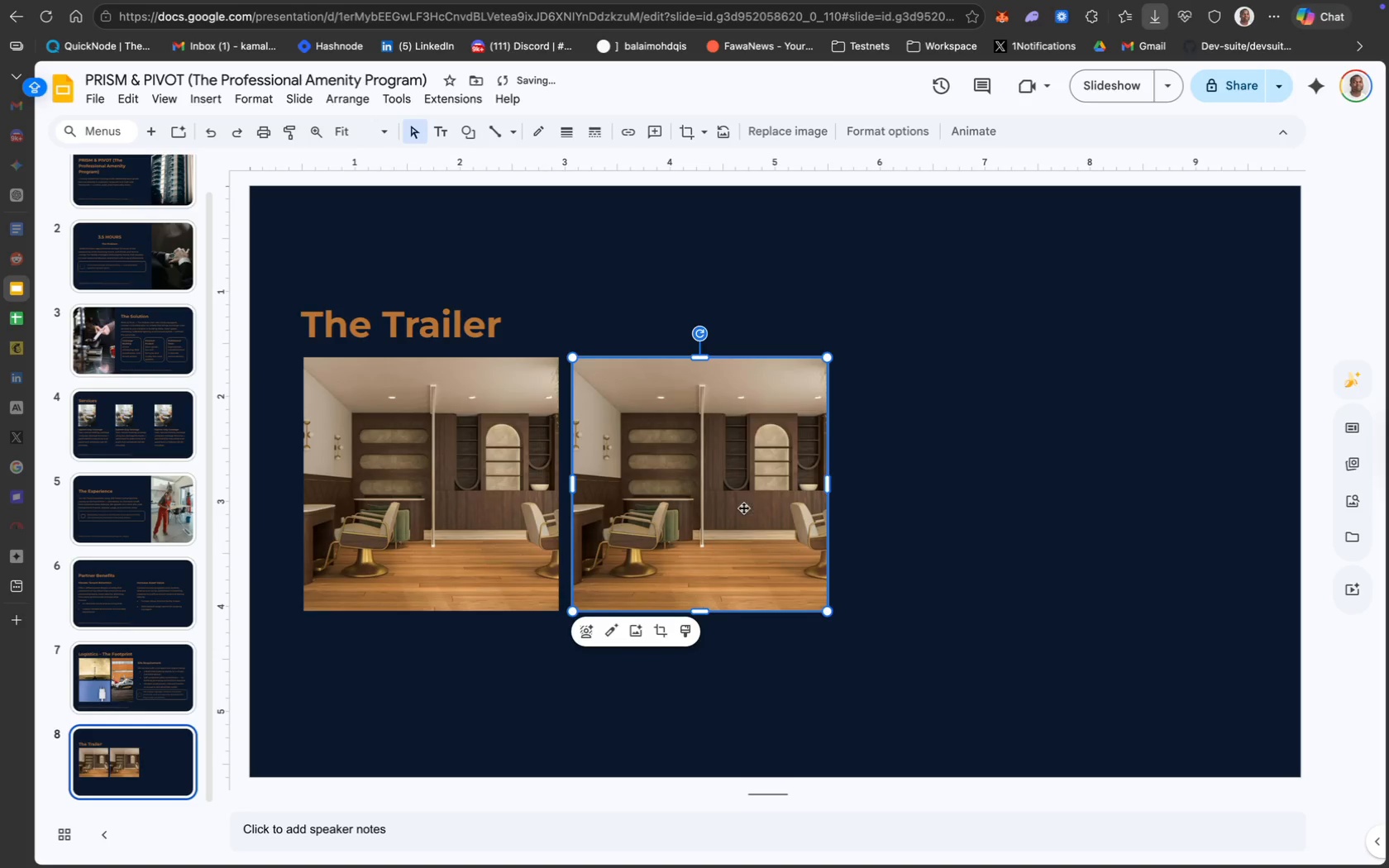 
hold_key(key=ShiftLeft, duration=0.41)
 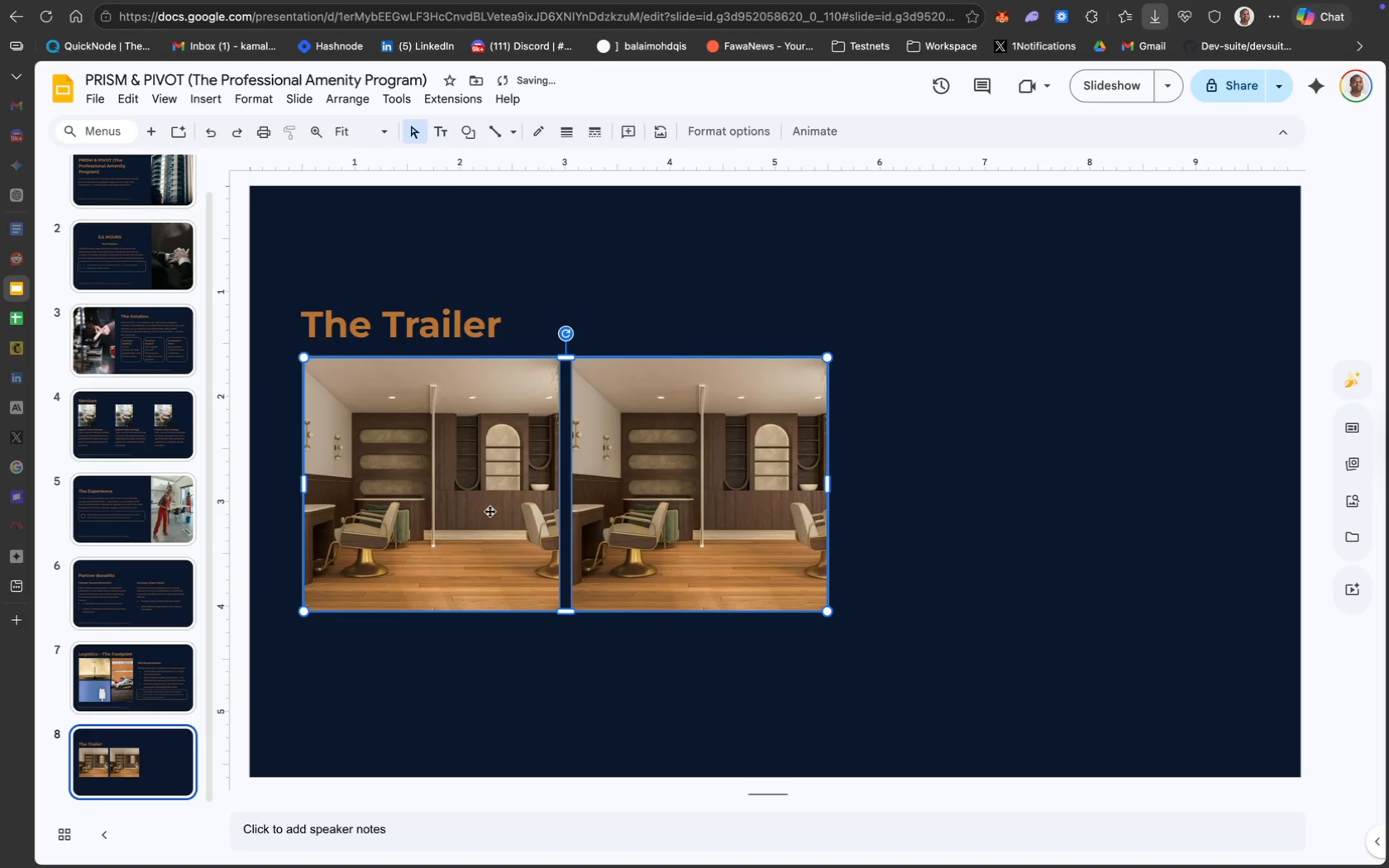 
key(Meta+D)
 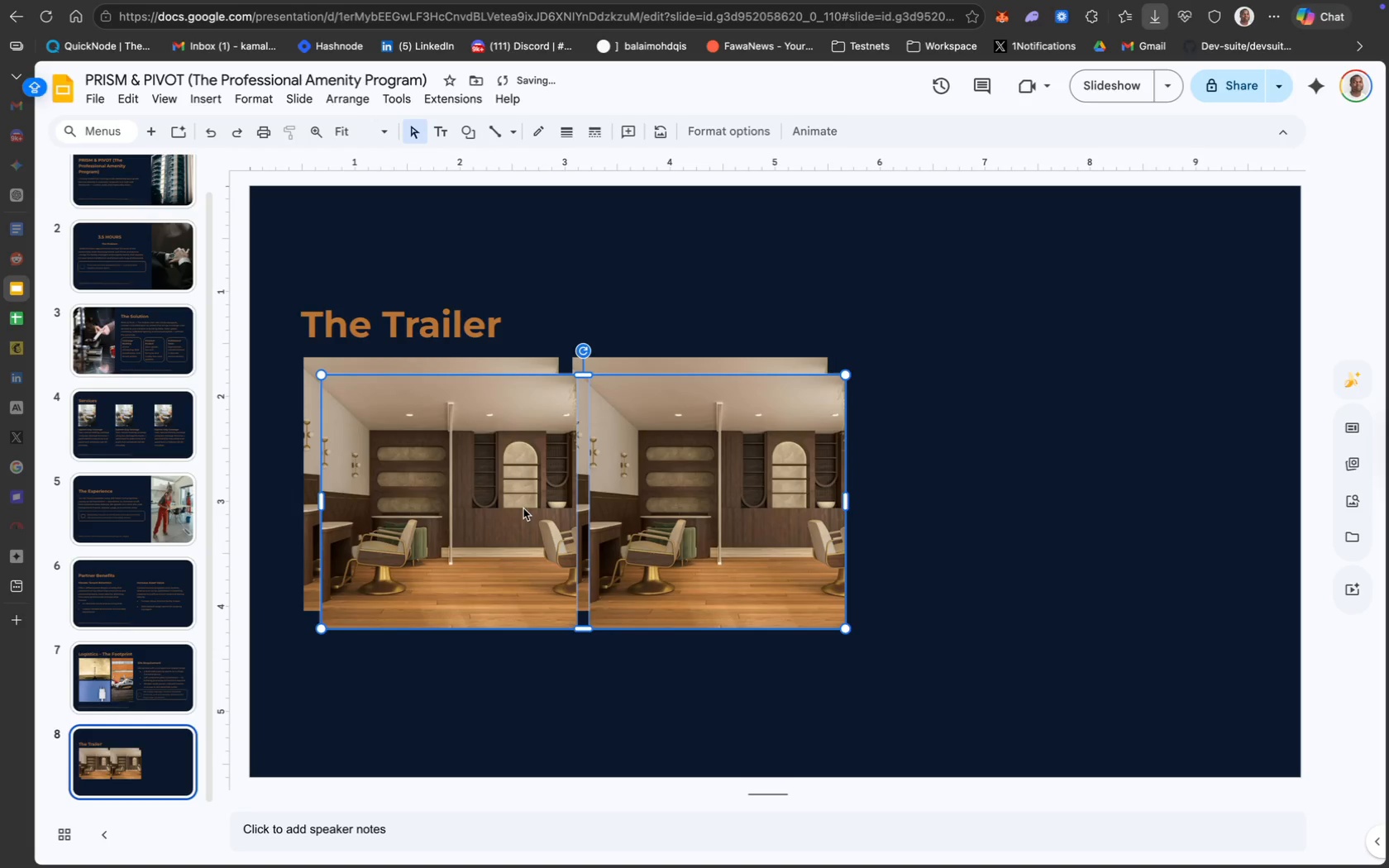 
left_click_drag(start_coordinate=[523, 508], to_coordinate=[988, 497])
 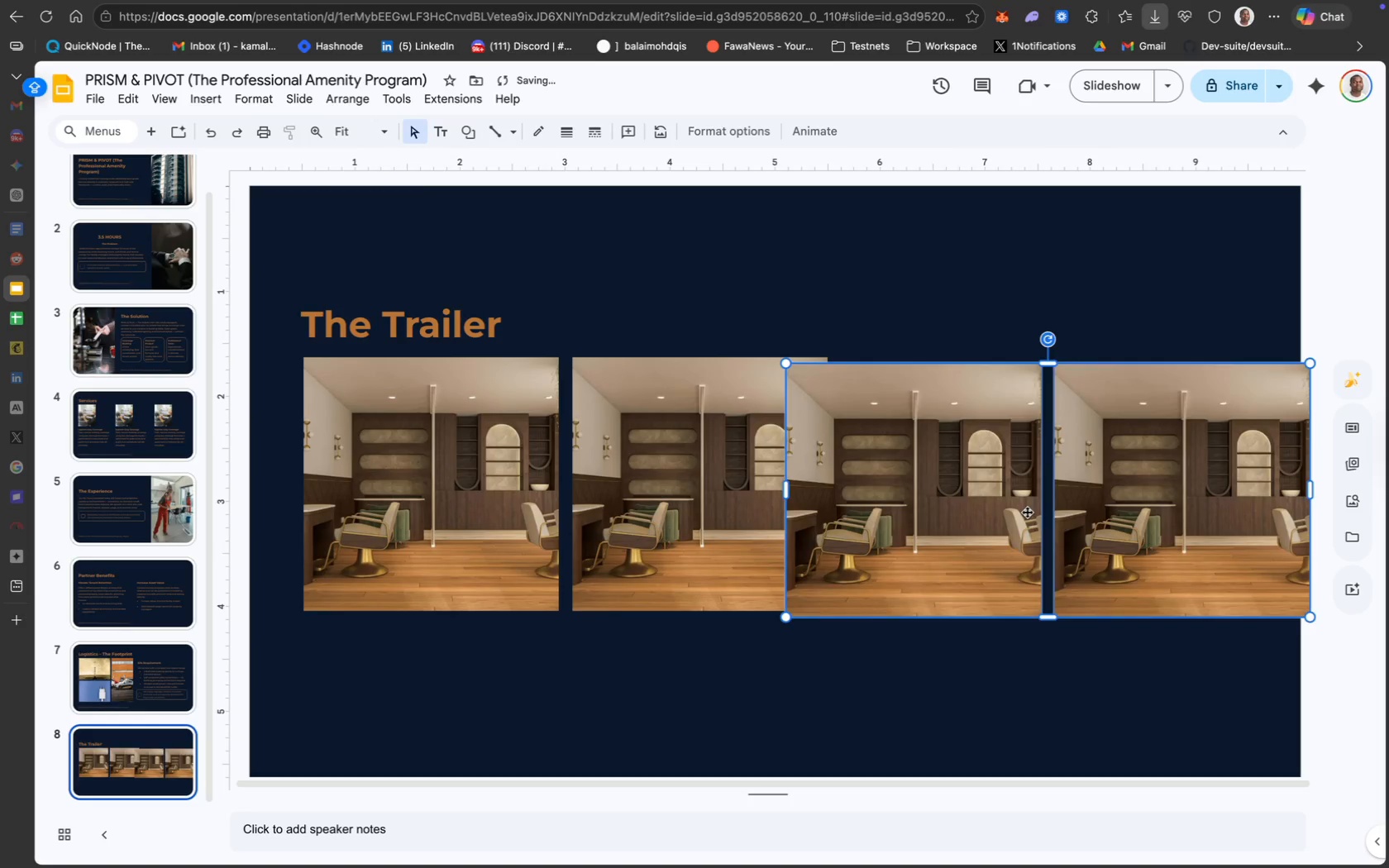 
key(Backspace)
 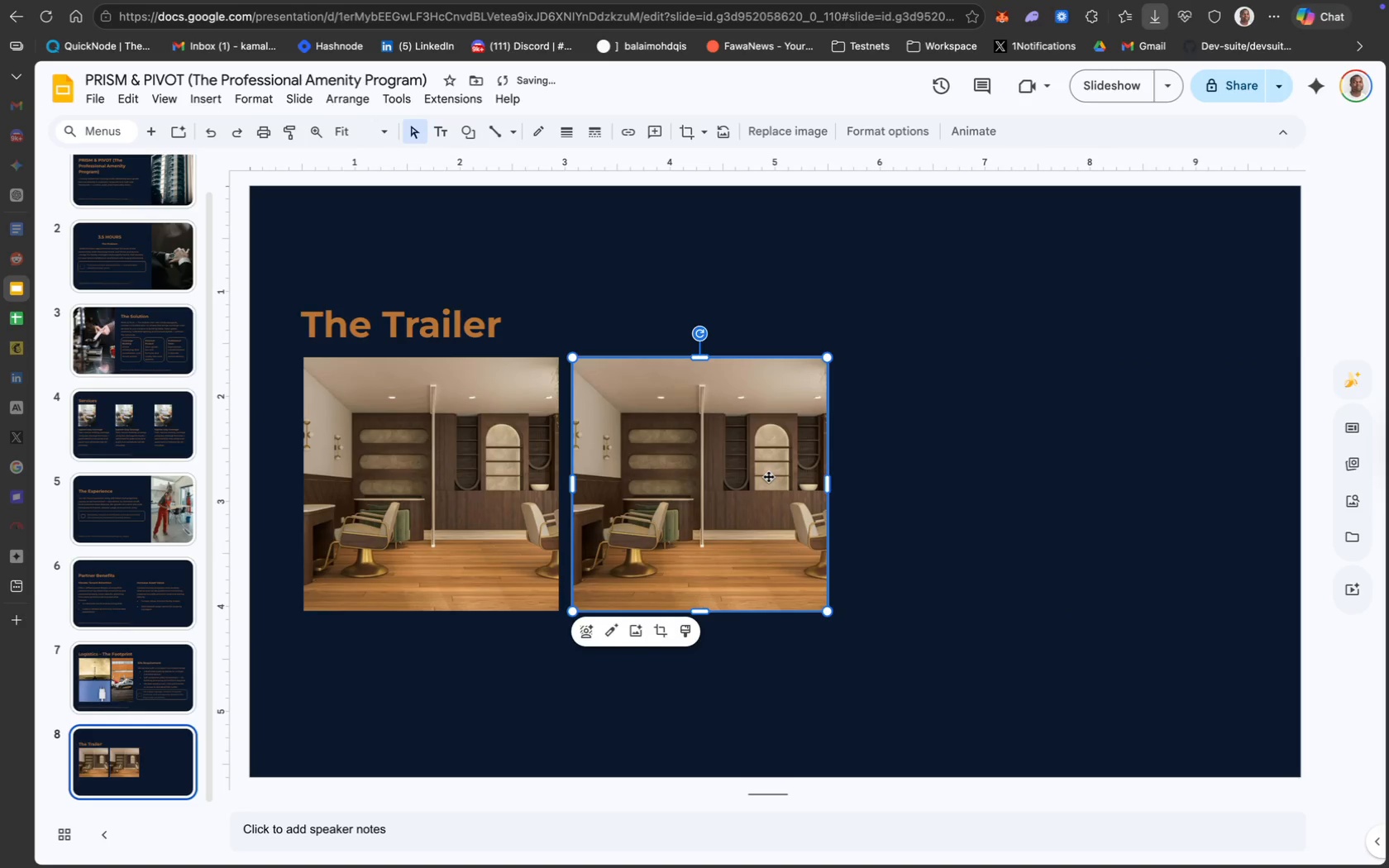 
key(Backslash)
 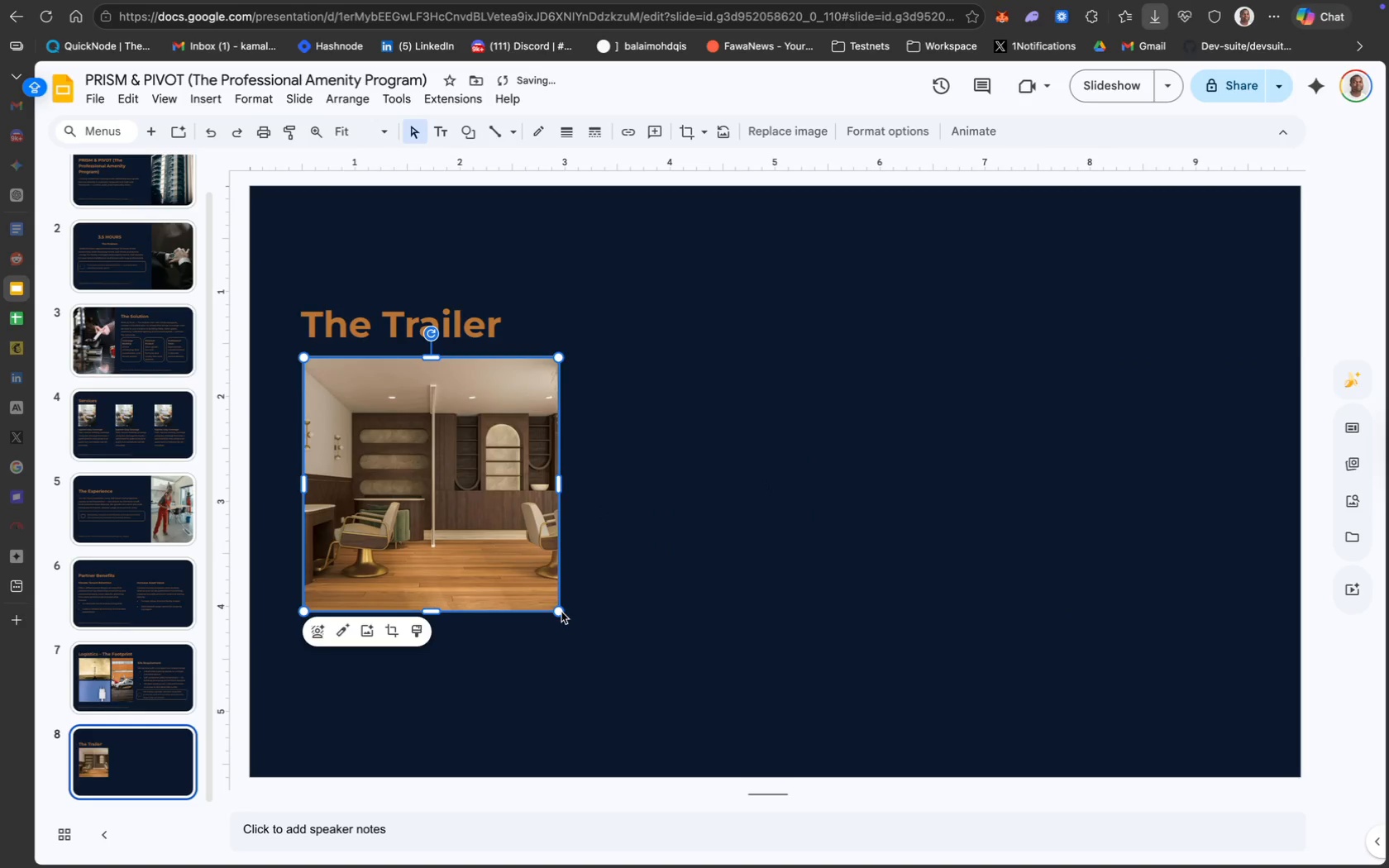 
key(Backspace)
 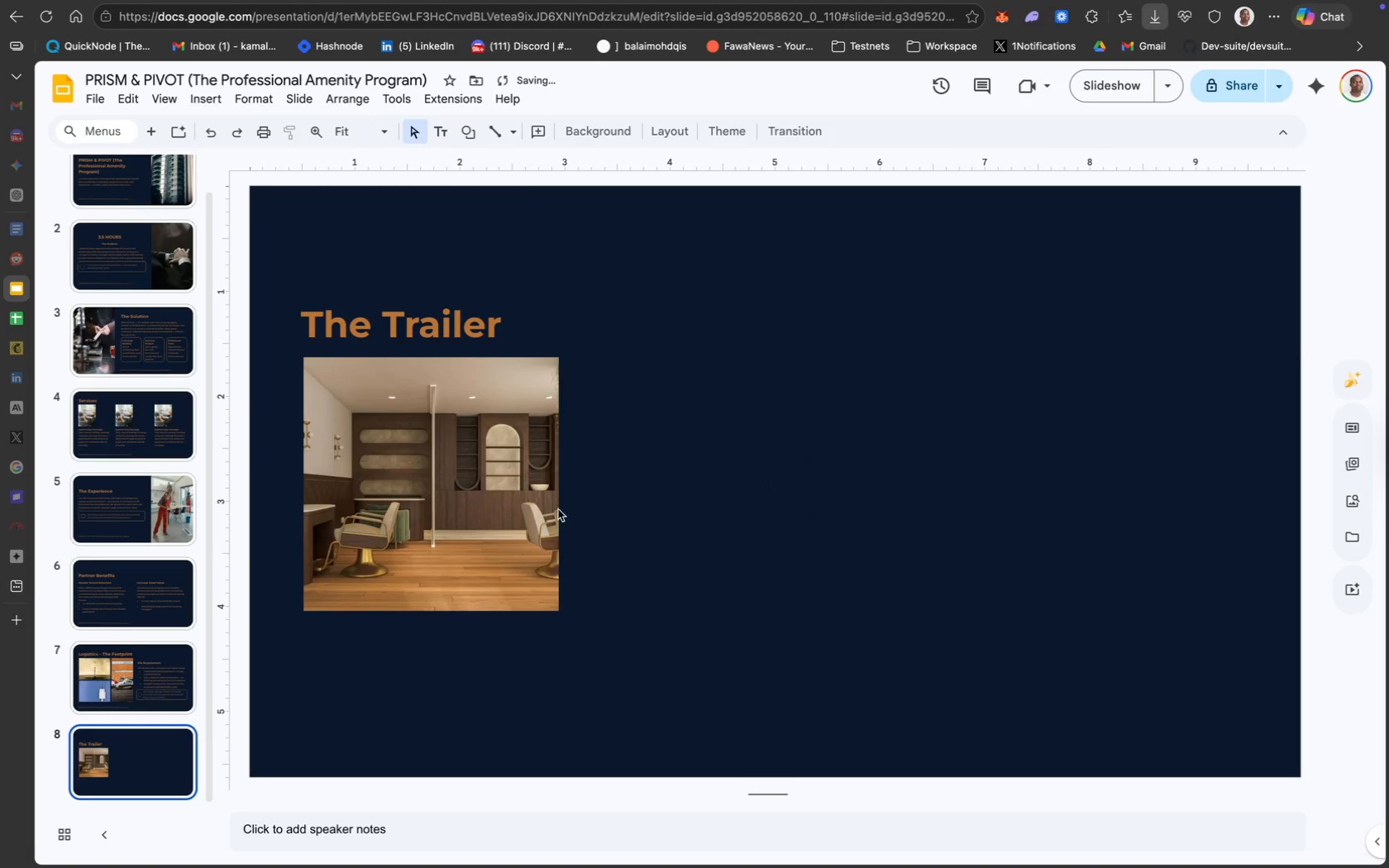 
left_click_drag(start_coordinate=[557, 608], to_coordinate=[487, 582])
 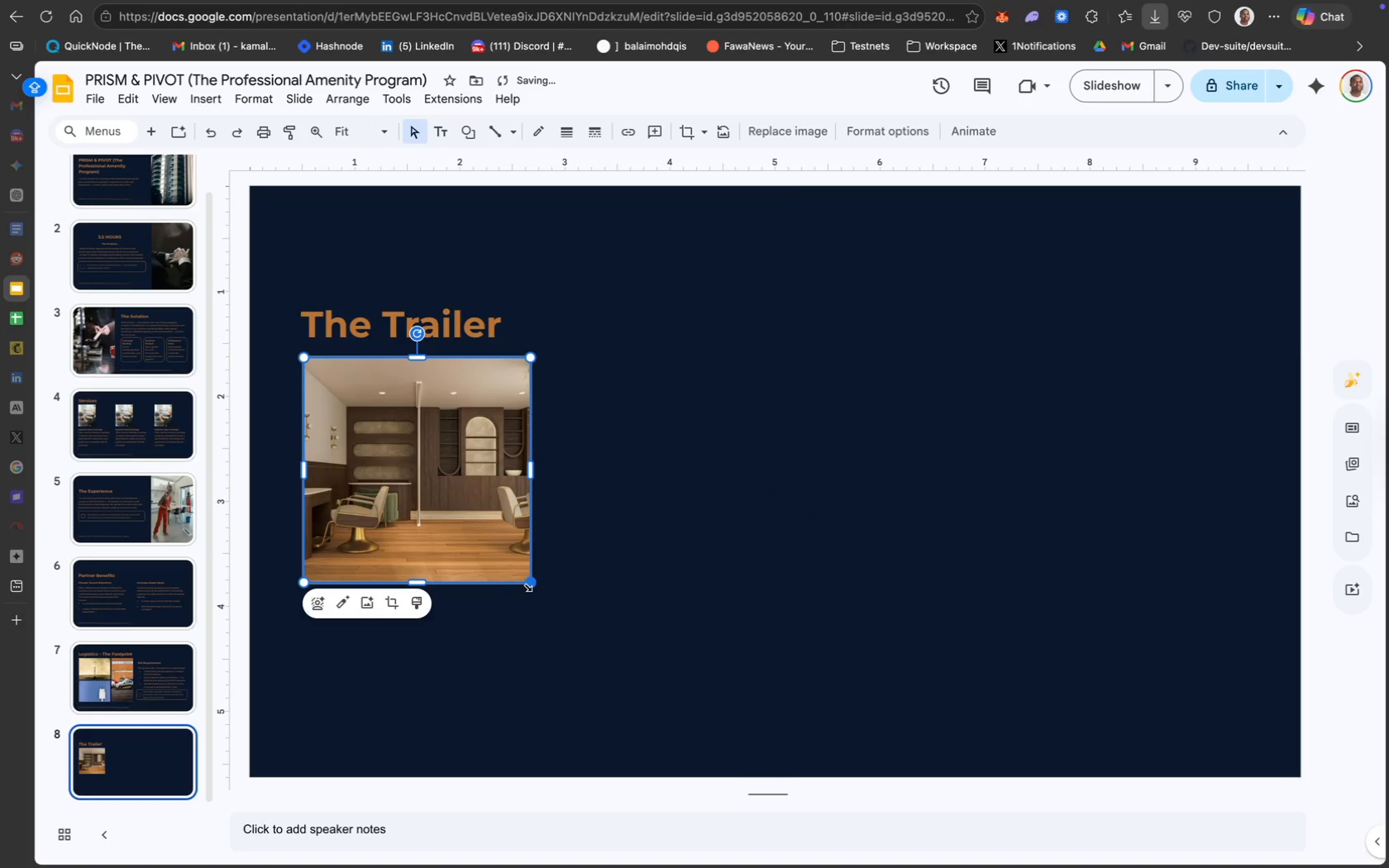 
left_click_drag(start_coordinate=[527, 584], to_coordinate=[504, 579])
 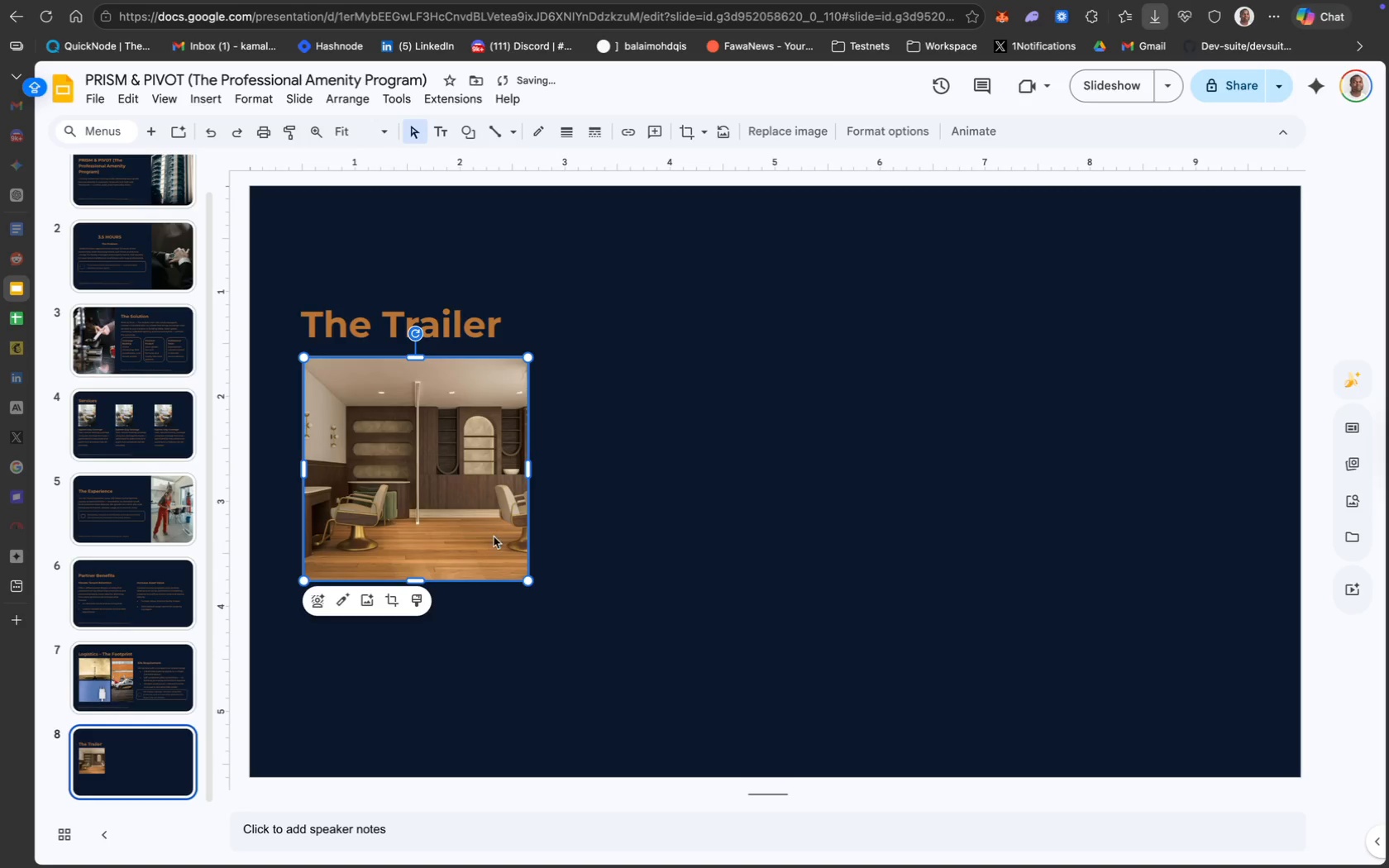 
key(Meta+D)
 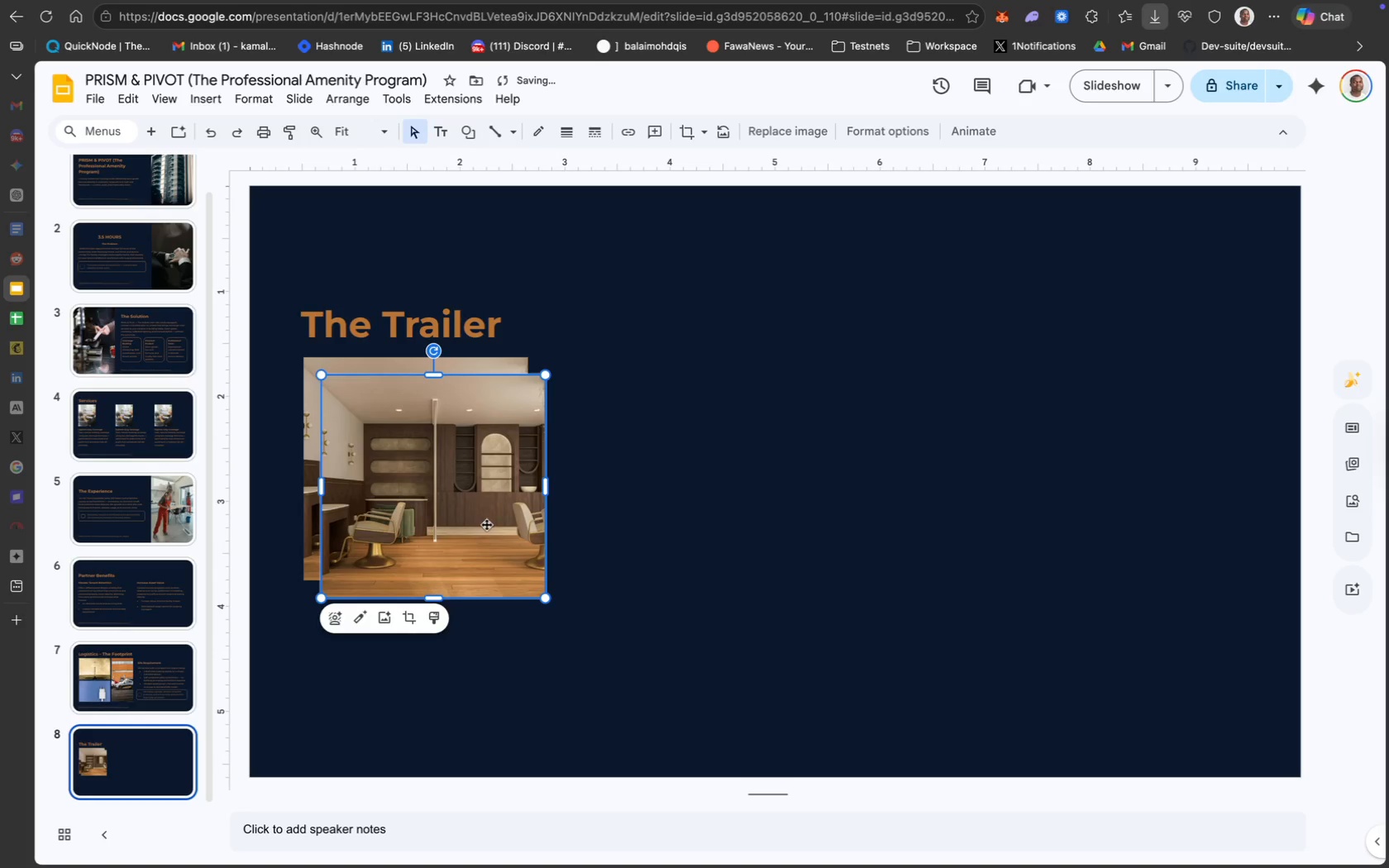 
left_click_drag(start_coordinate=[477, 520], to_coordinate=[699, 504])
 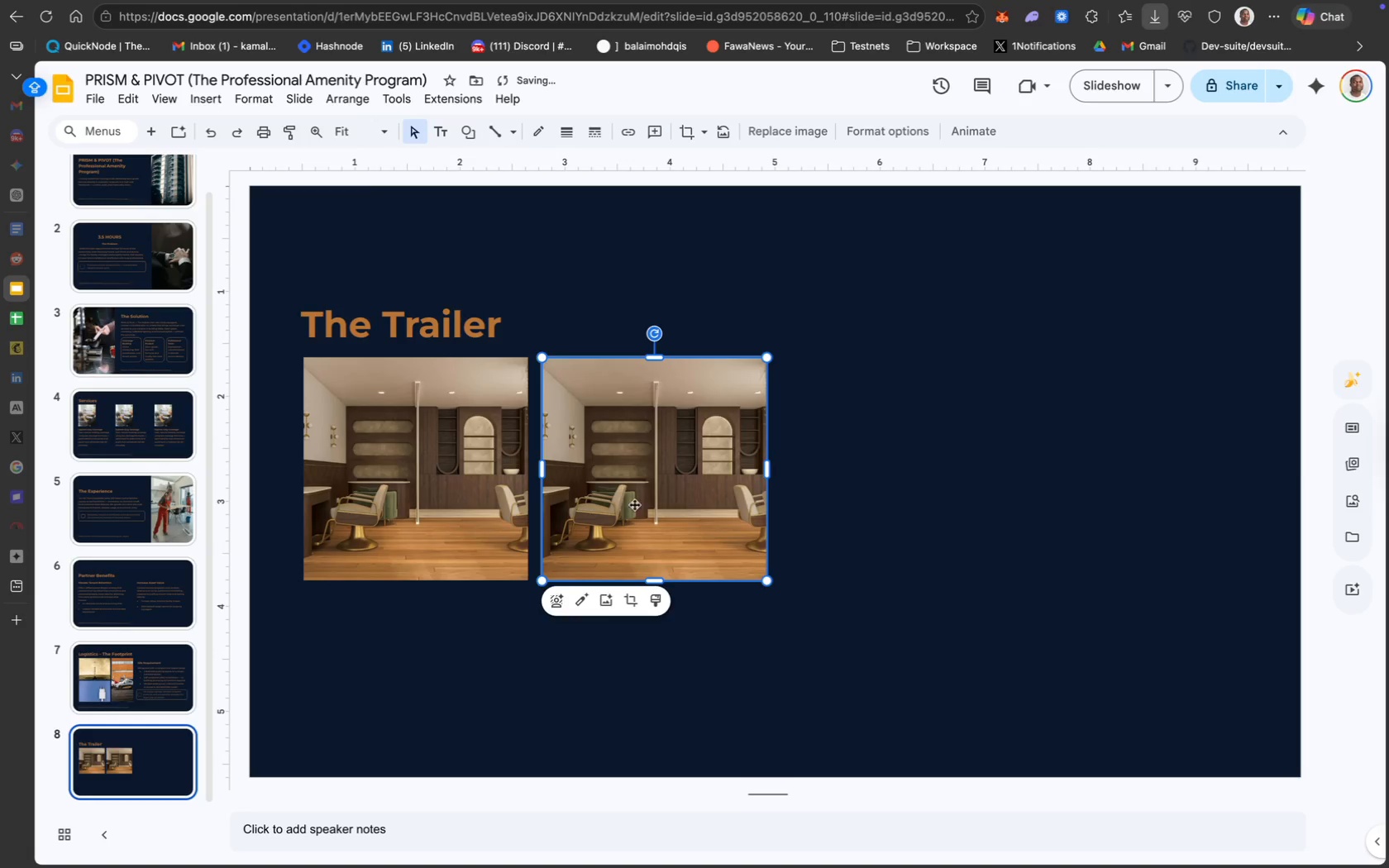 
hold_key(key=ShiftLeft, duration=0.56)
 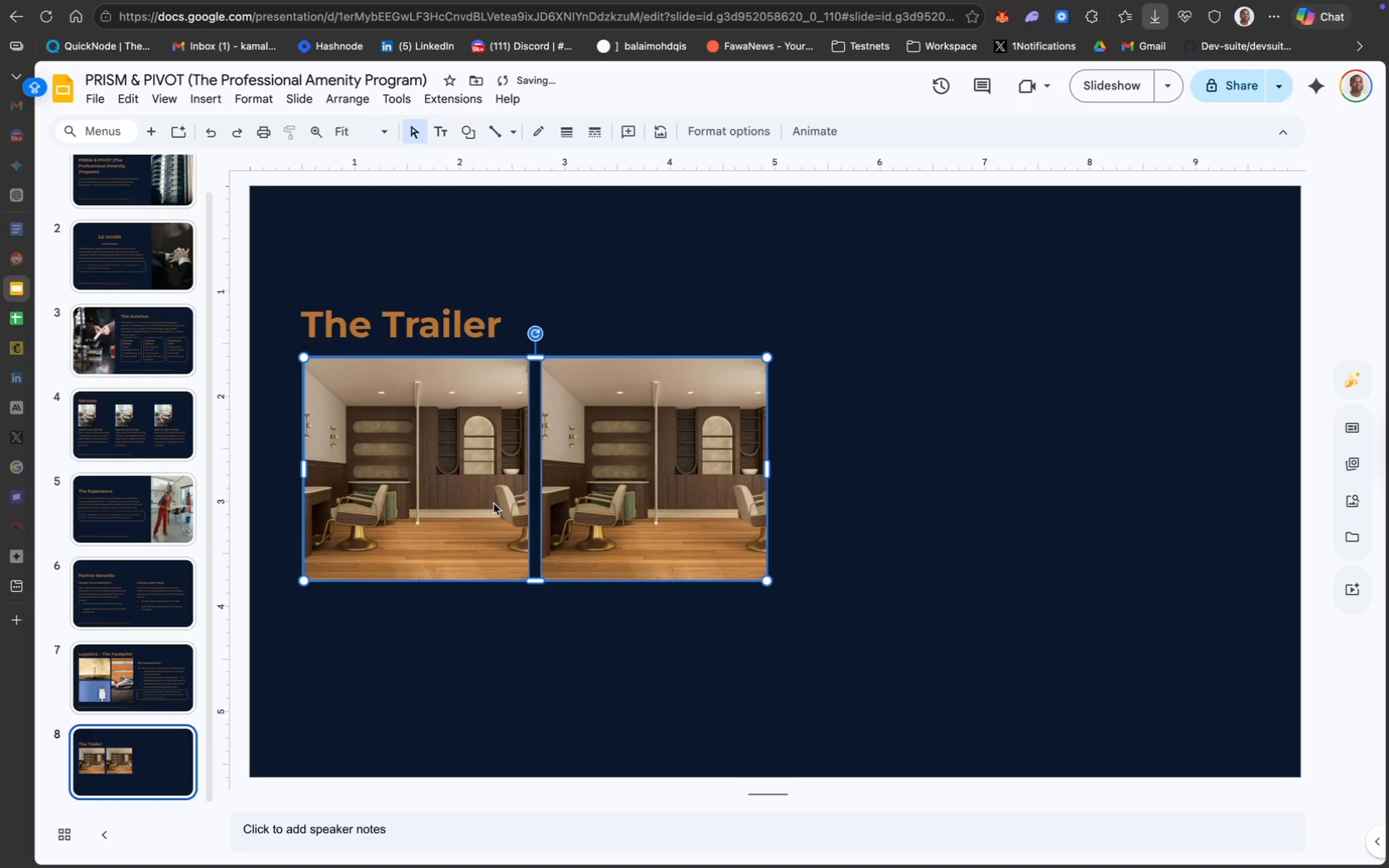 
key(Meta+D)
 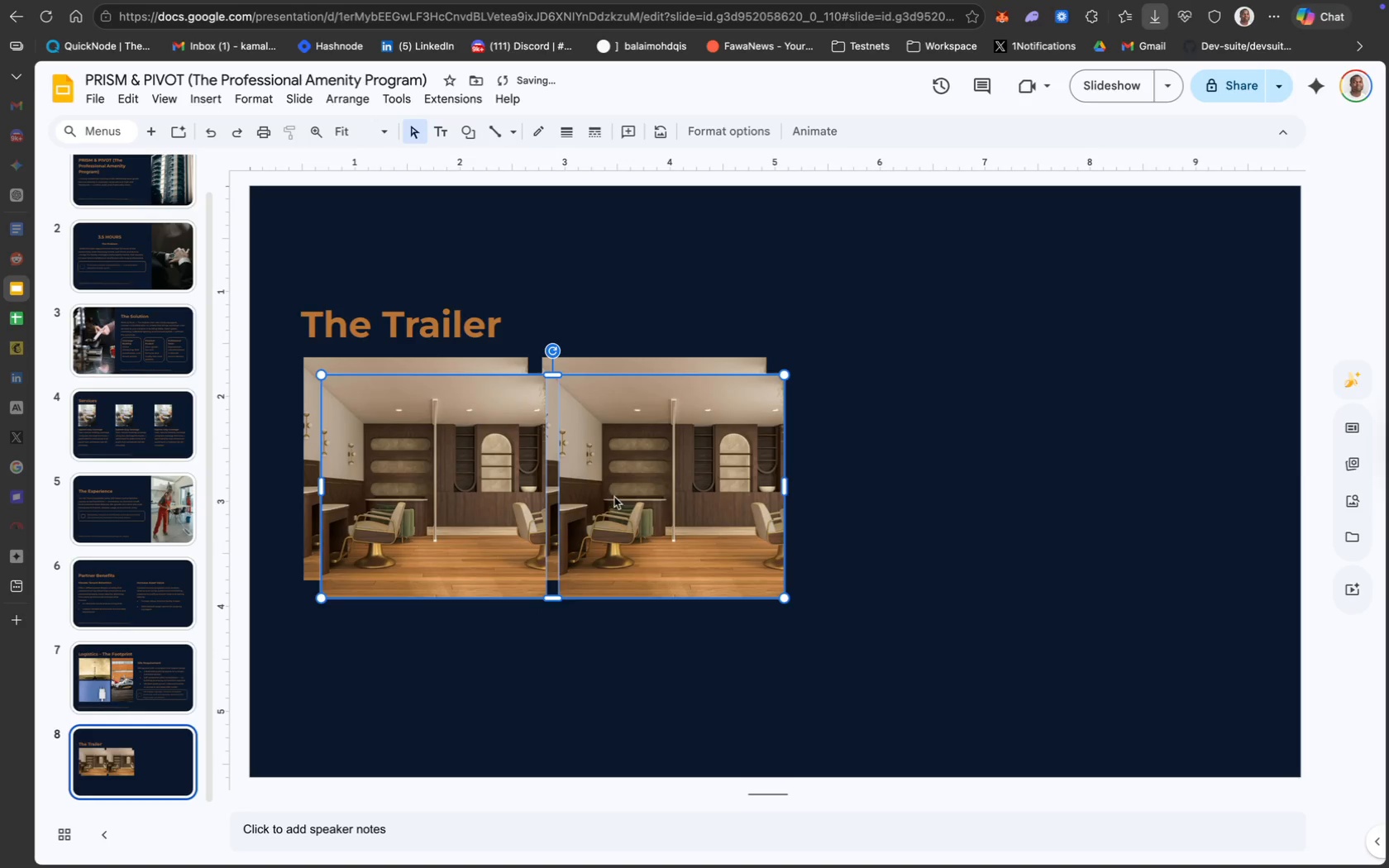 
left_click_drag(start_coordinate=[614, 497], to_coordinate=[1077, 482])
 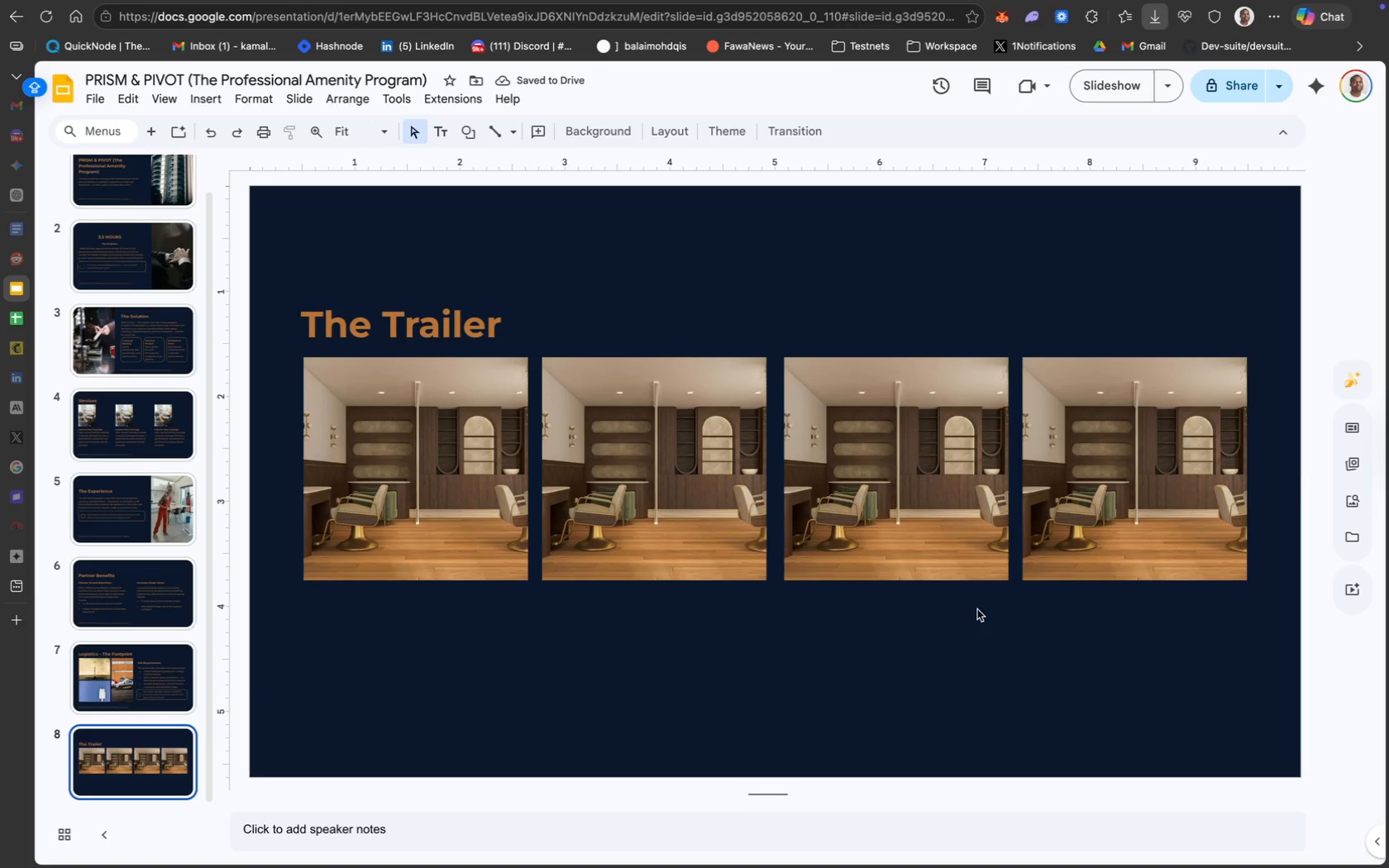 
left_click([885, 546])
 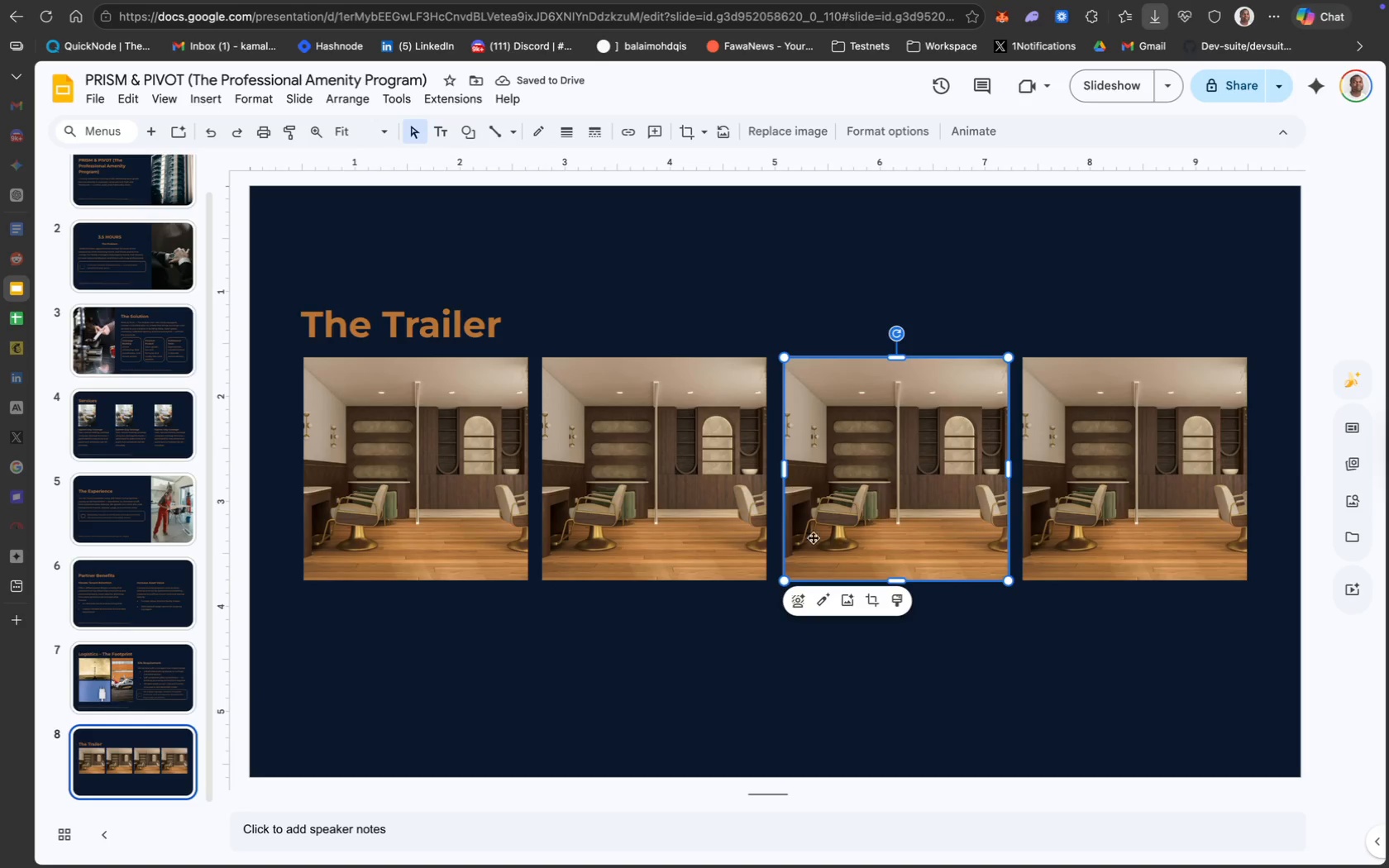 
hold_key(key=ShiftLeft, duration=0.62)
 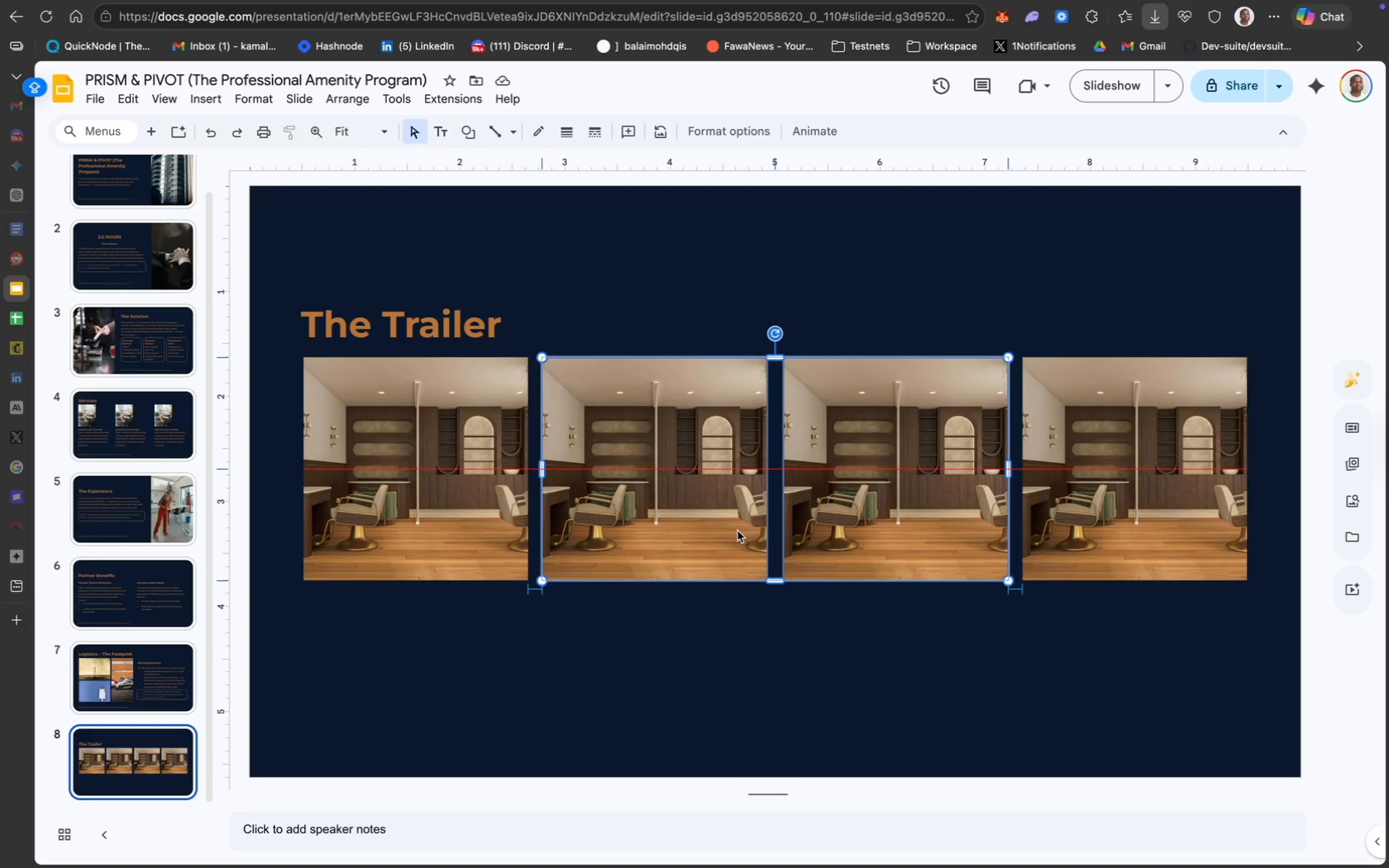 
left_click([908, 649])
 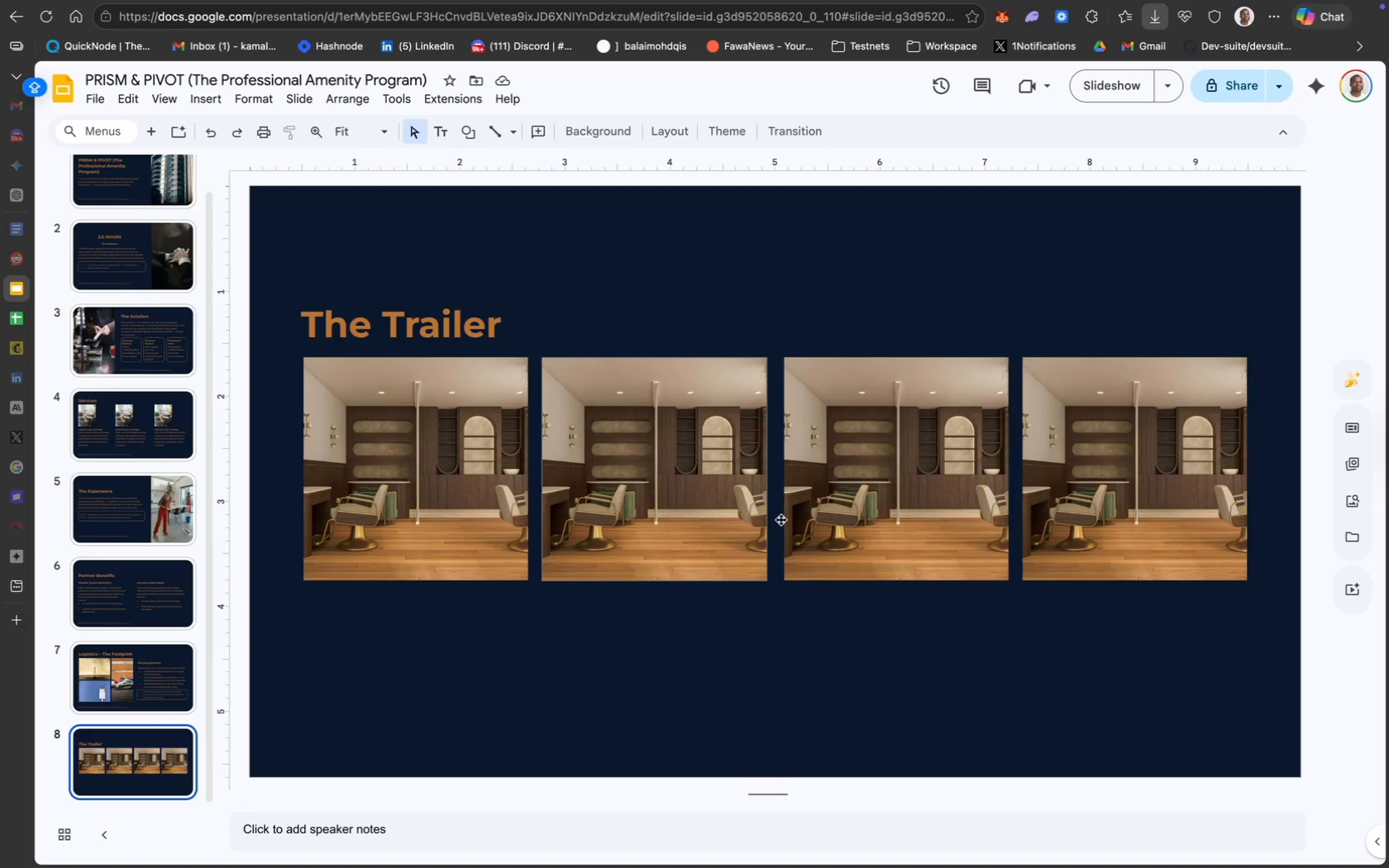 
mouse_move([737, 508])
 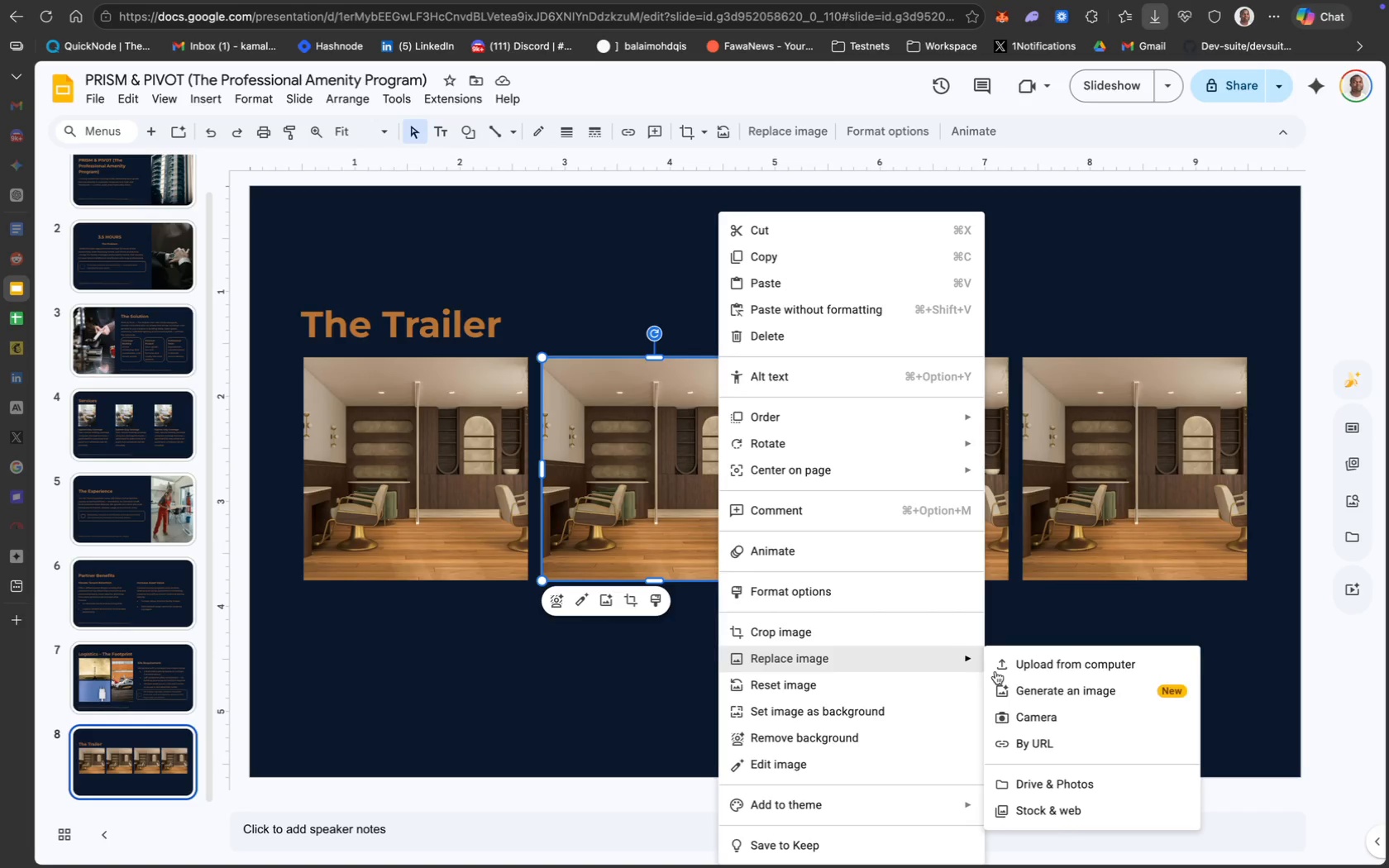 
left_click([1033, 673])
 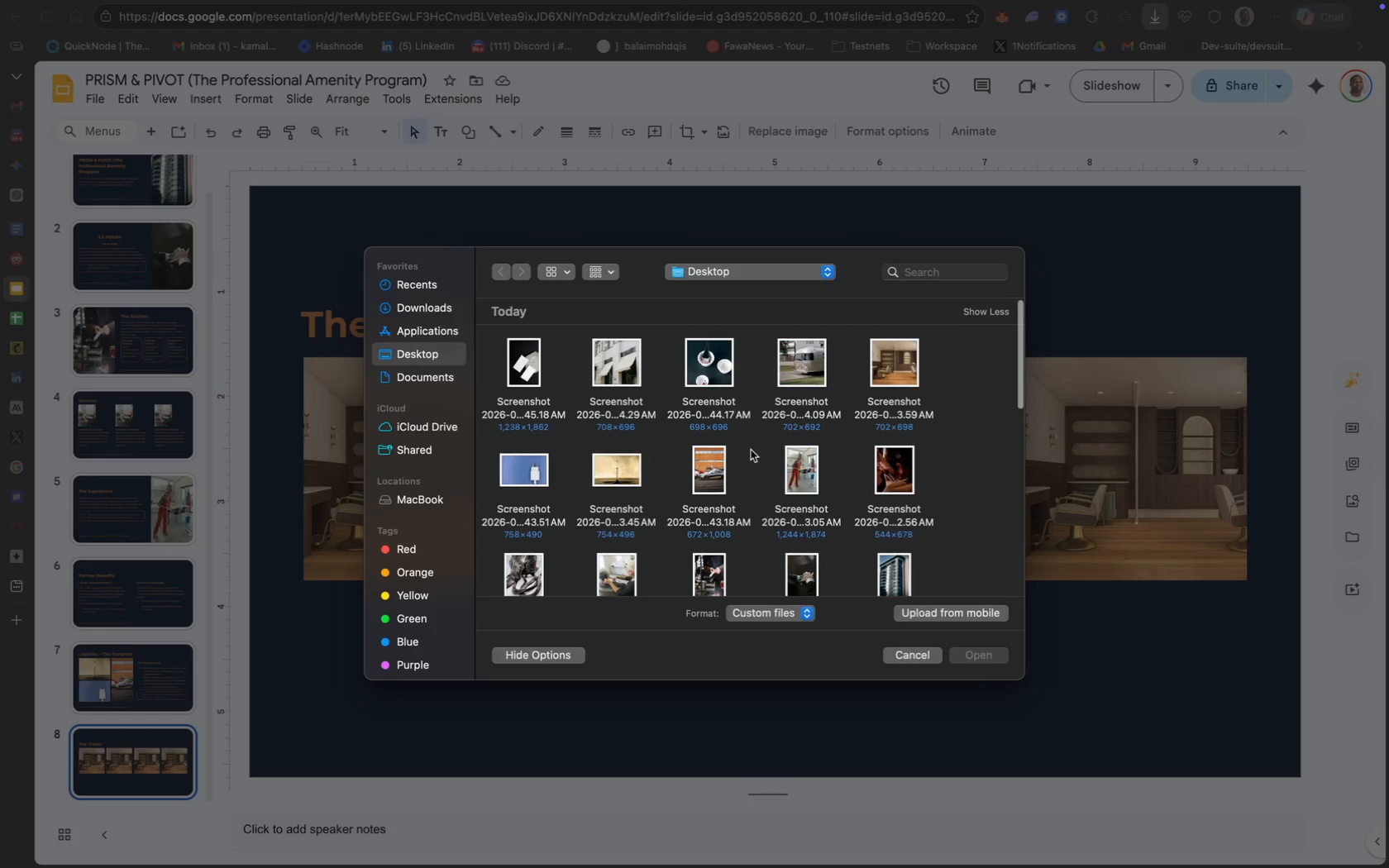 
left_click([807, 360])
 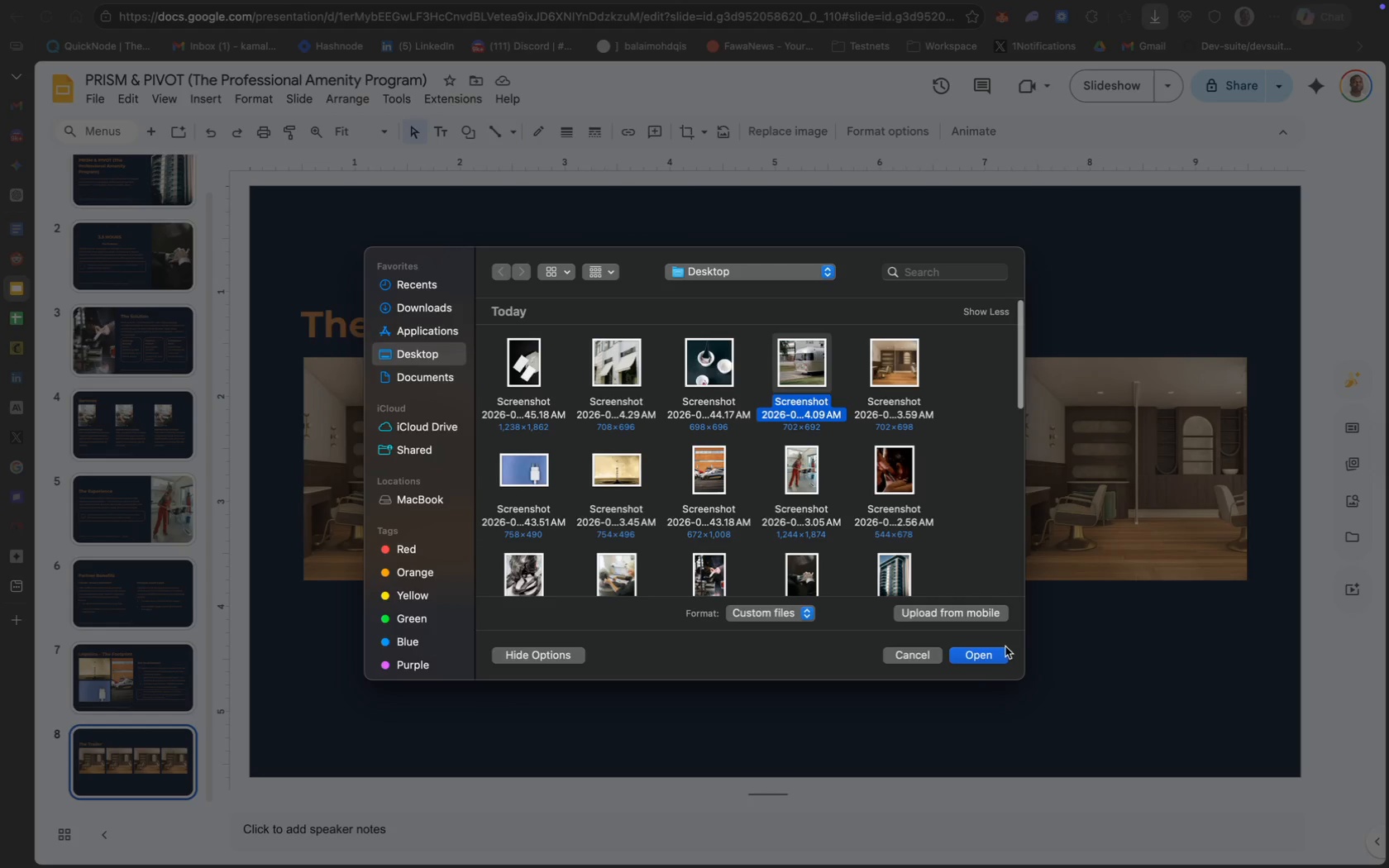 
left_click([993, 656])
 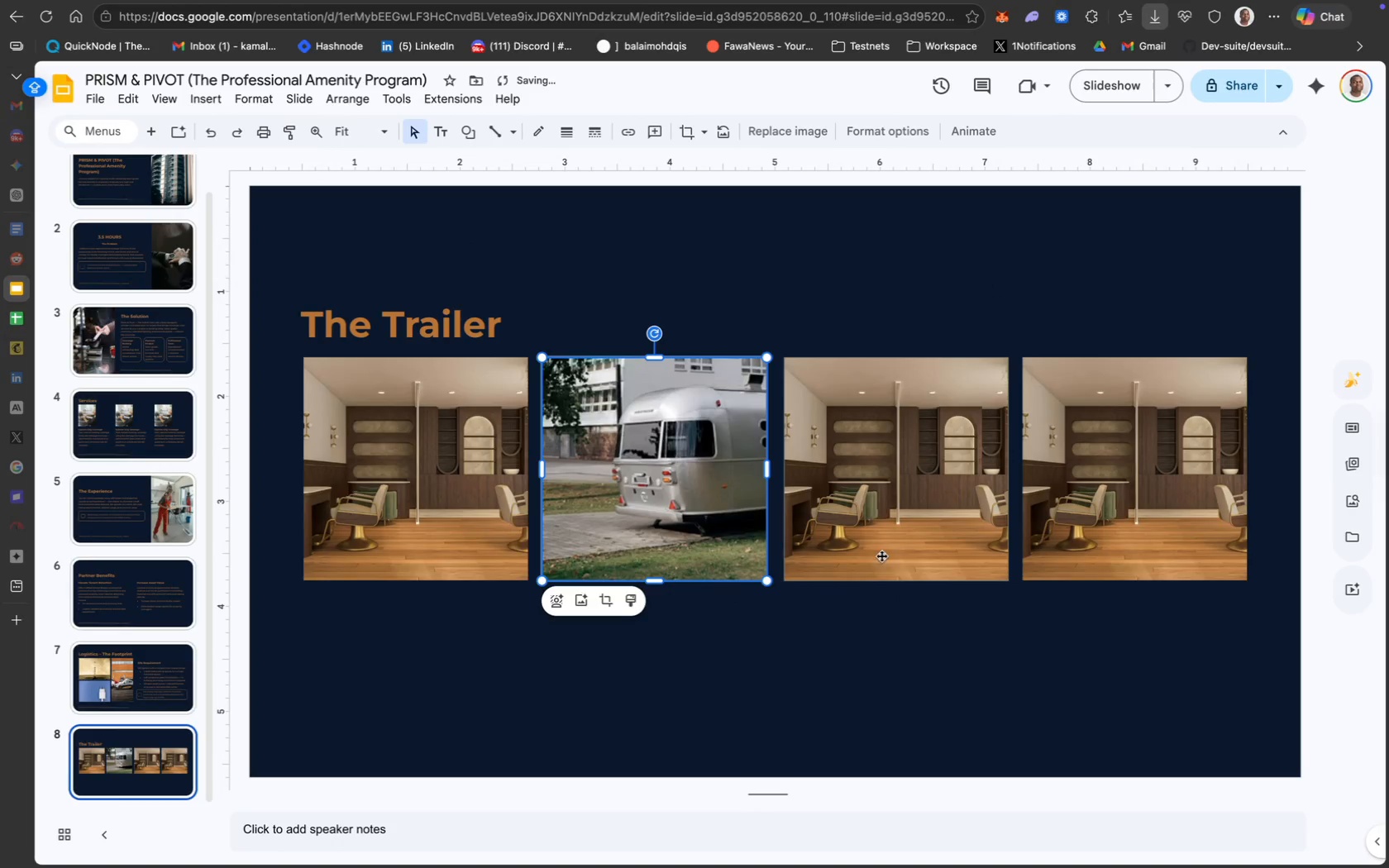 
left_click([872, 513])
 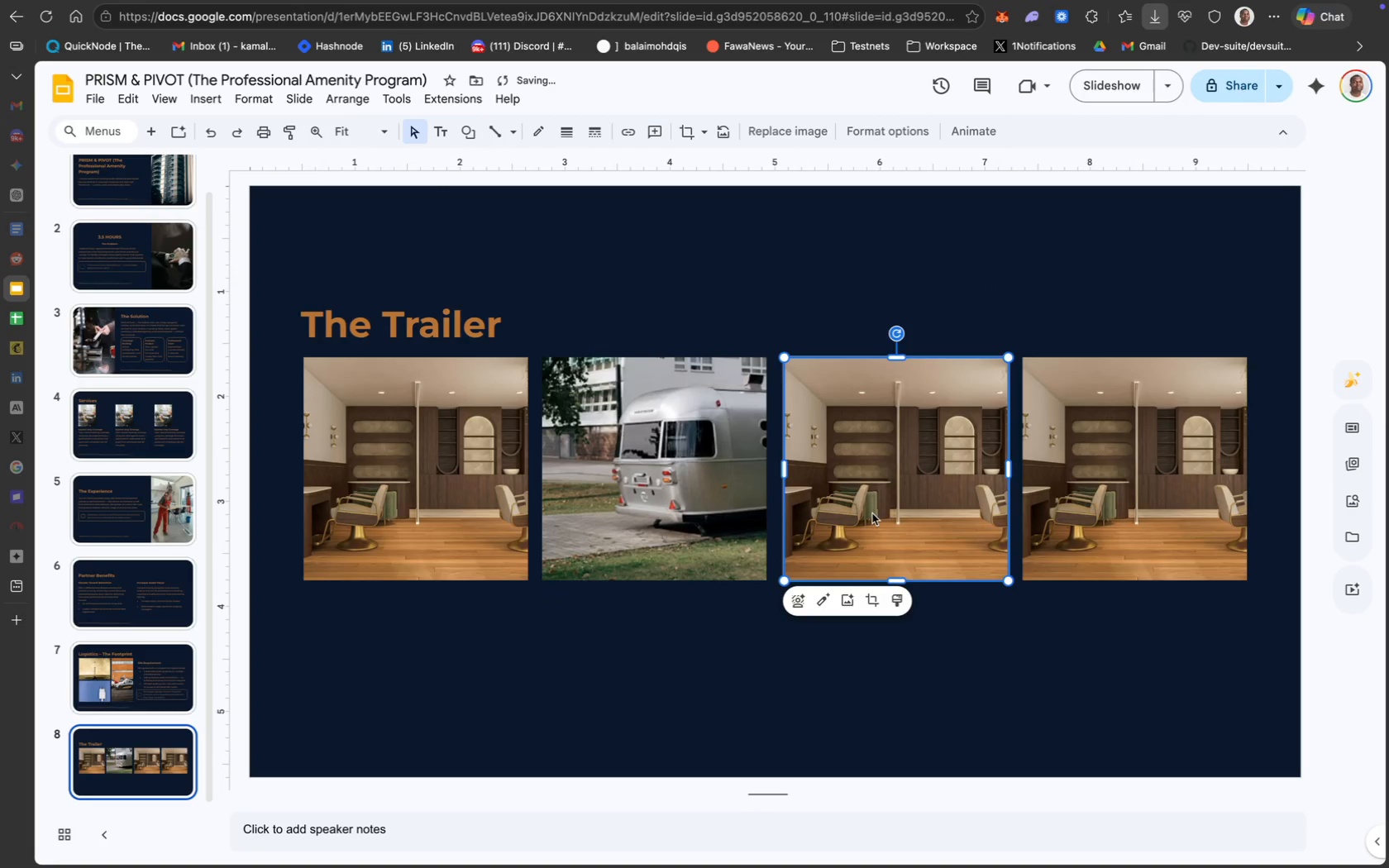 
right_click([872, 513])
 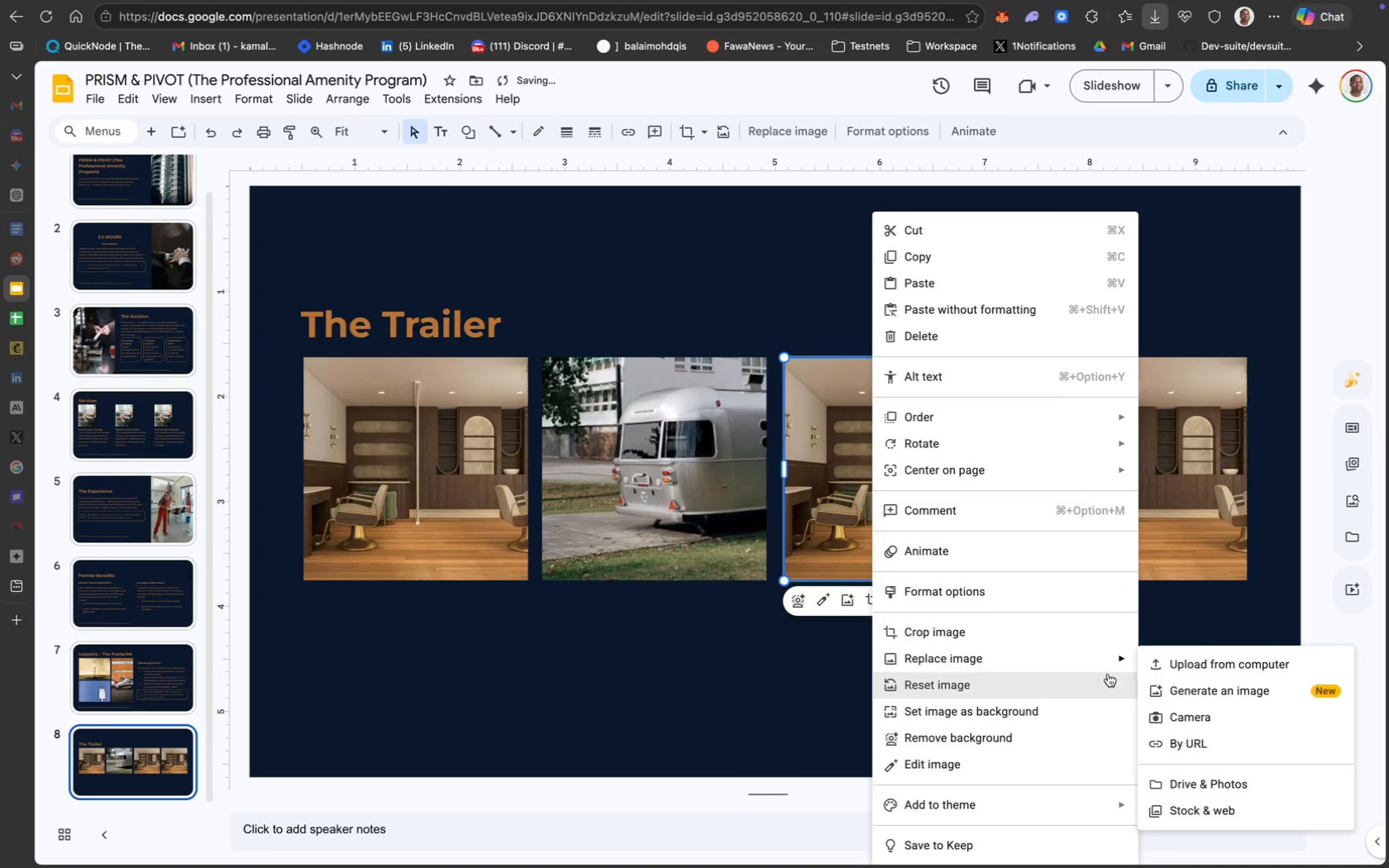 
left_click([1186, 670])
 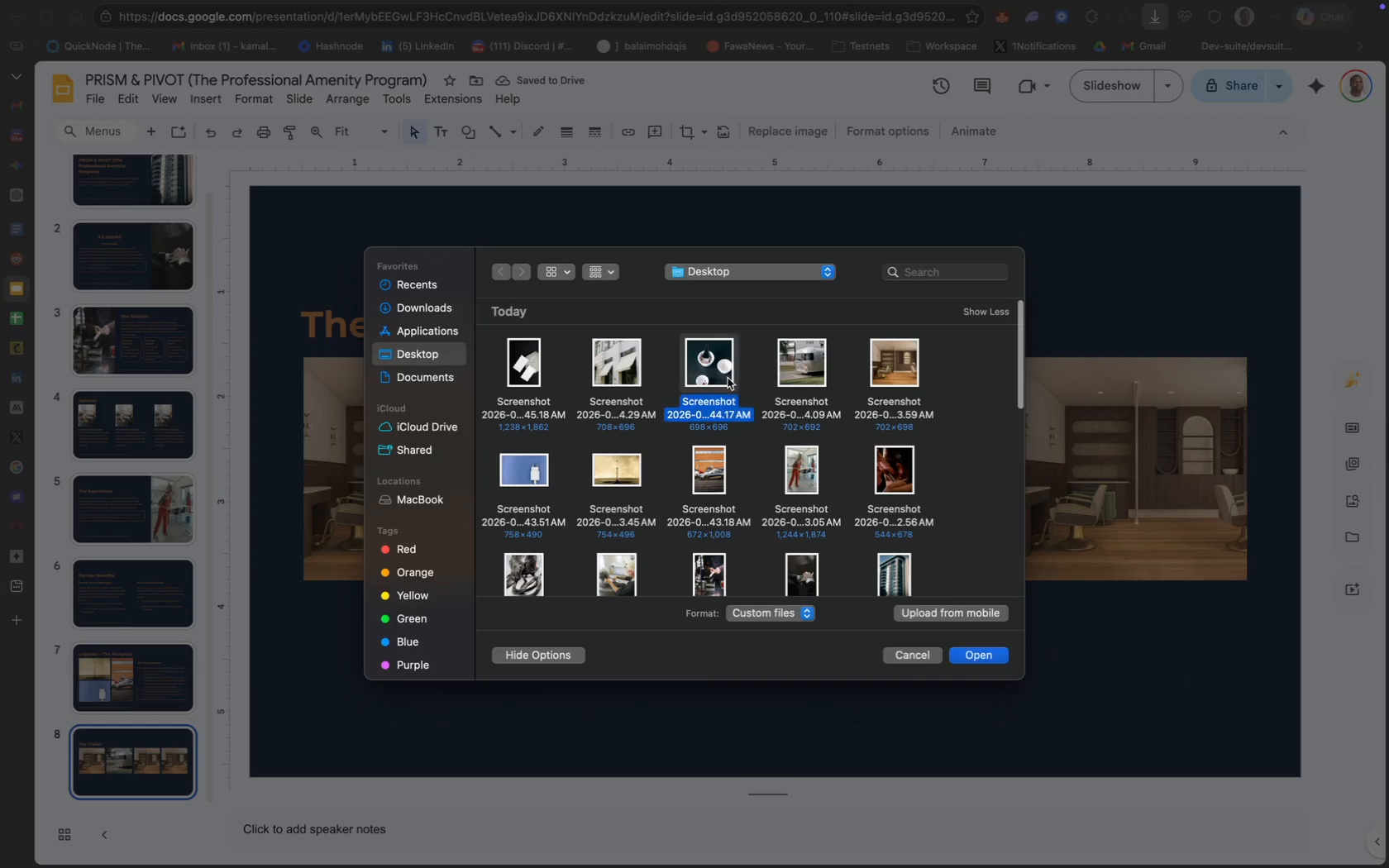 
left_click([990, 665])
 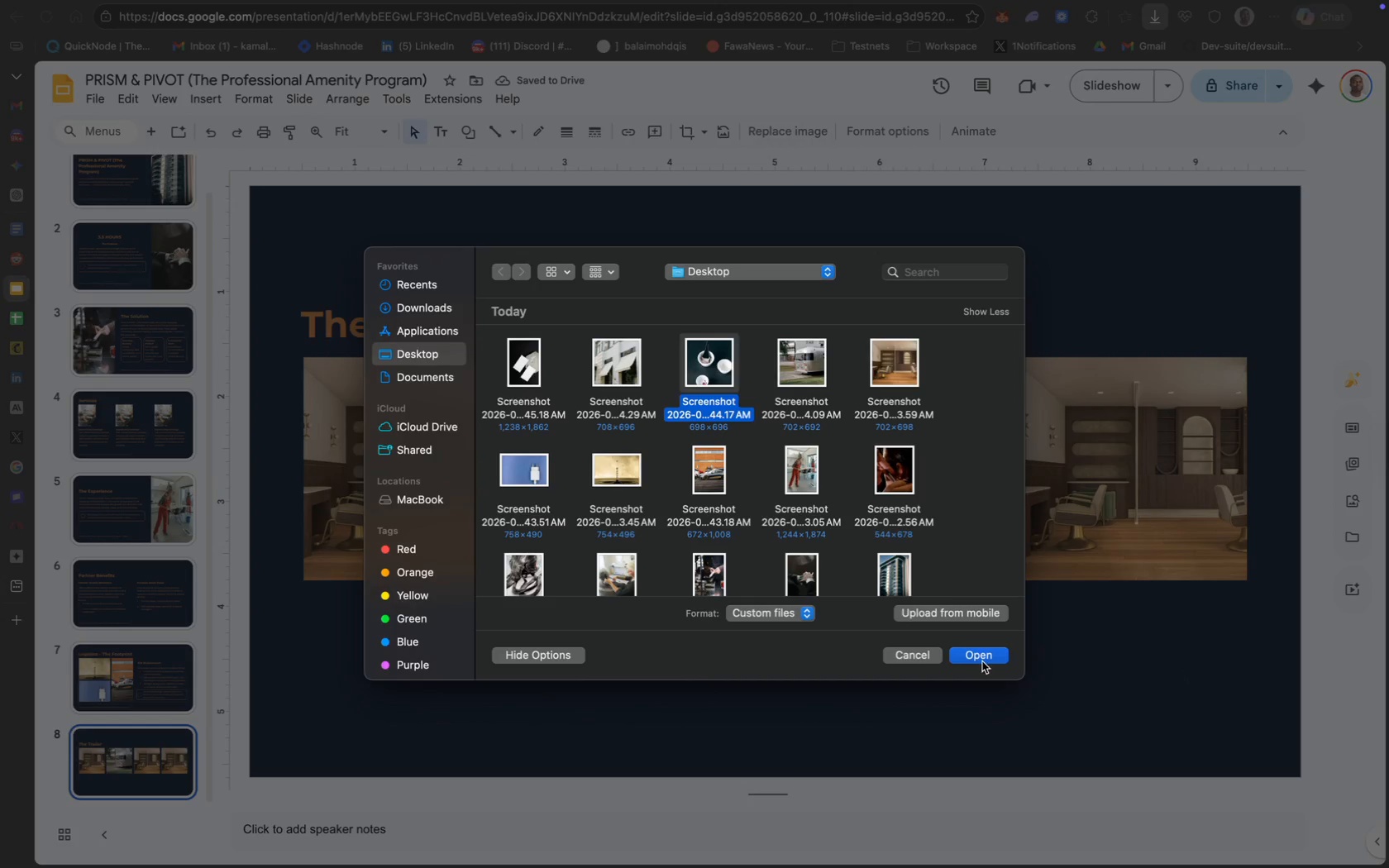 
left_click([986, 656])
 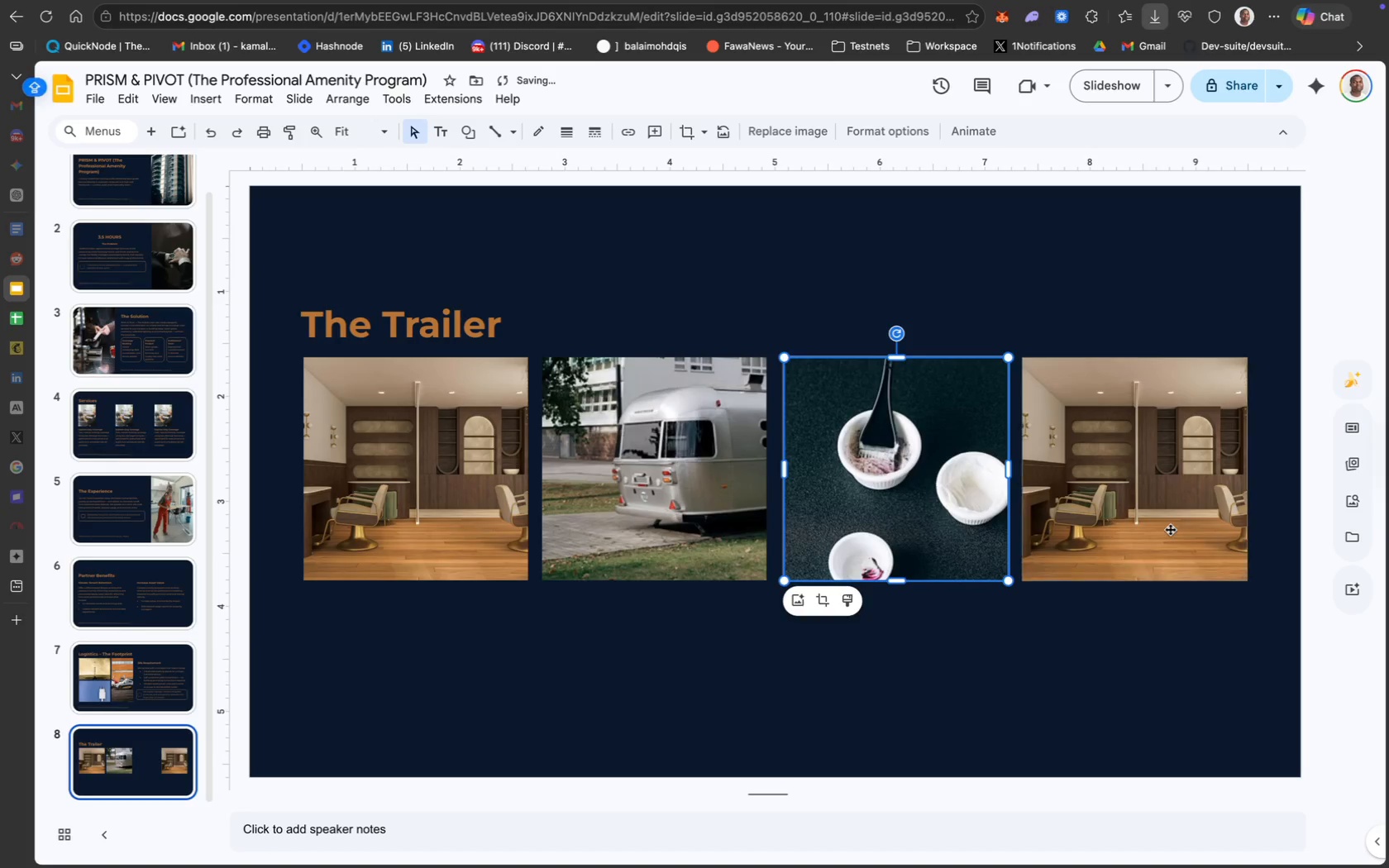 
left_click([1170, 529])
 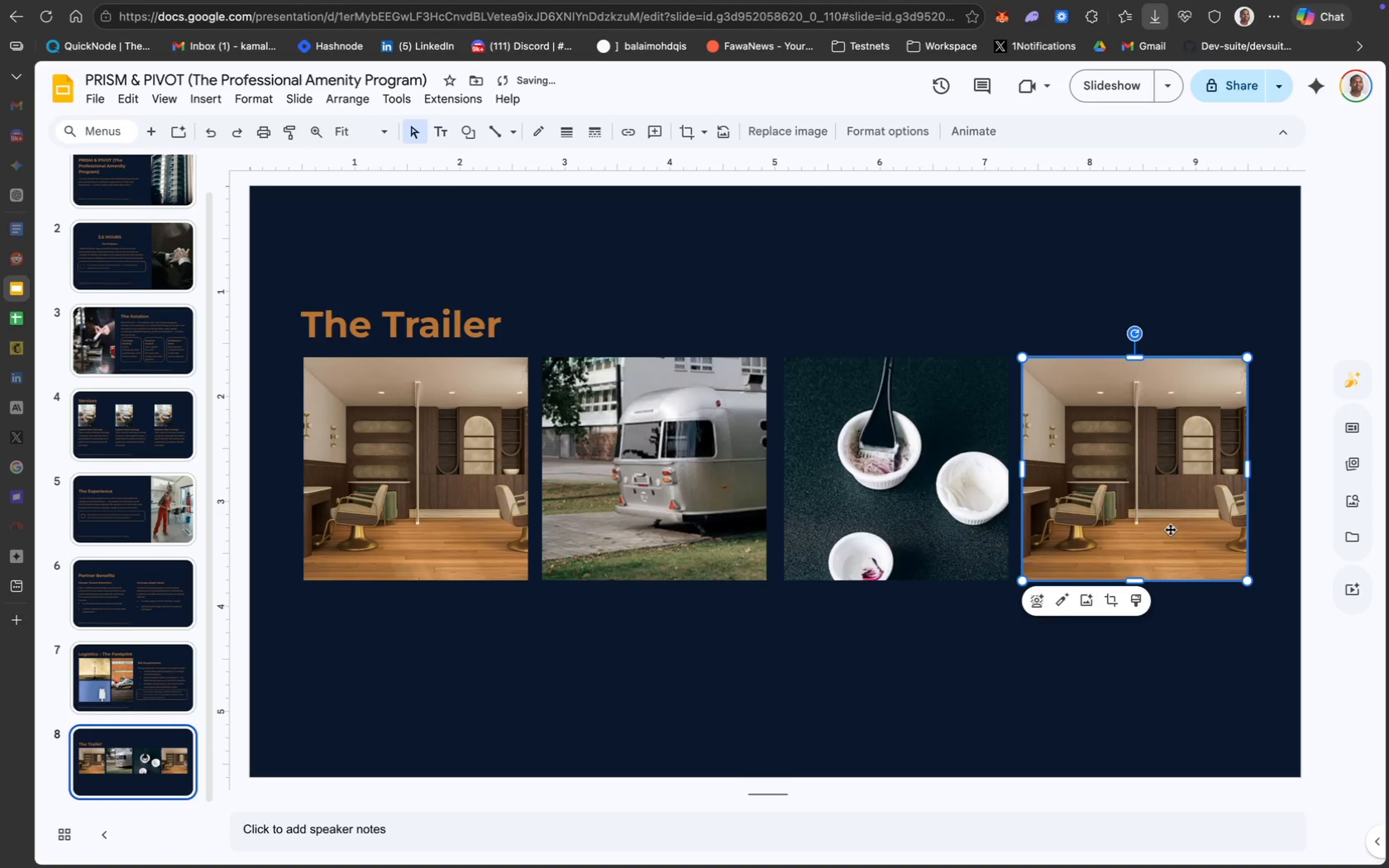 
right_click([1170, 529])
 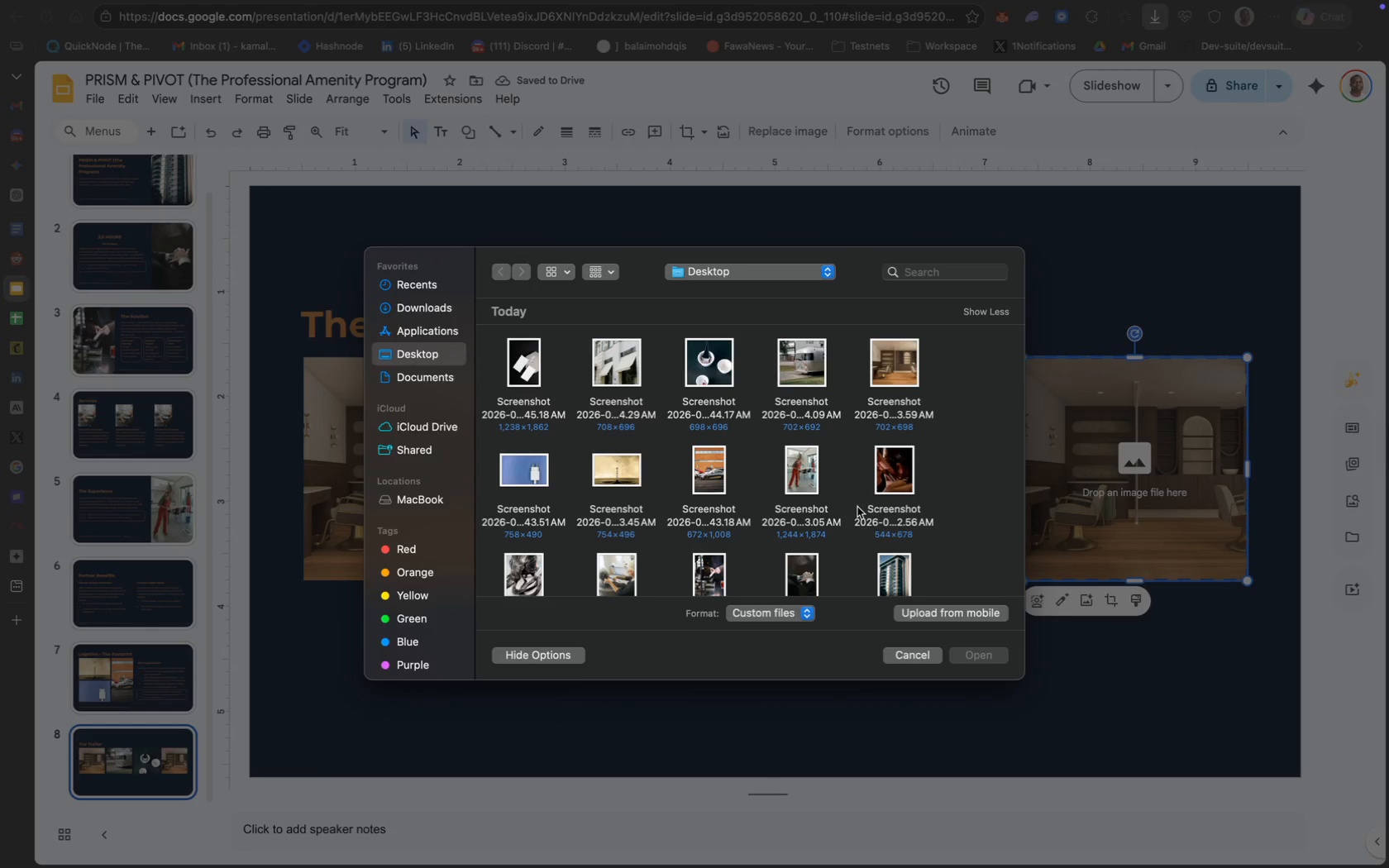 
wait(5.88)
 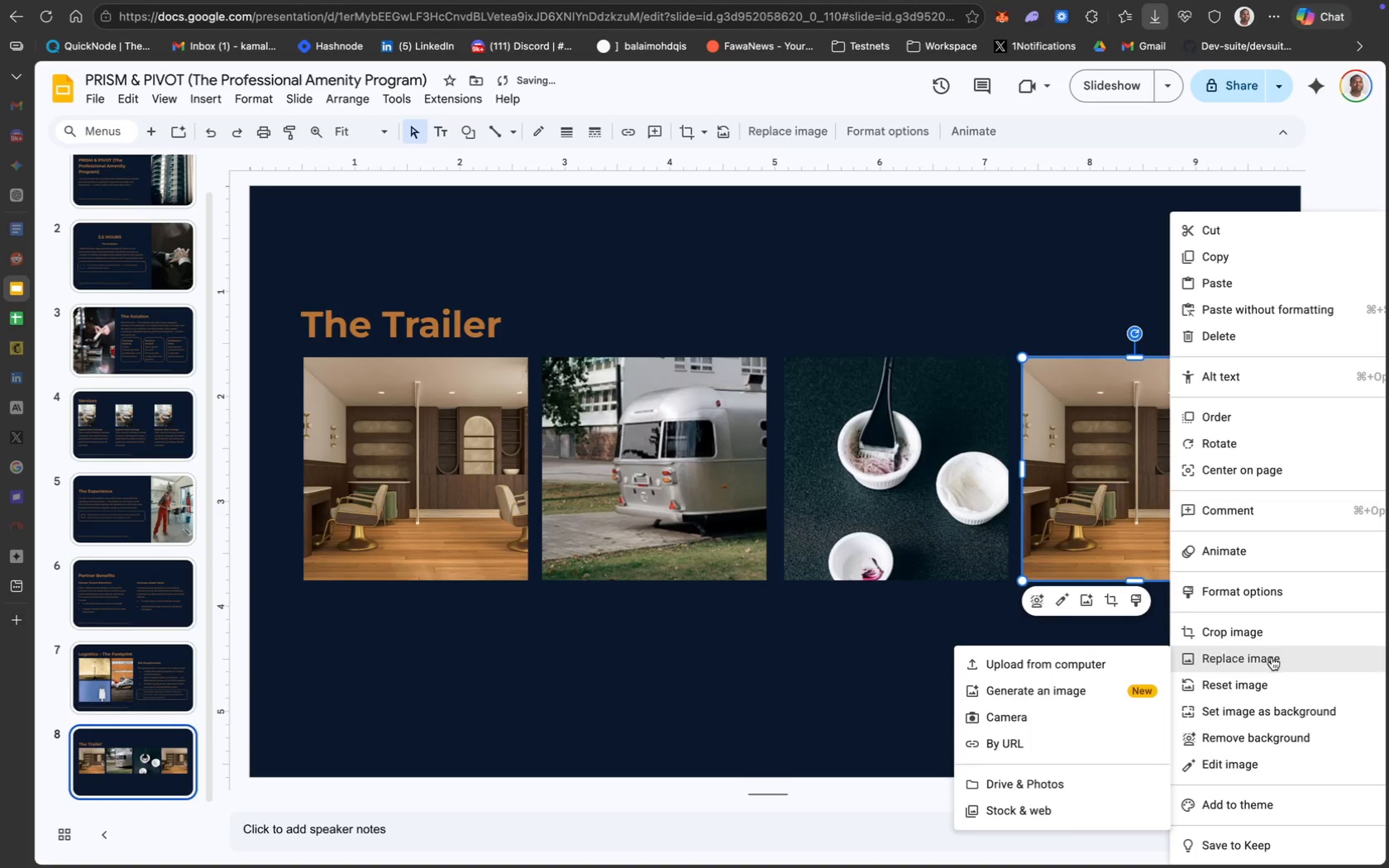 
left_click([626, 370])
 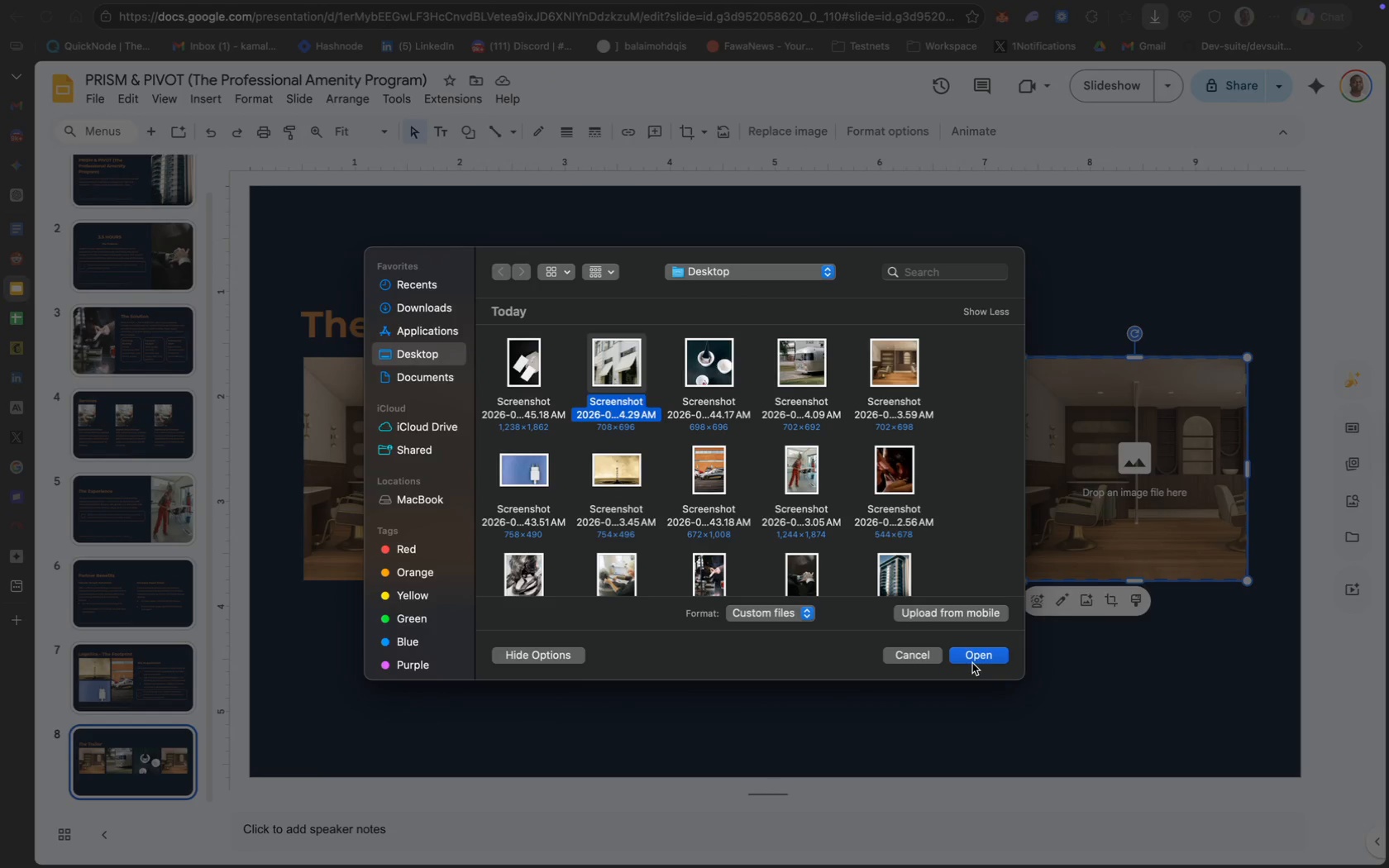 
left_click([973, 658])
 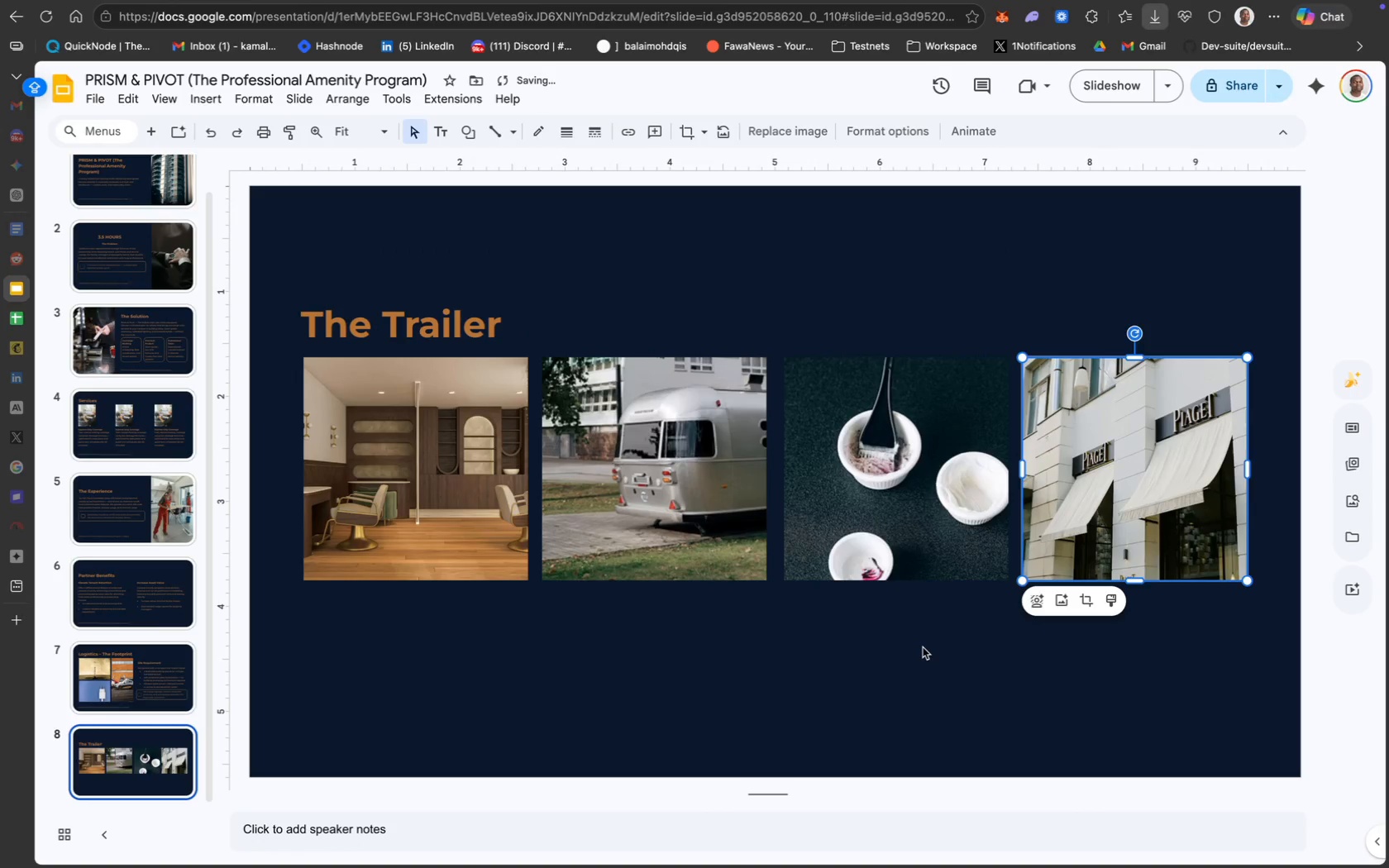 
left_click([922, 646])
 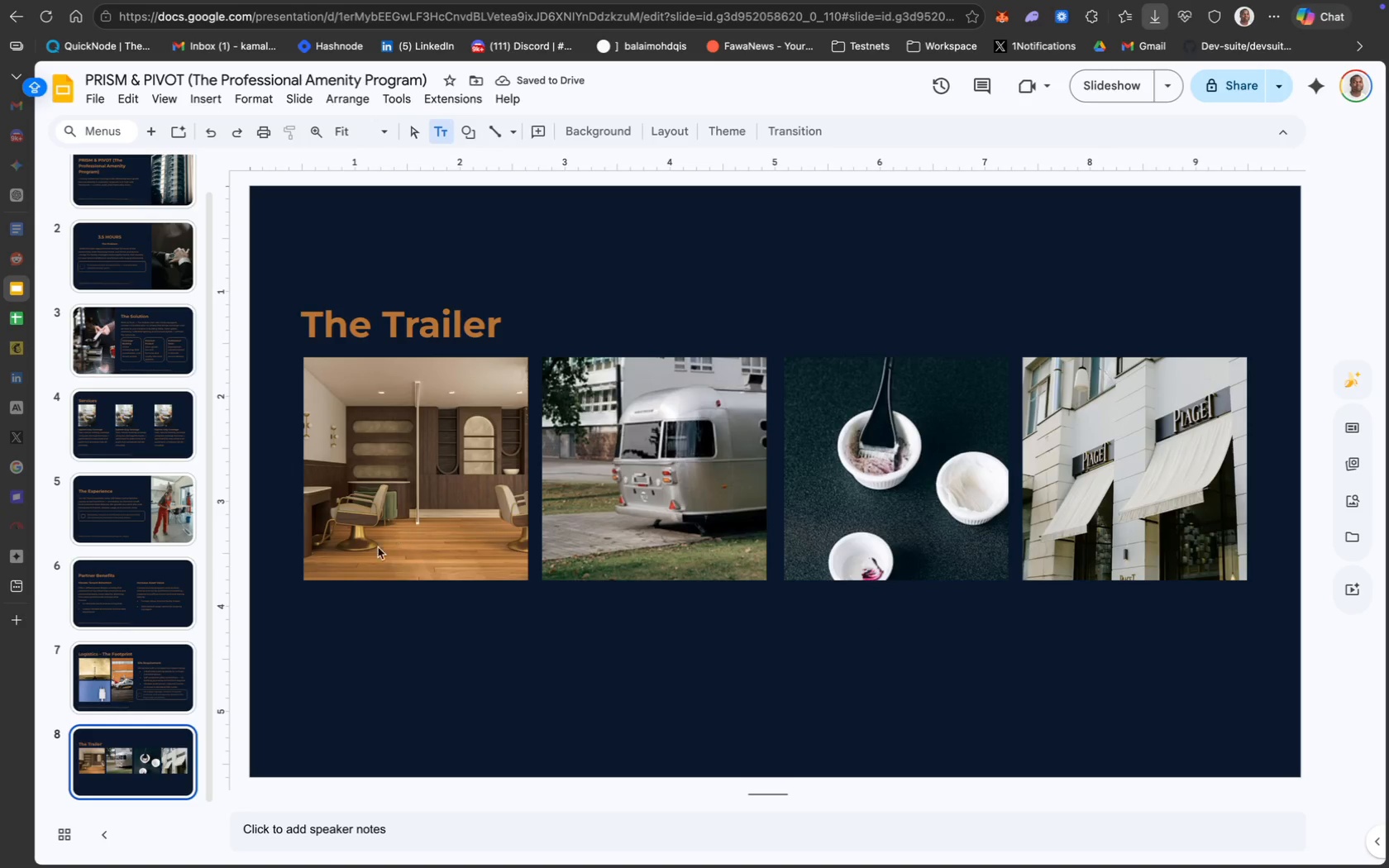 
left_click([303, 602])
 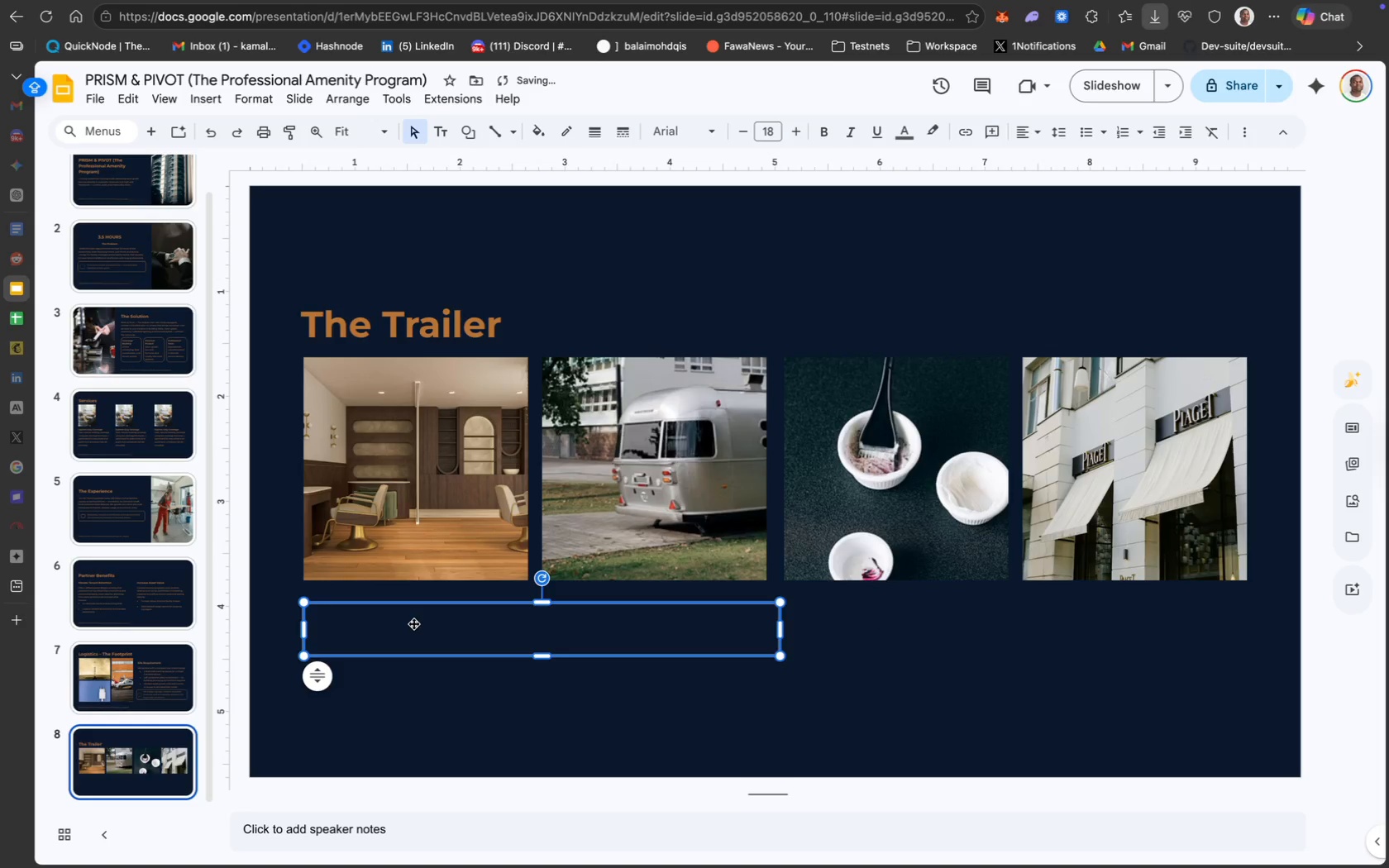 
wait(5.37)
 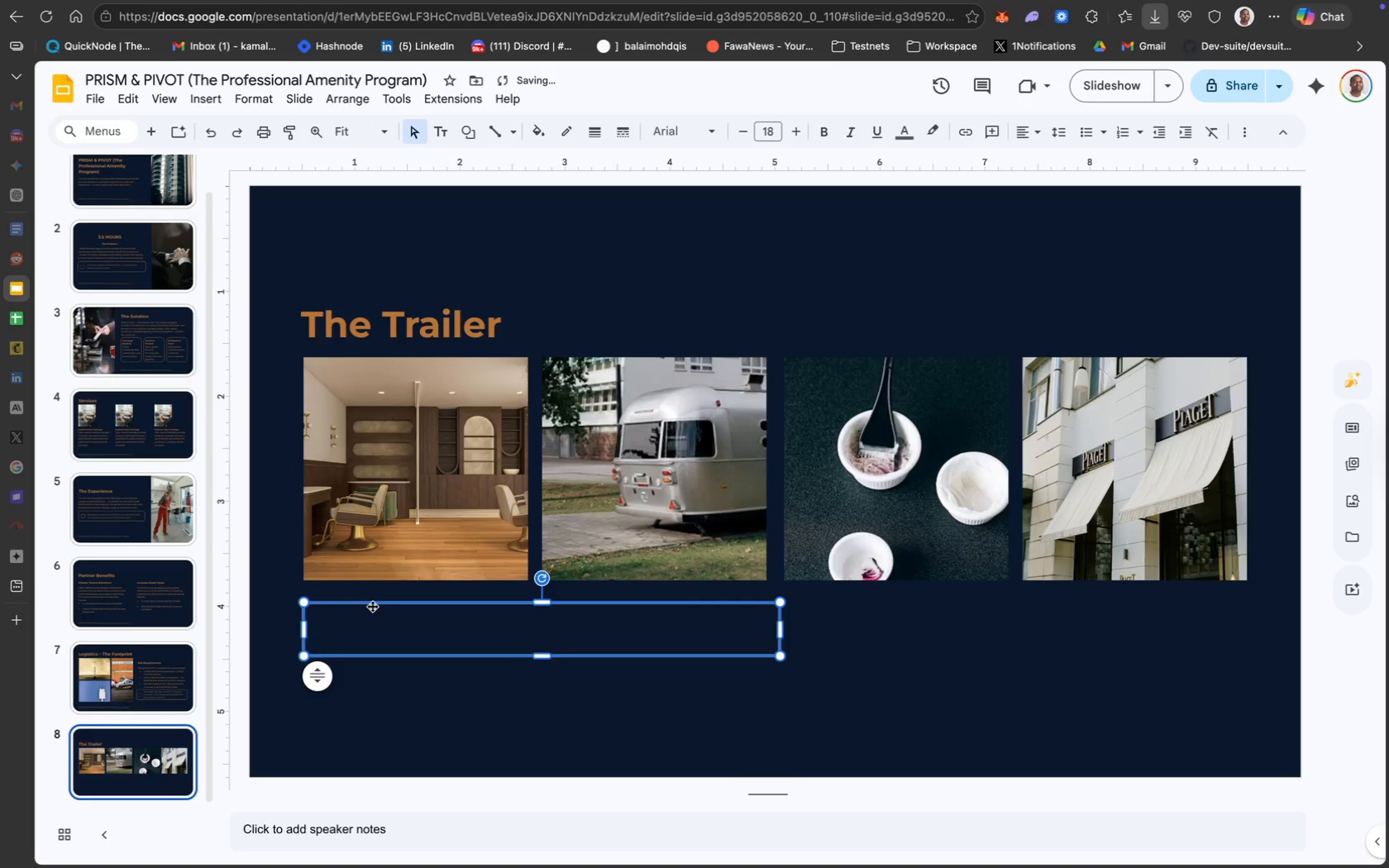 
key(ArrowDown)
 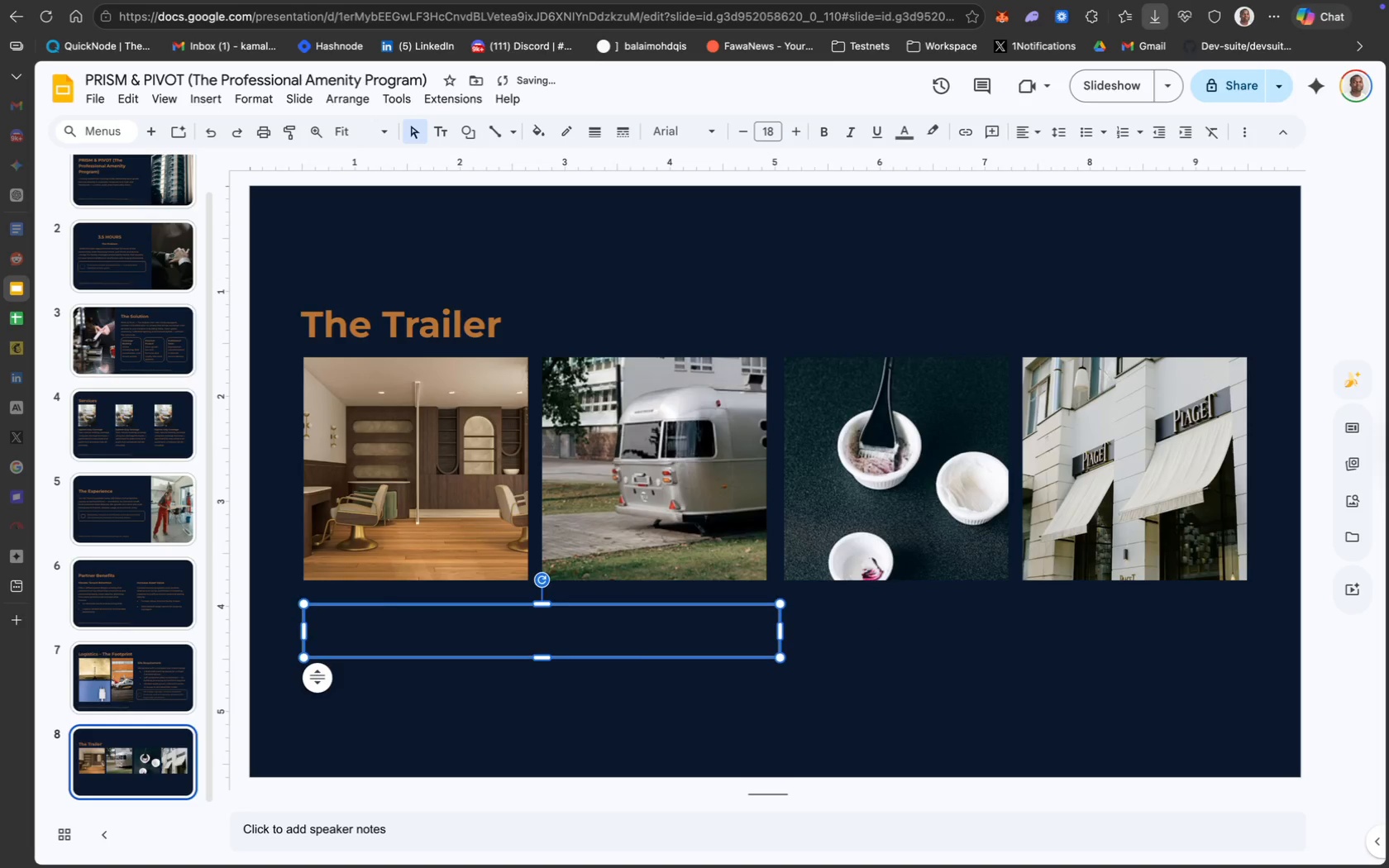 
key(ArrowDown)
 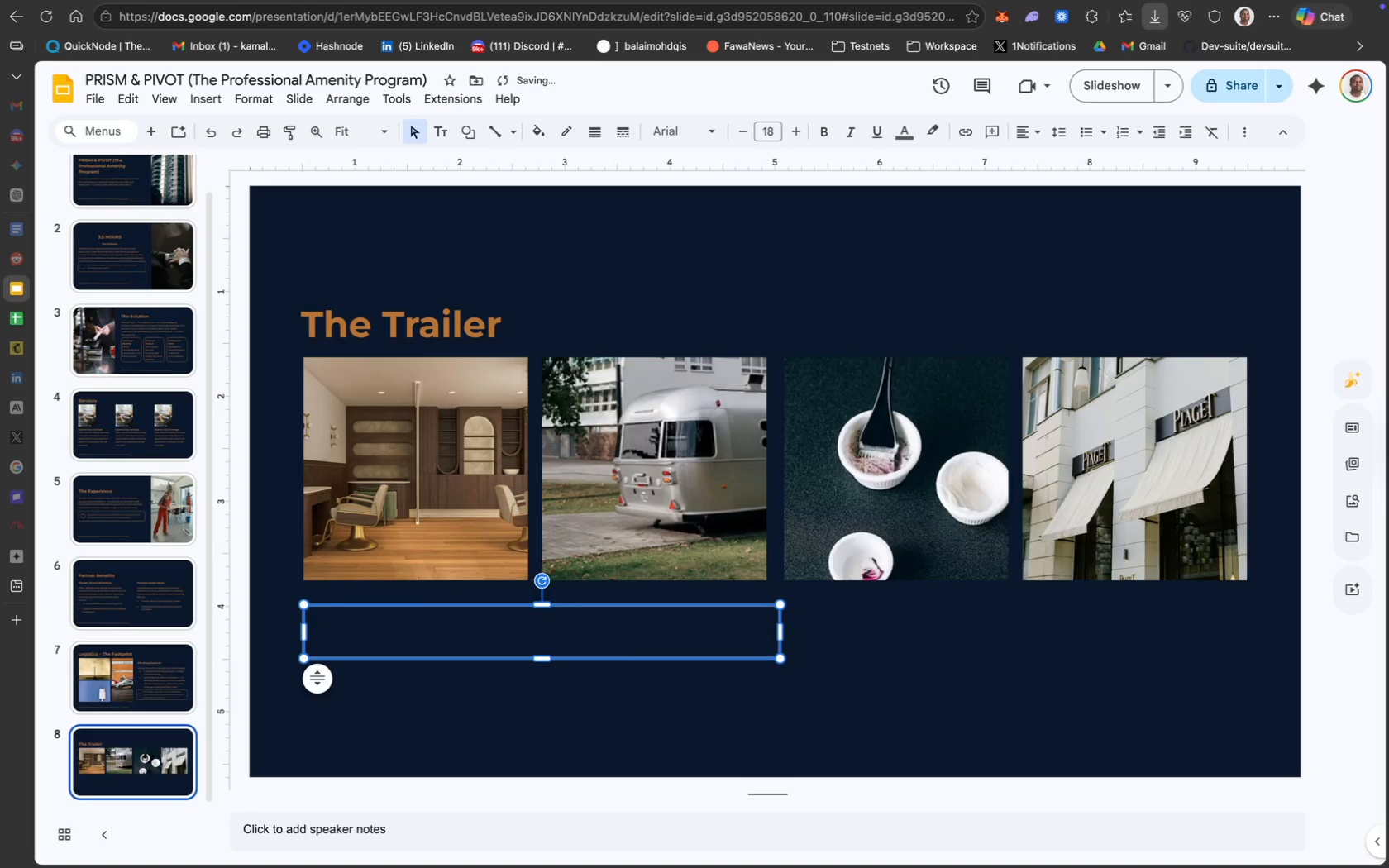 
key(ArrowDown)
 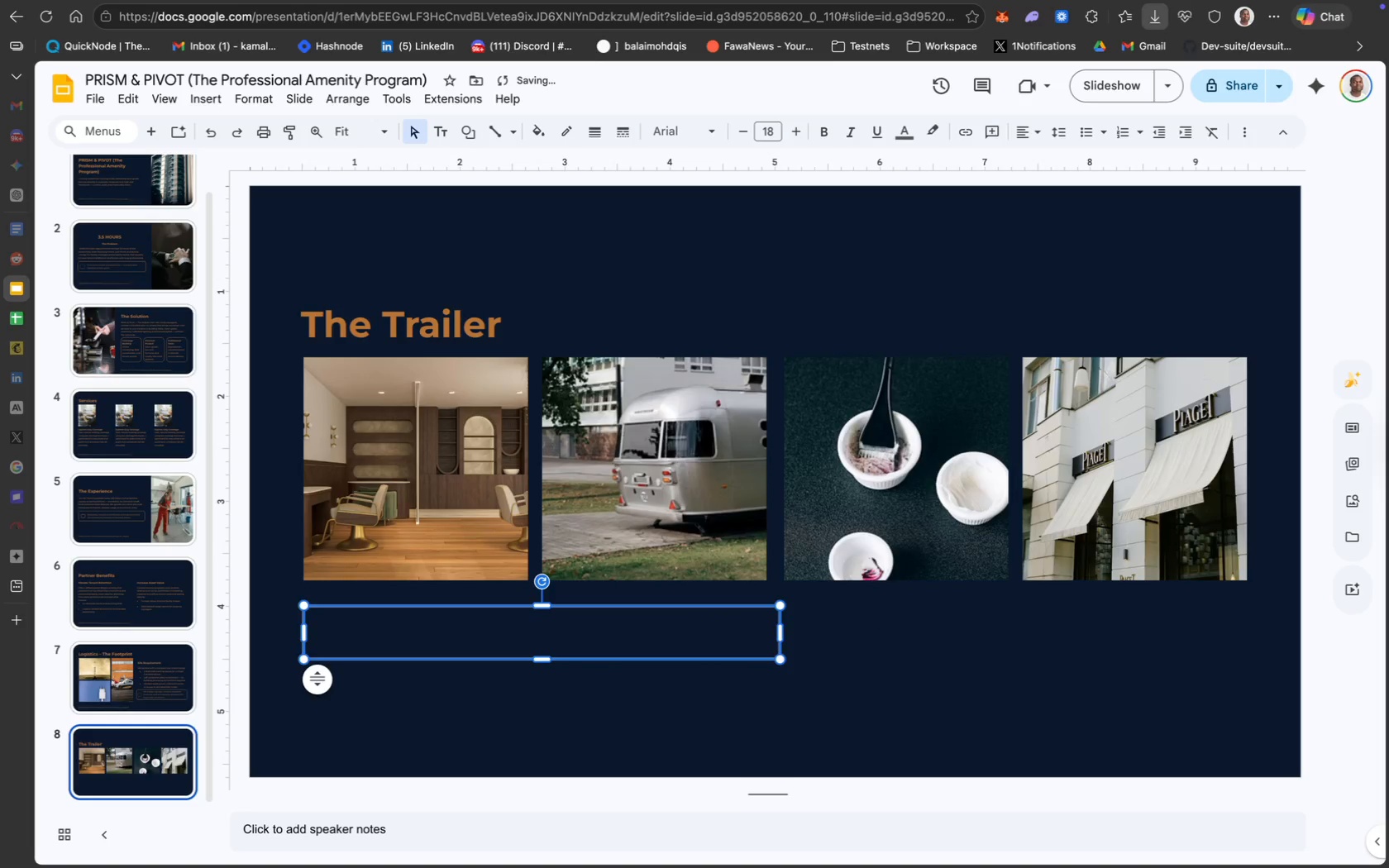 
key(ArrowDown)
 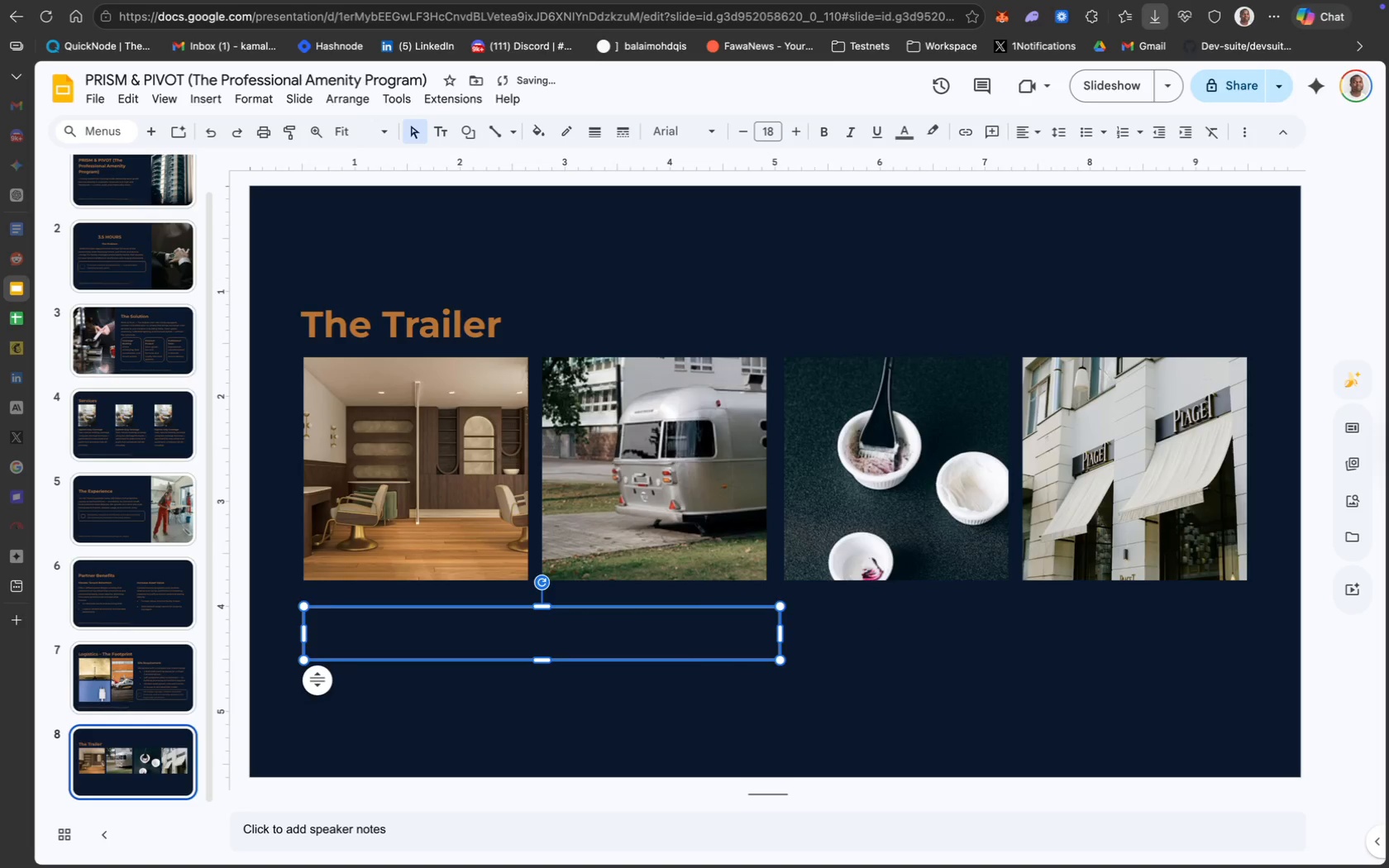 
key(ArrowDown)
 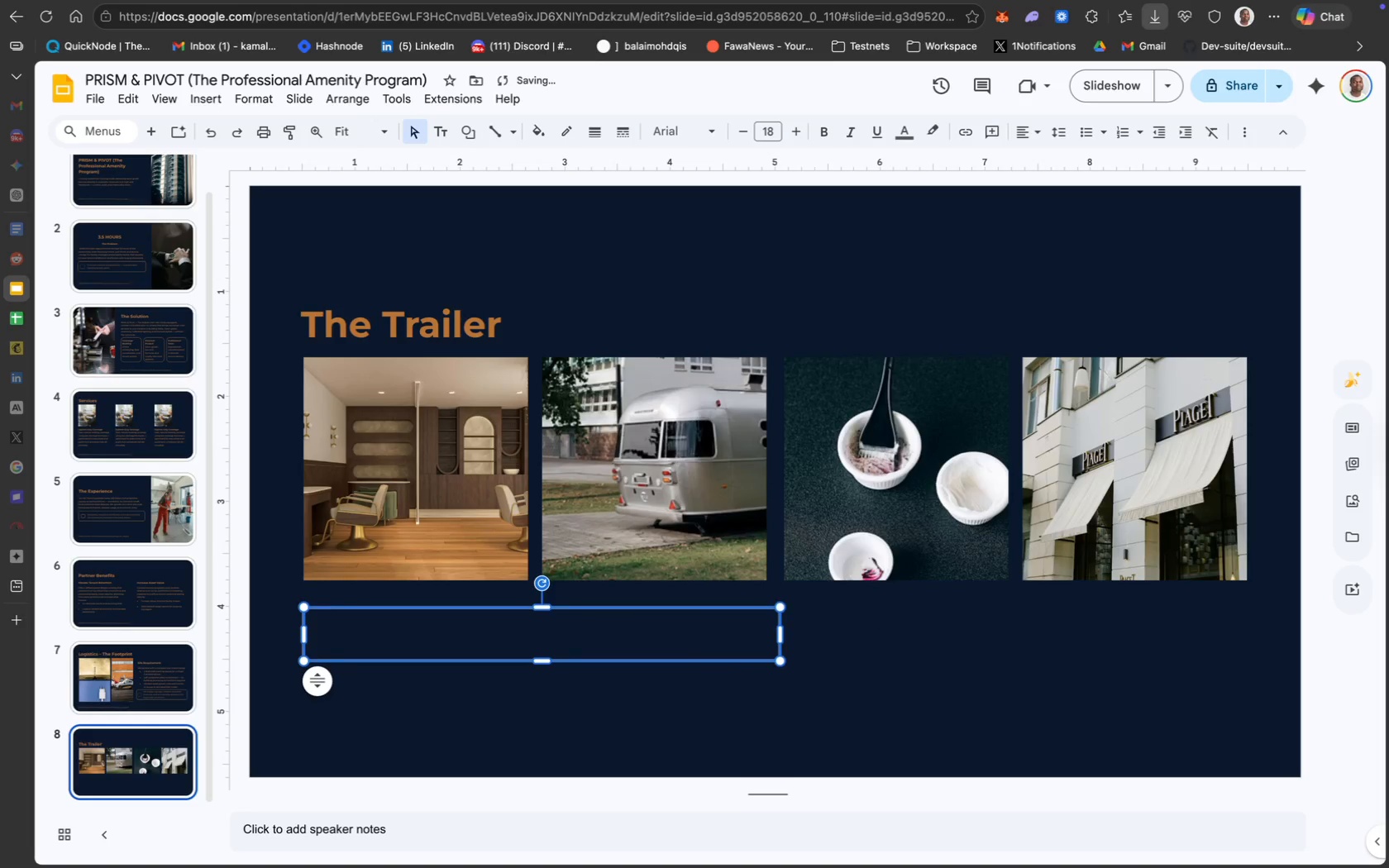 
key(ArrowDown)
 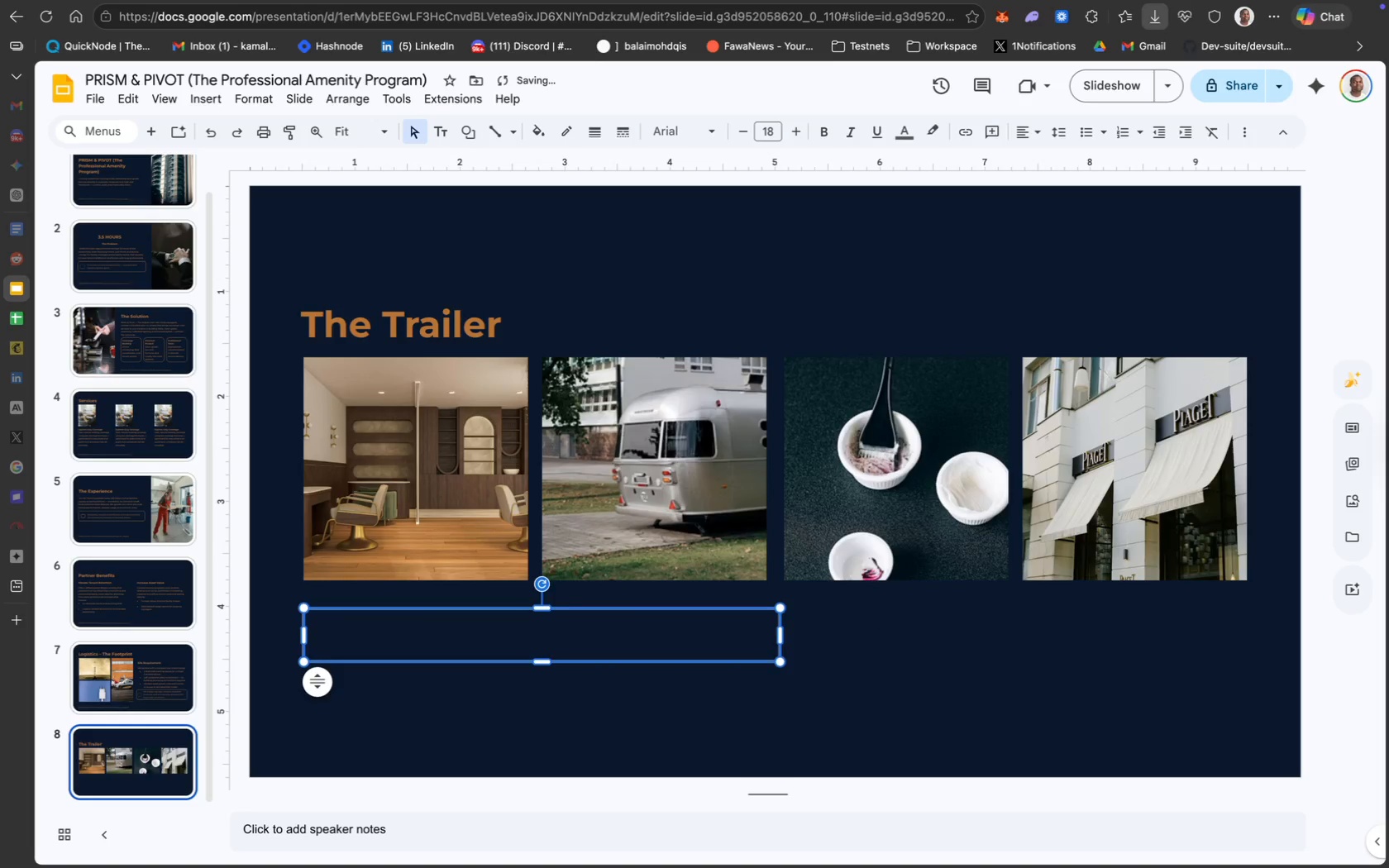 
key(ArrowDown)
 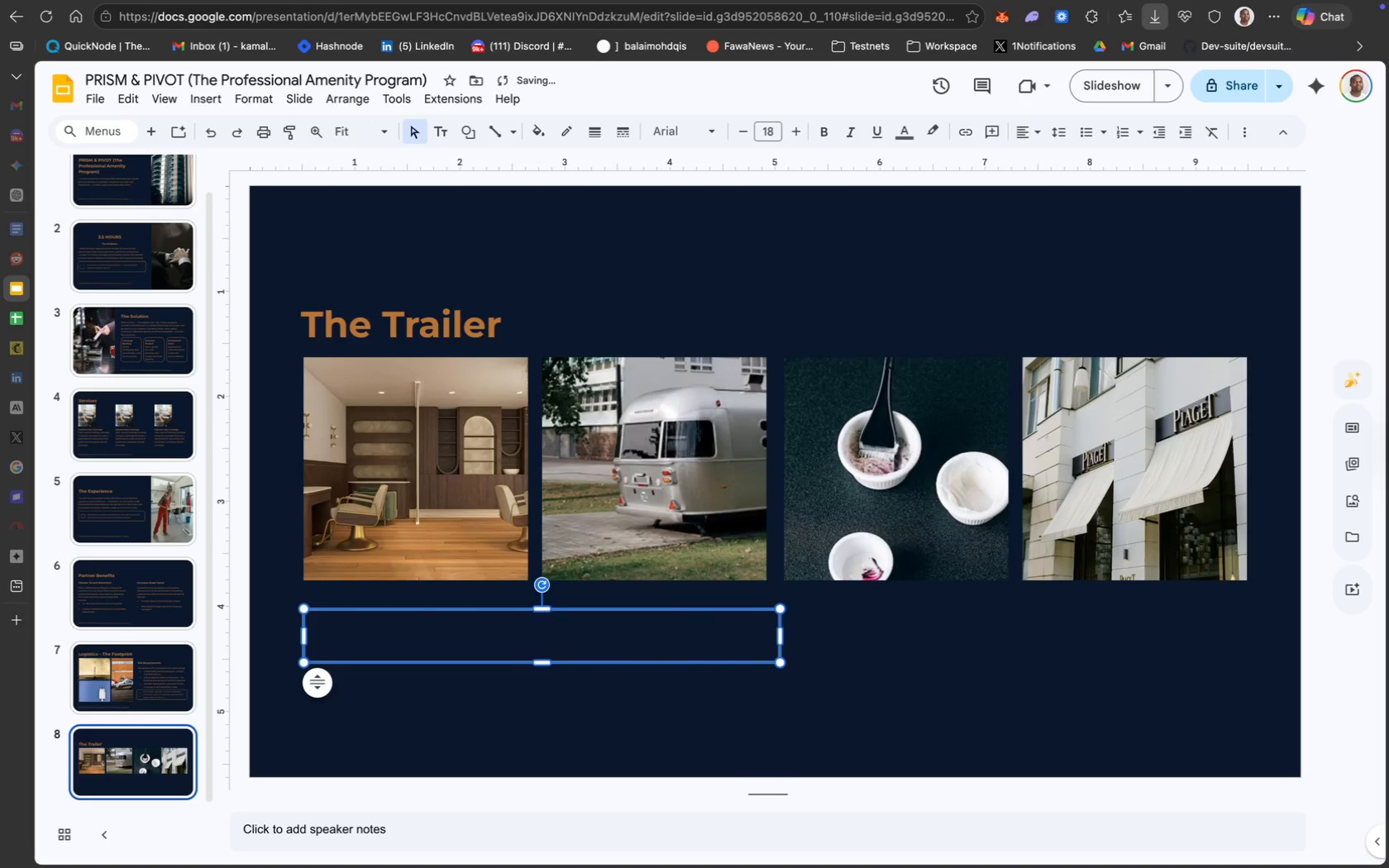 
key(ArrowDown)
 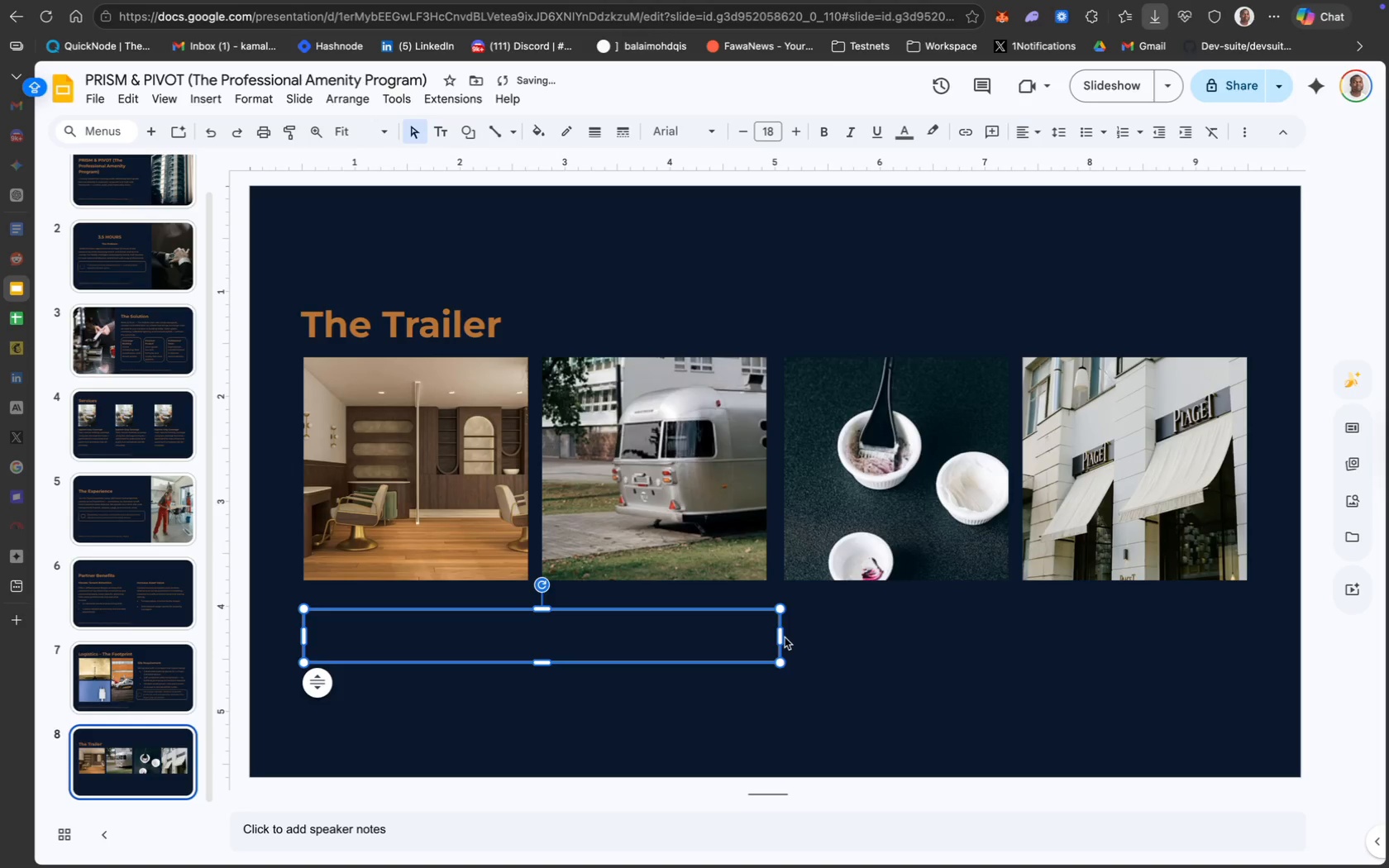 
left_click_drag(start_coordinate=[781, 637], to_coordinate=[1247, 674])
 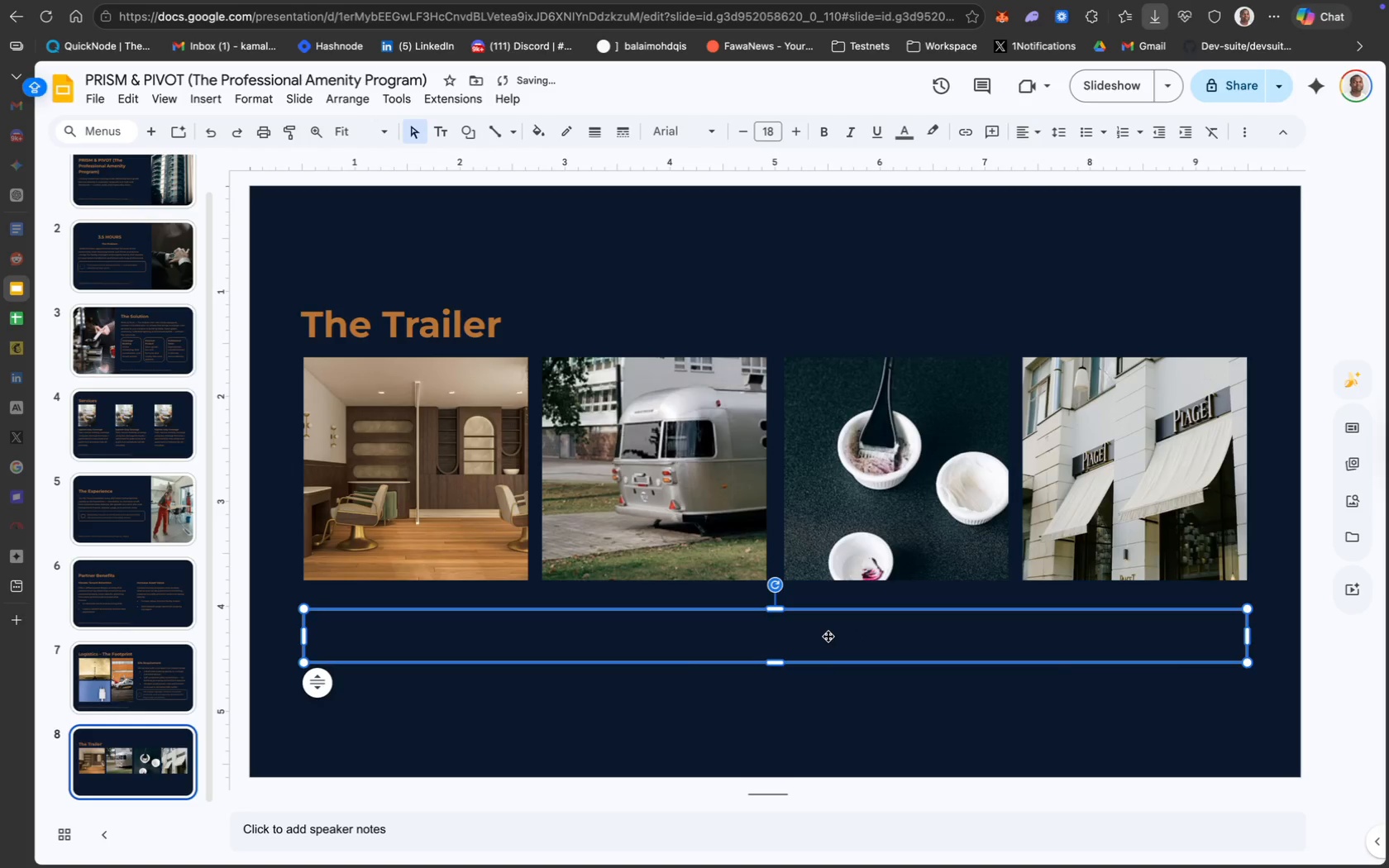 
double_click([828, 636])
 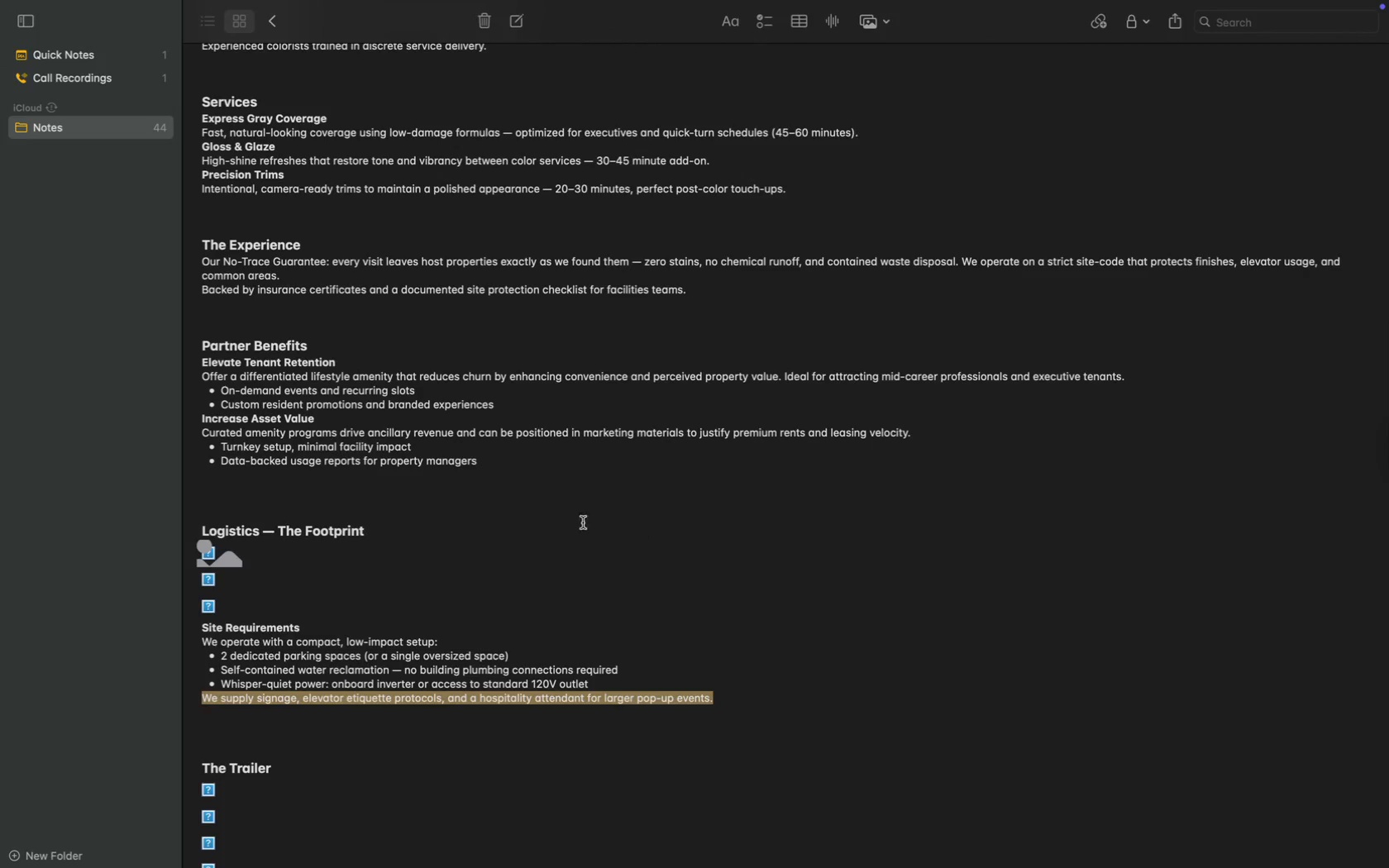 
scroll: coordinate [518, 589], scroll_direction: down, amount: 33.0
 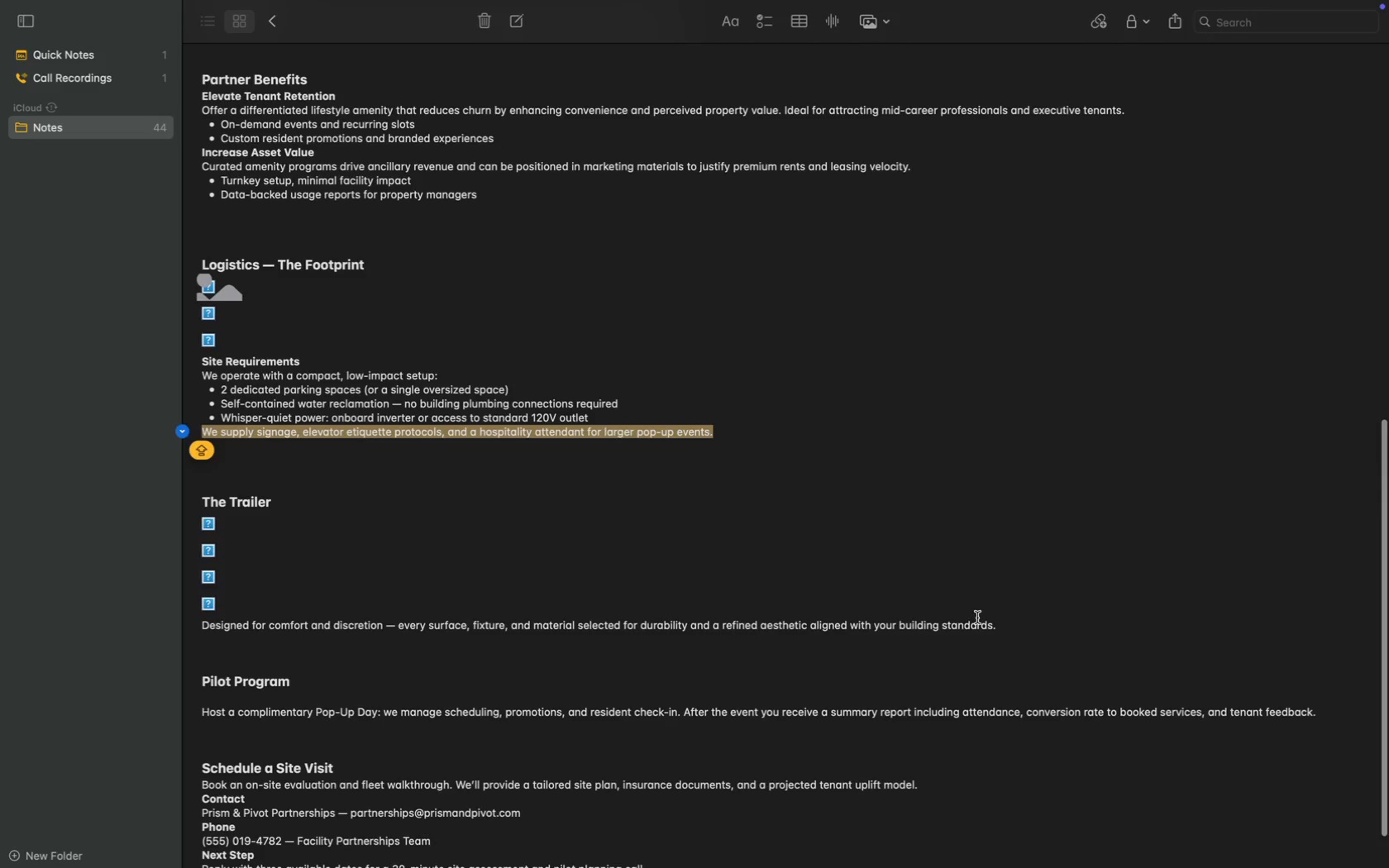 
left_click_drag(start_coordinate=[999, 625], to_coordinate=[201, 627])
 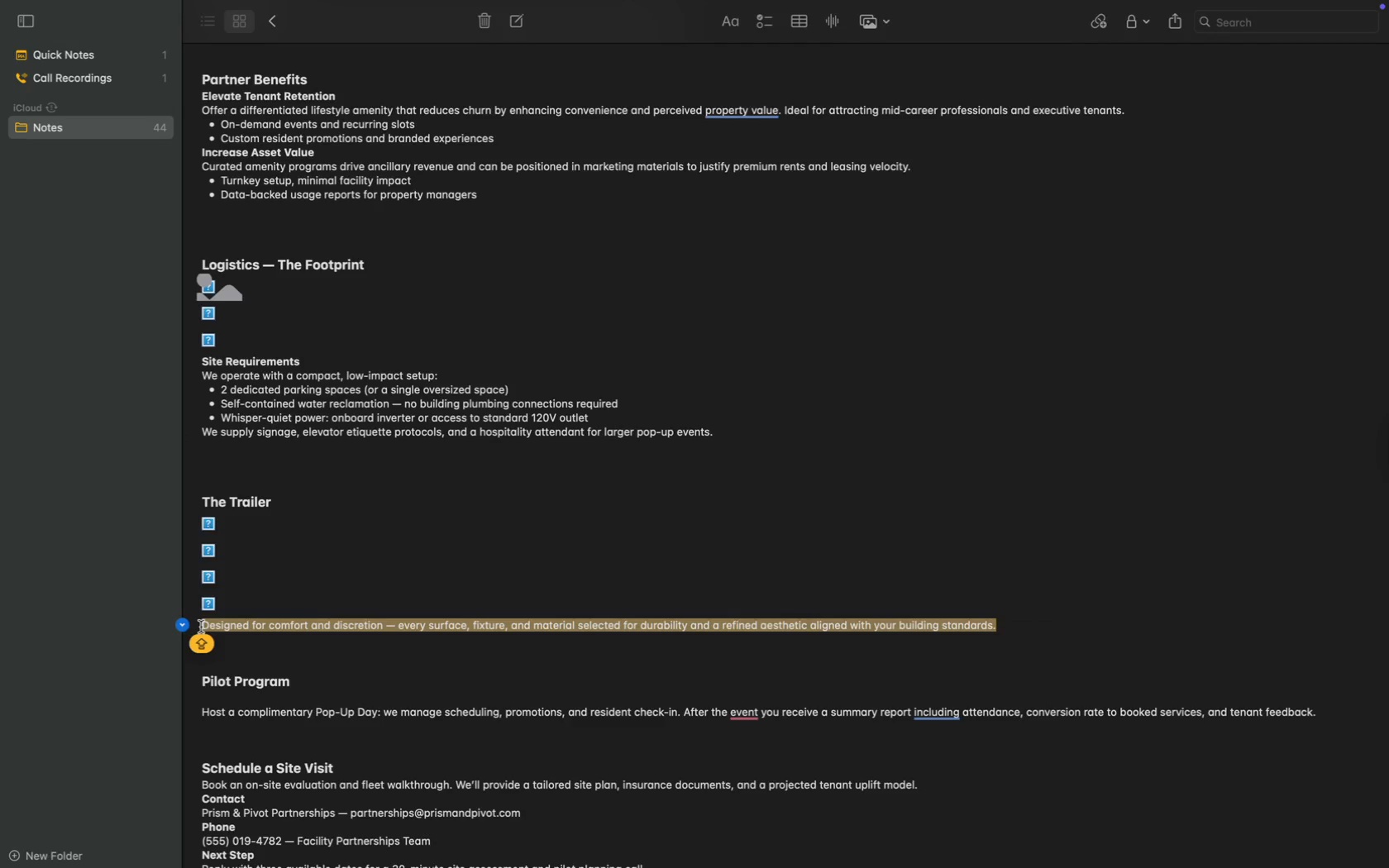 
key(Meta+C)
 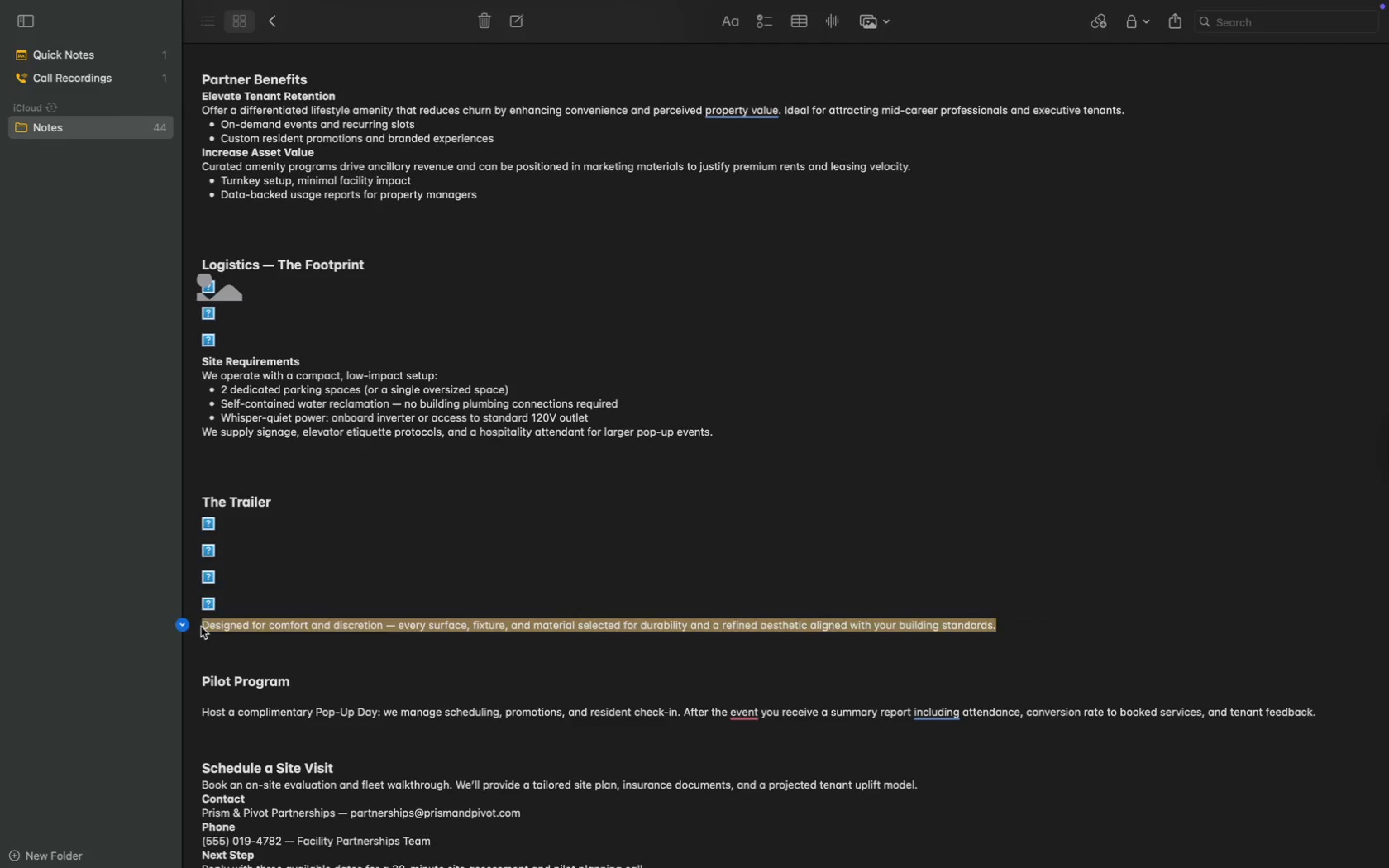 
key(Meta+C)
 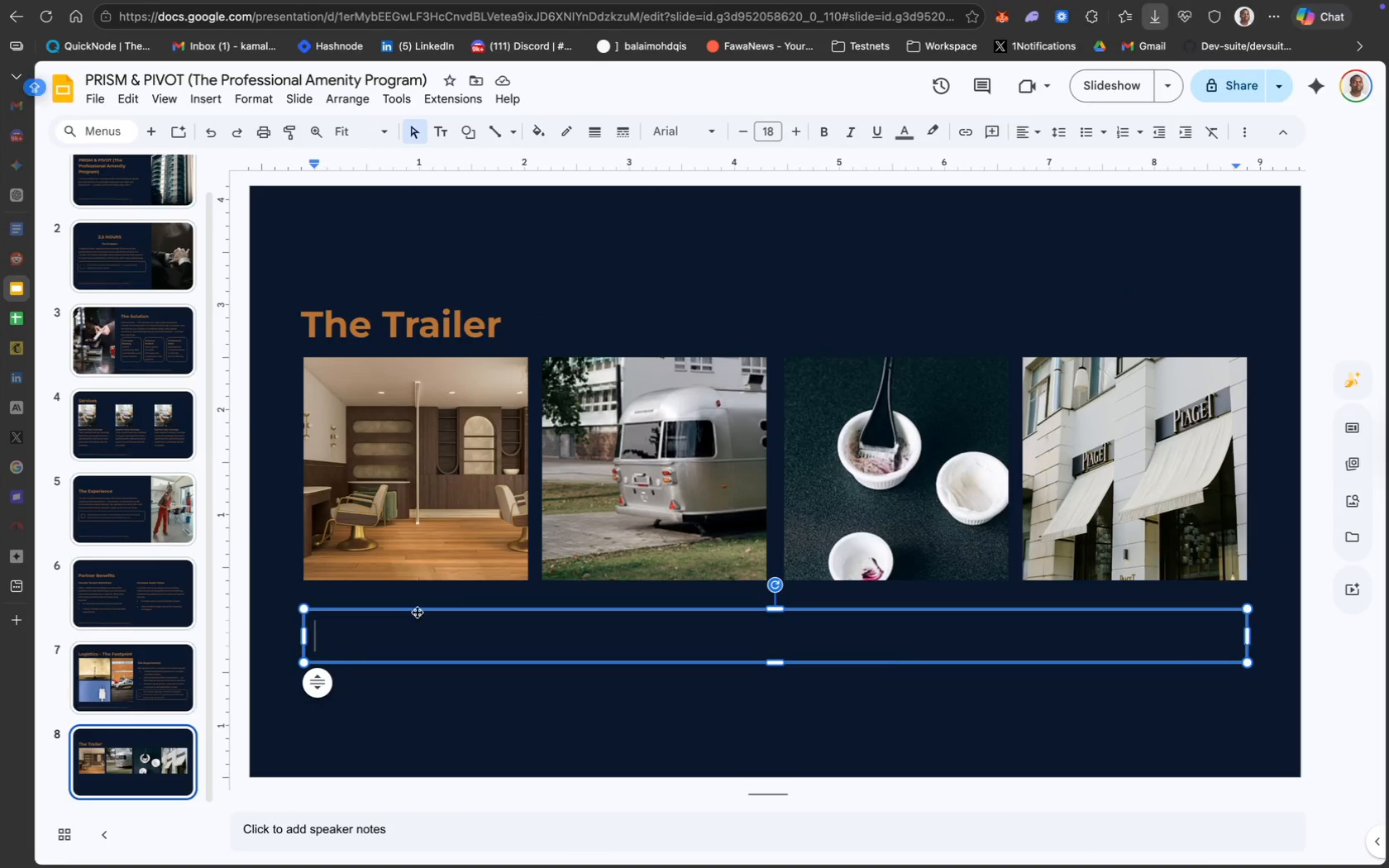 
left_click([389, 635])
 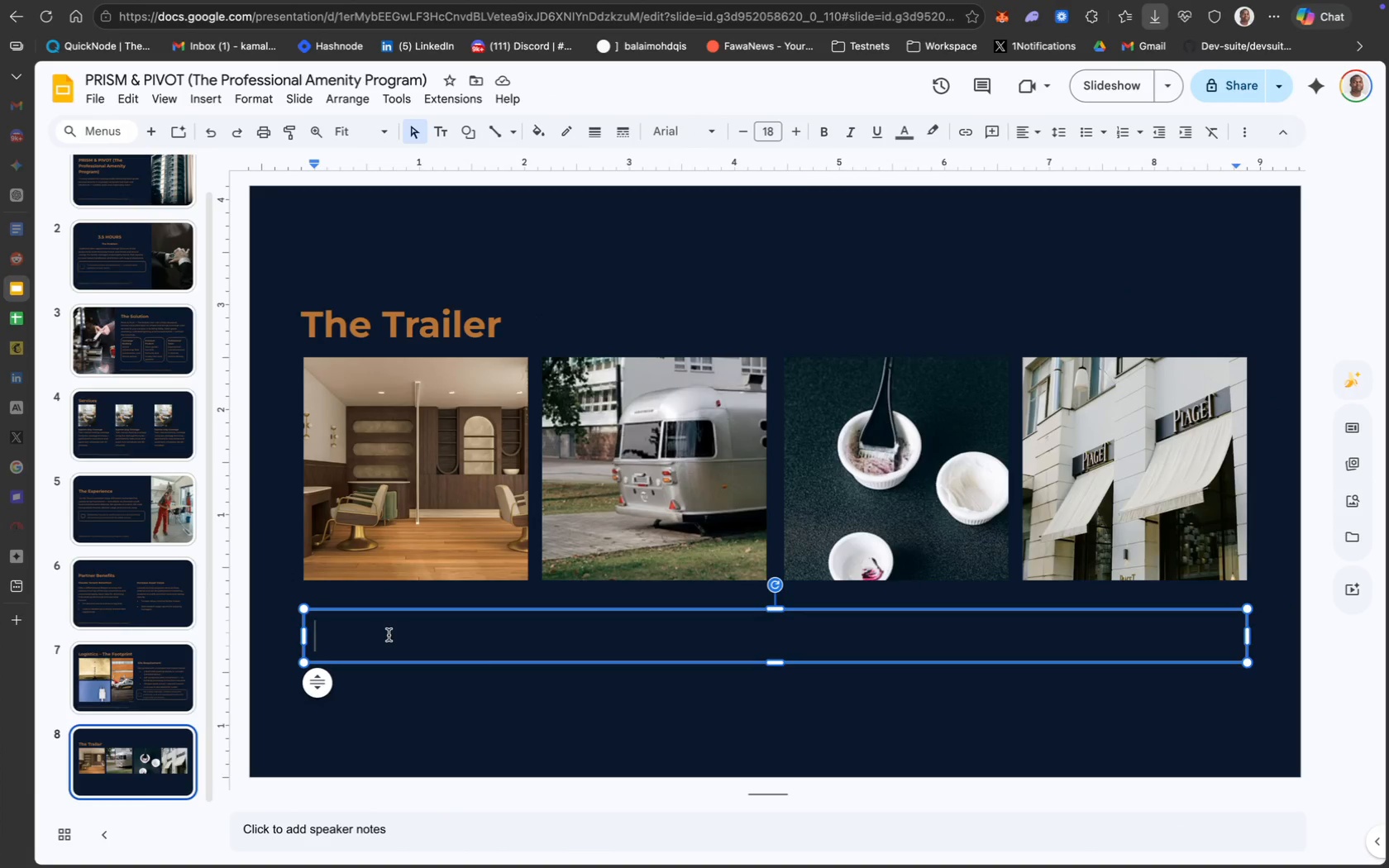 
key(Meta+CommandLeft)
 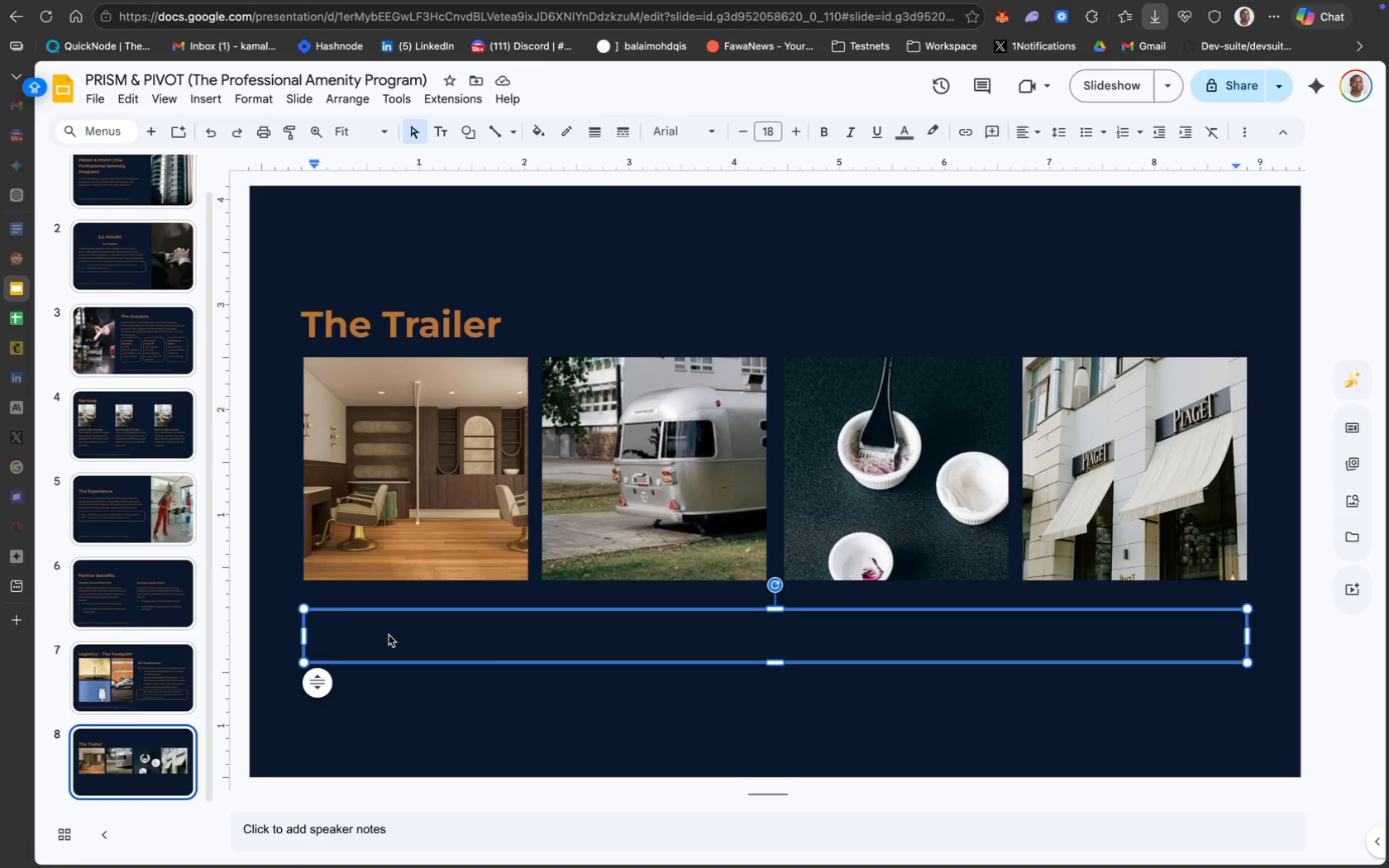 
key(Meta+V)
 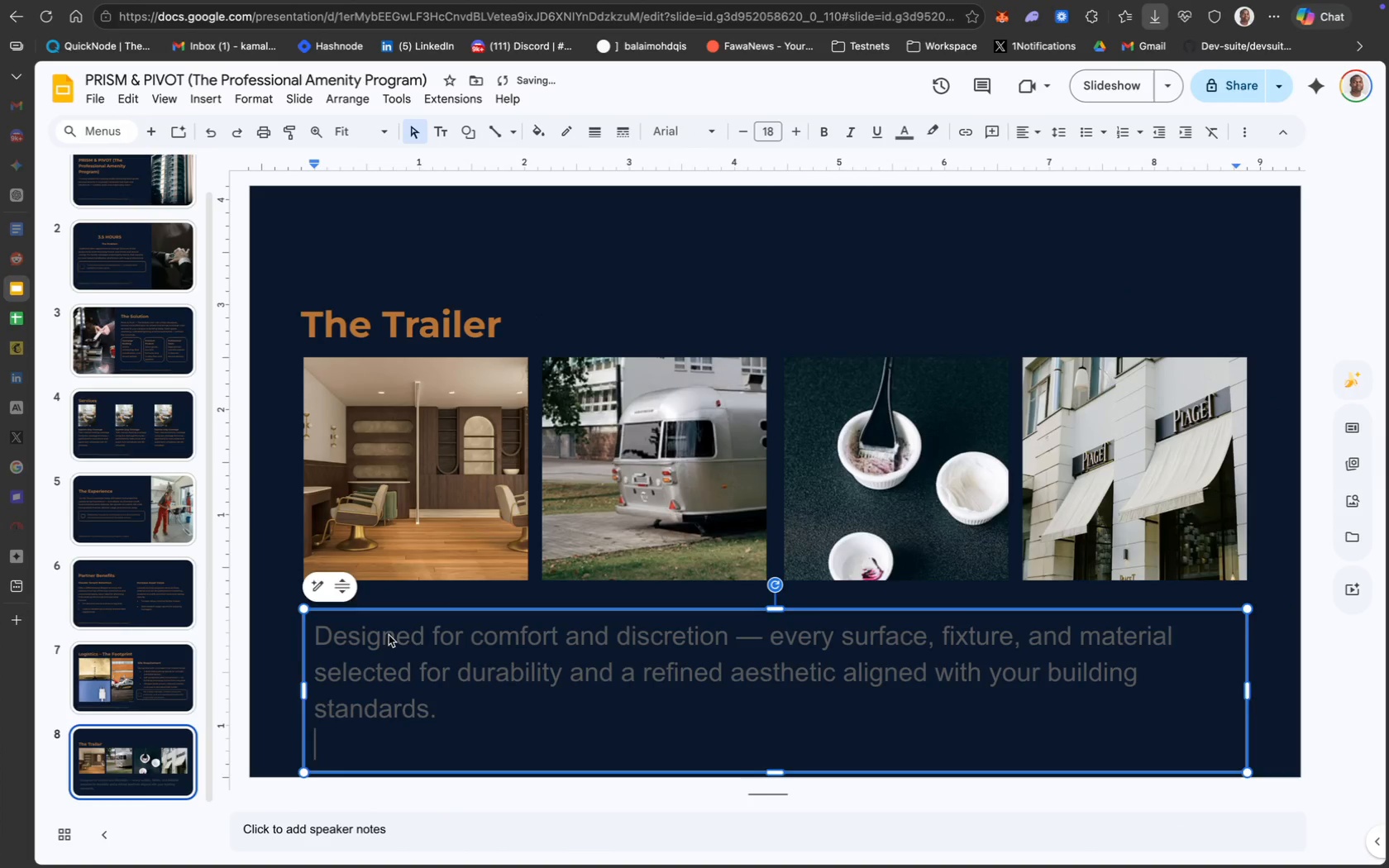 
key(Backspace)
 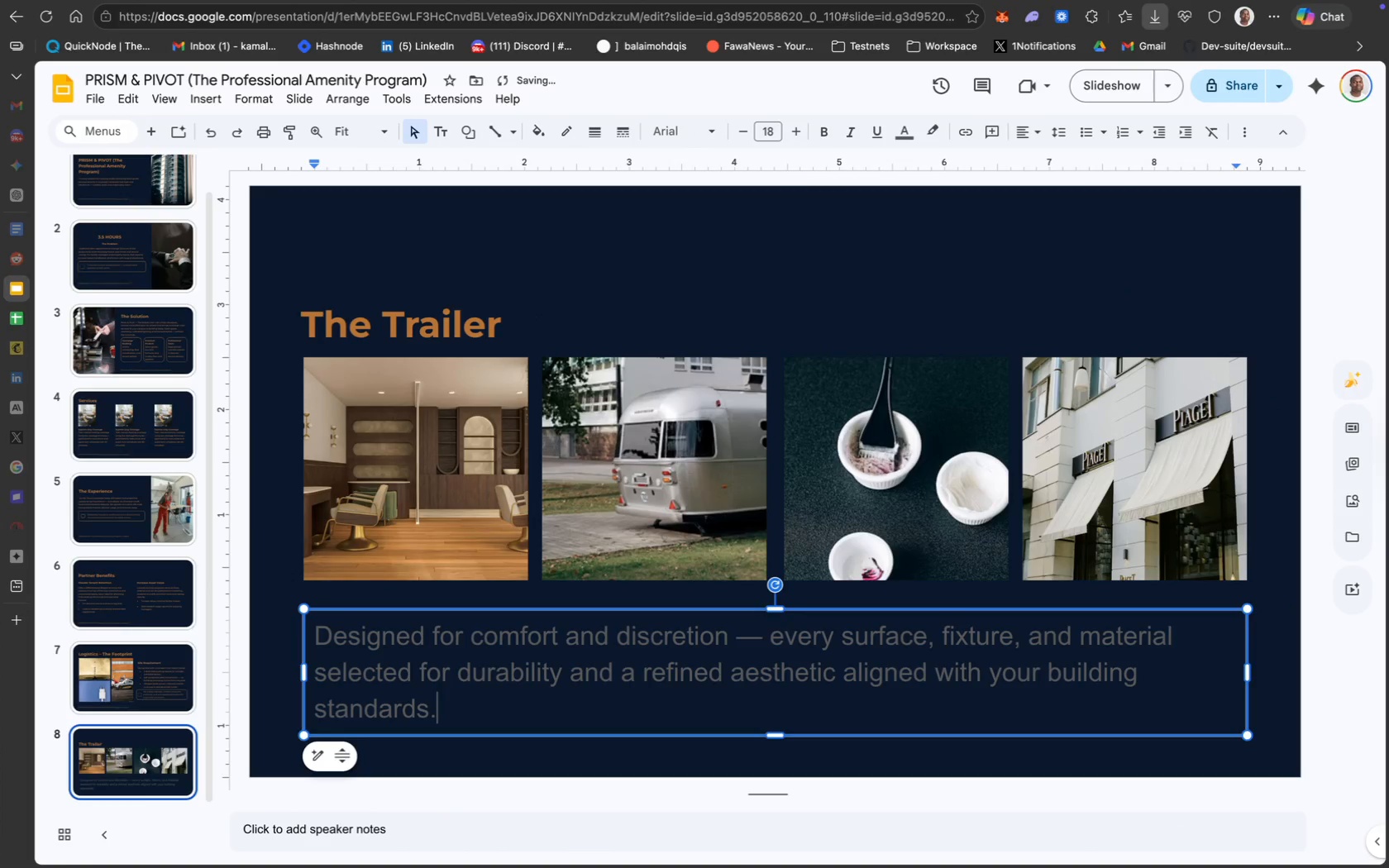 
key(Meta+A)
 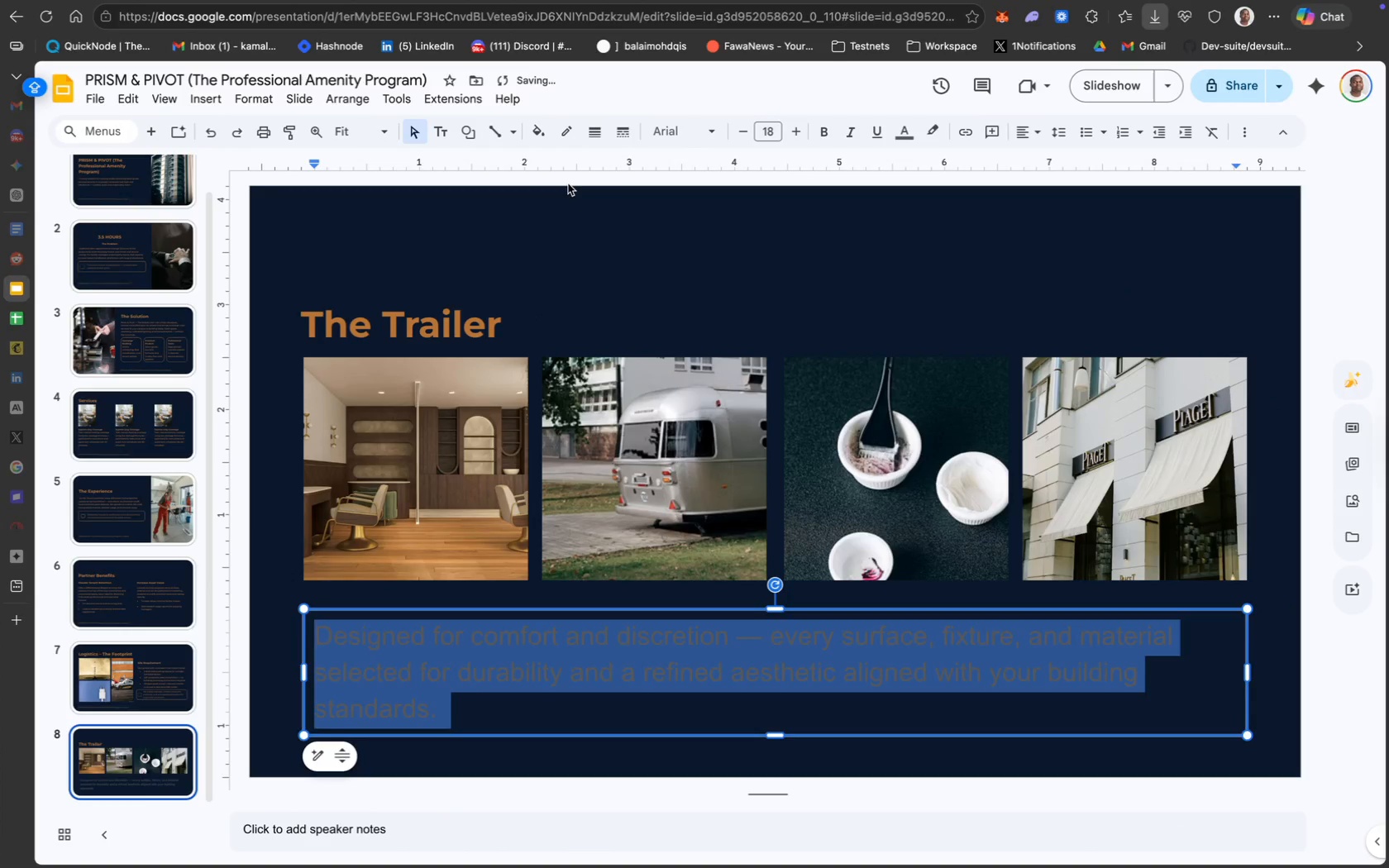 
mouse_move([694, 138])
 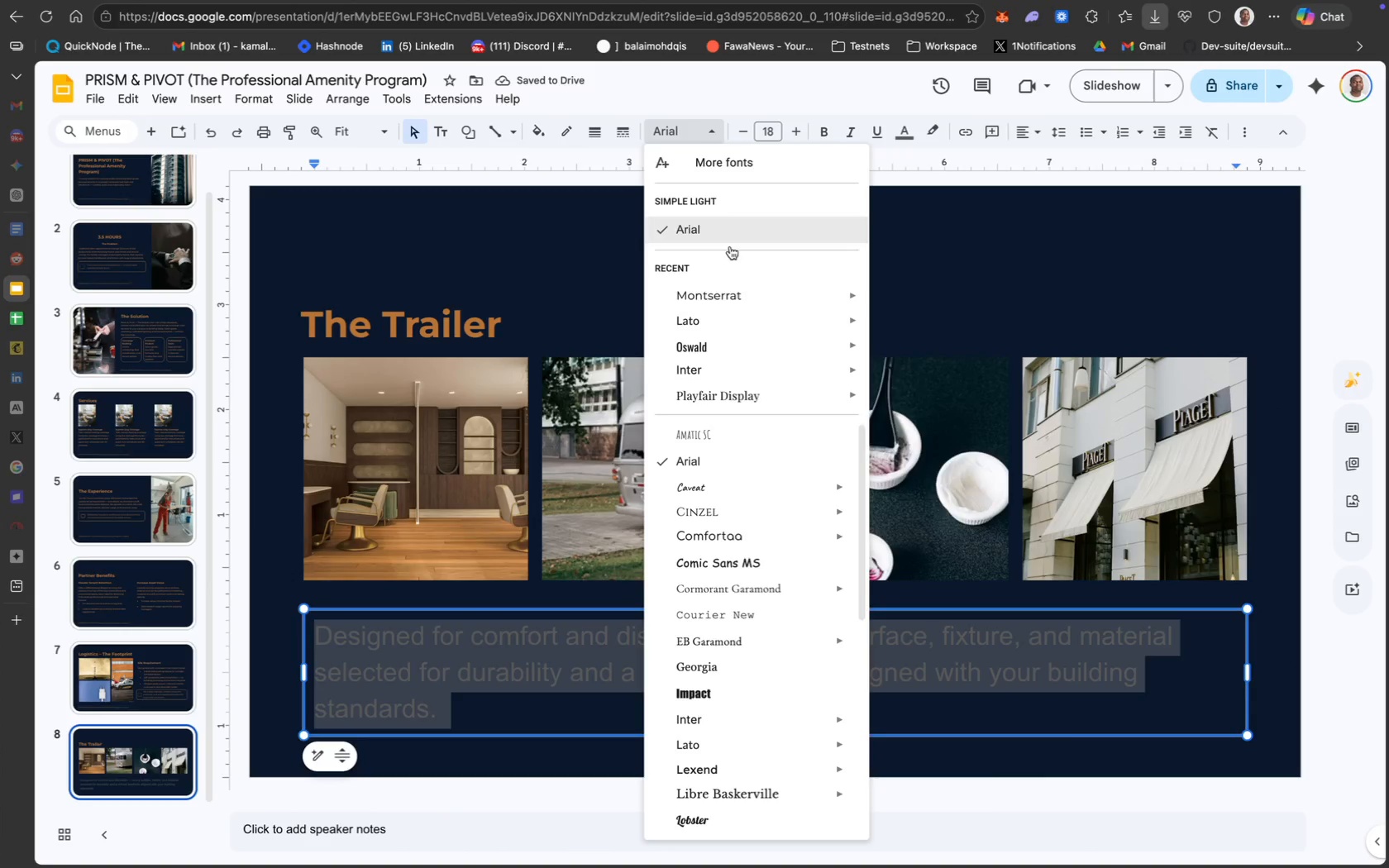 
mouse_move([762, 319])
 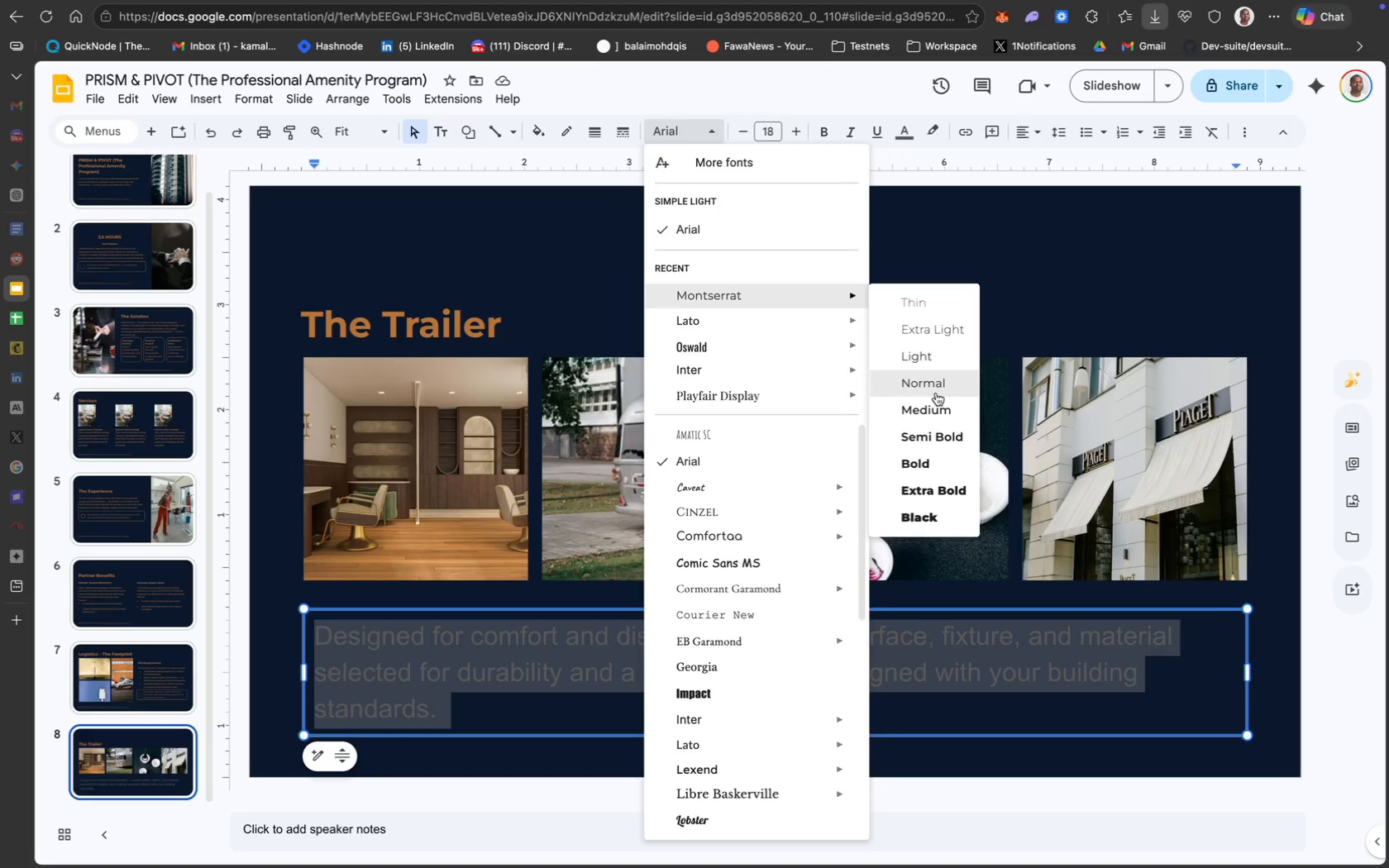 
wait(25.4)
 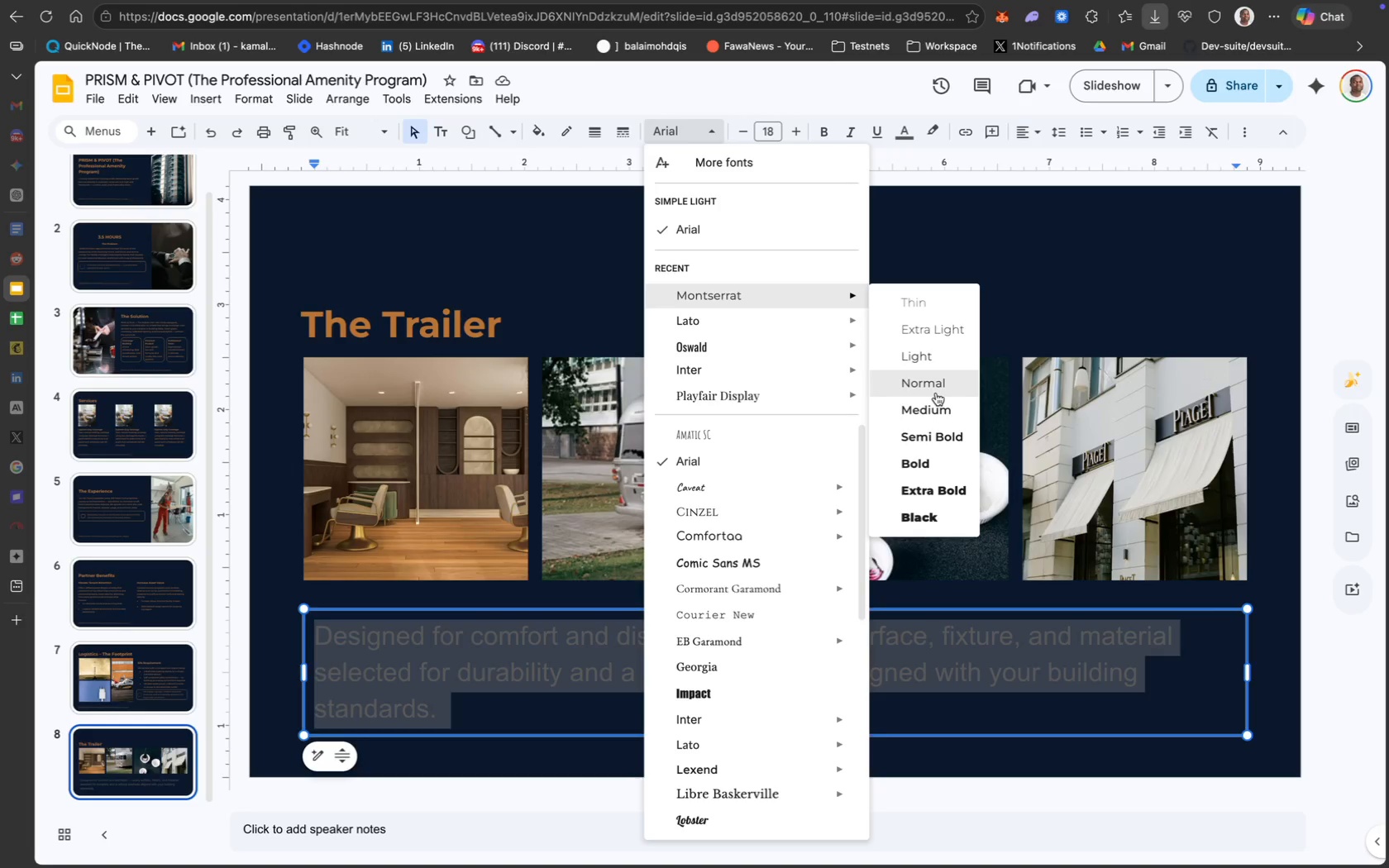 
left_click([771, 134])
 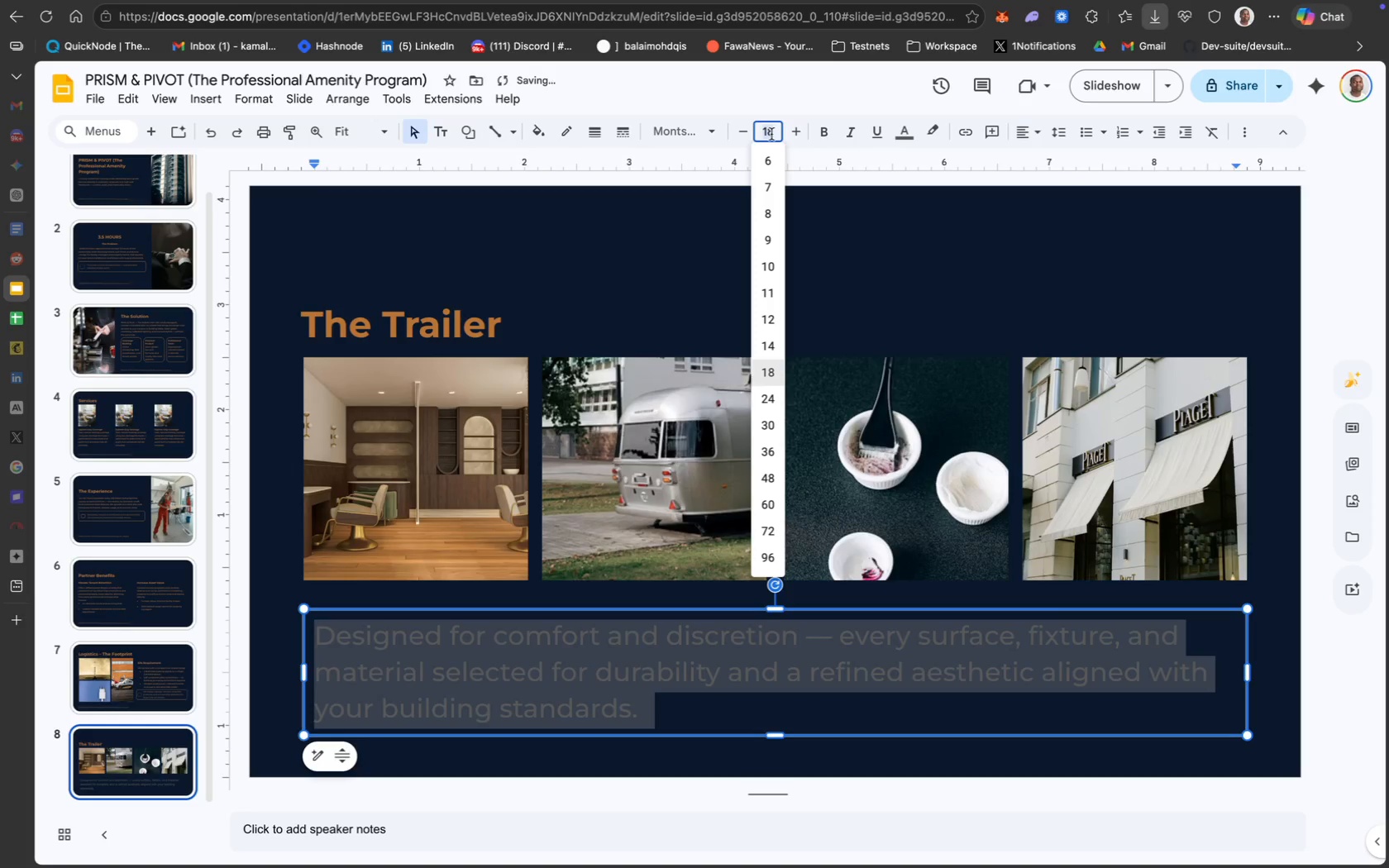 
type(12)
 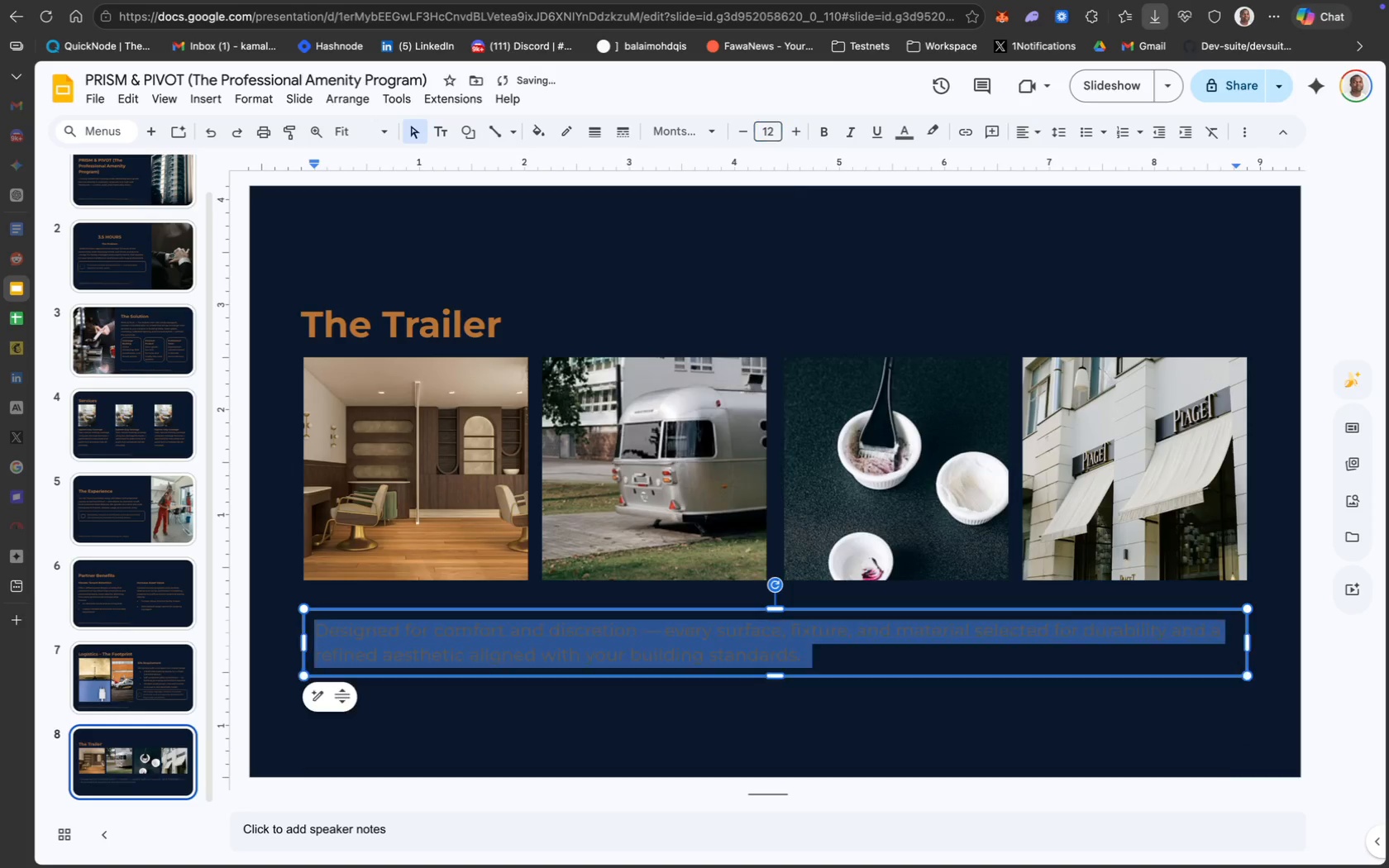 
key(Enter)
 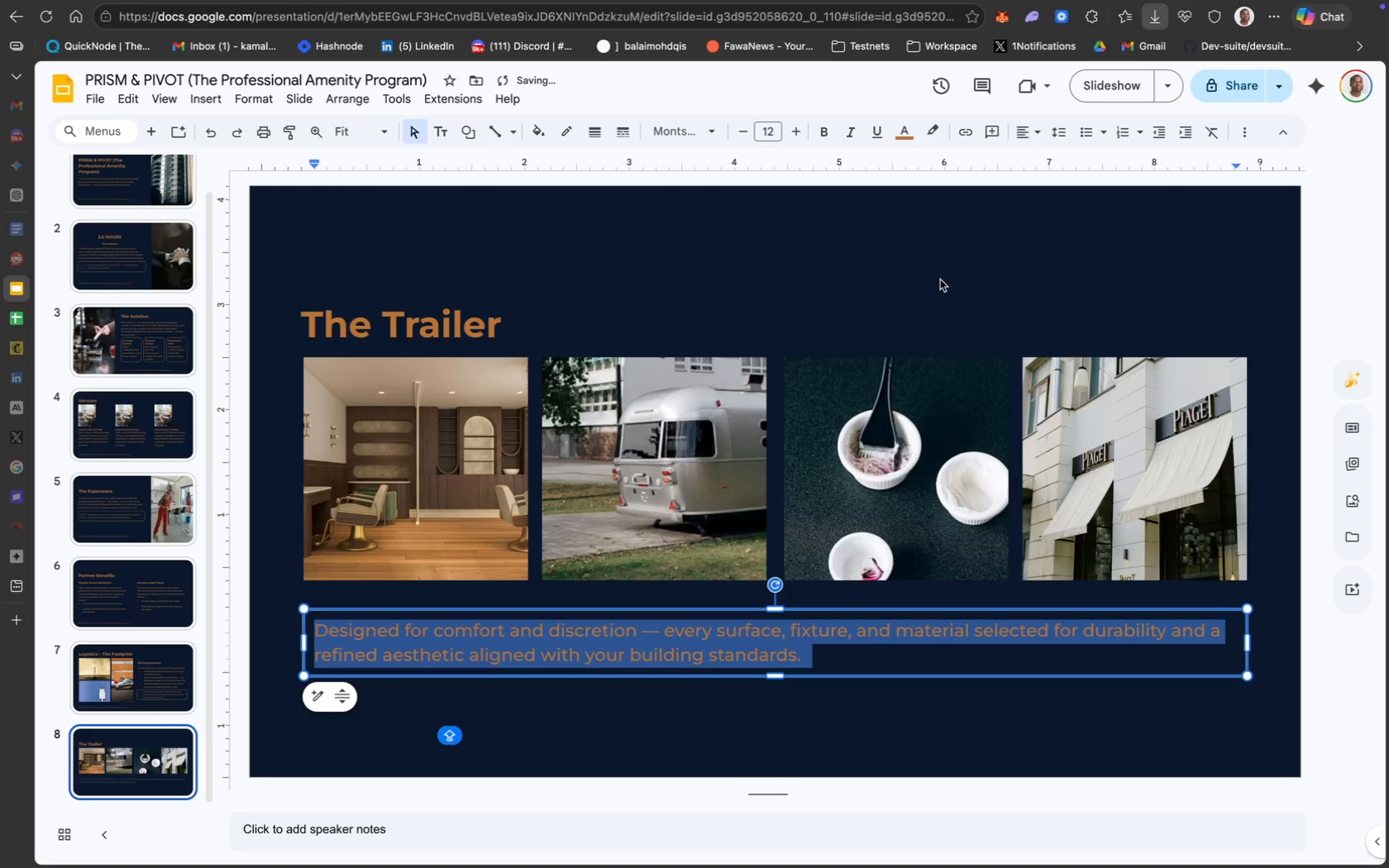 
left_click([1048, 715])
 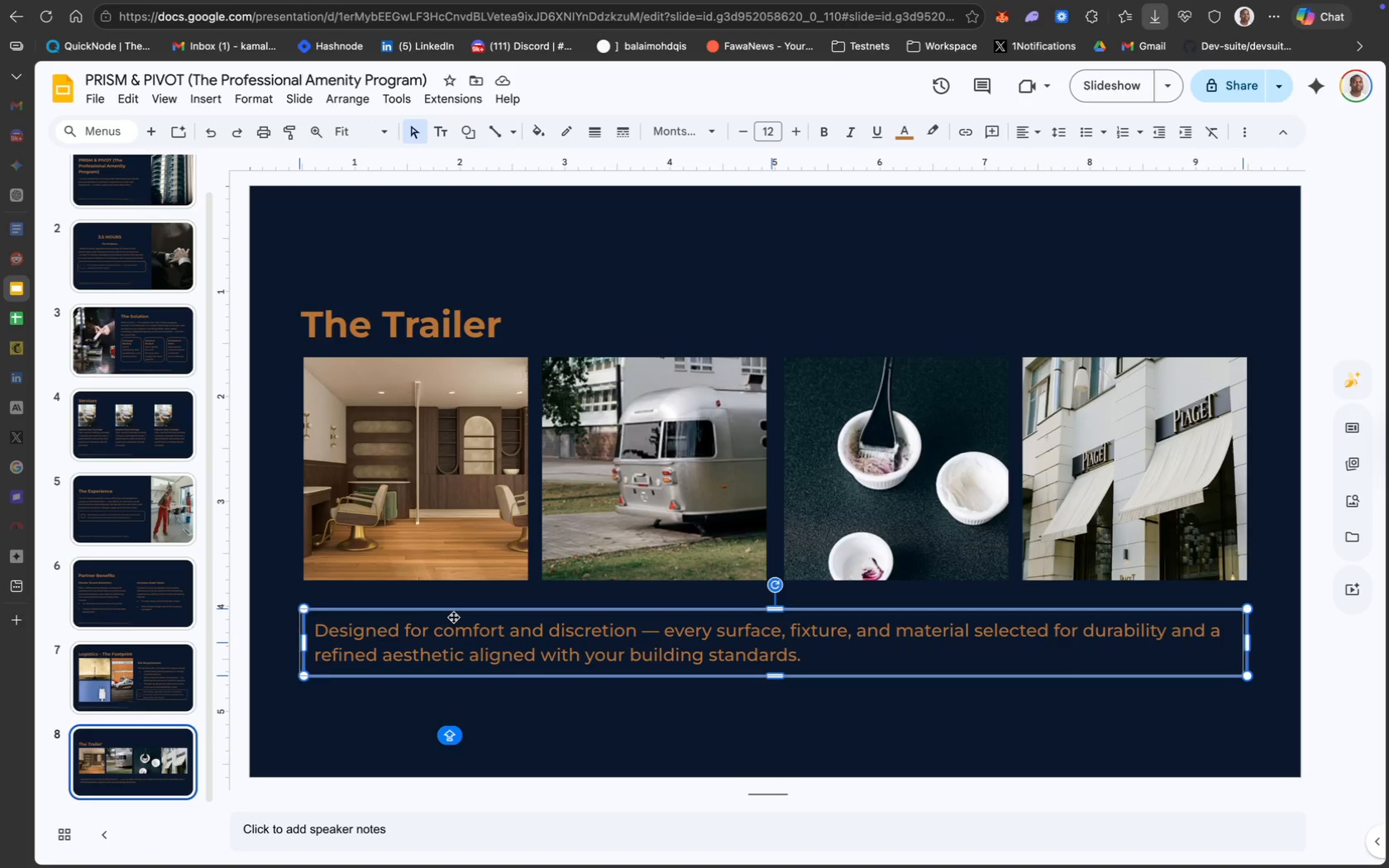 
wait(5.02)
 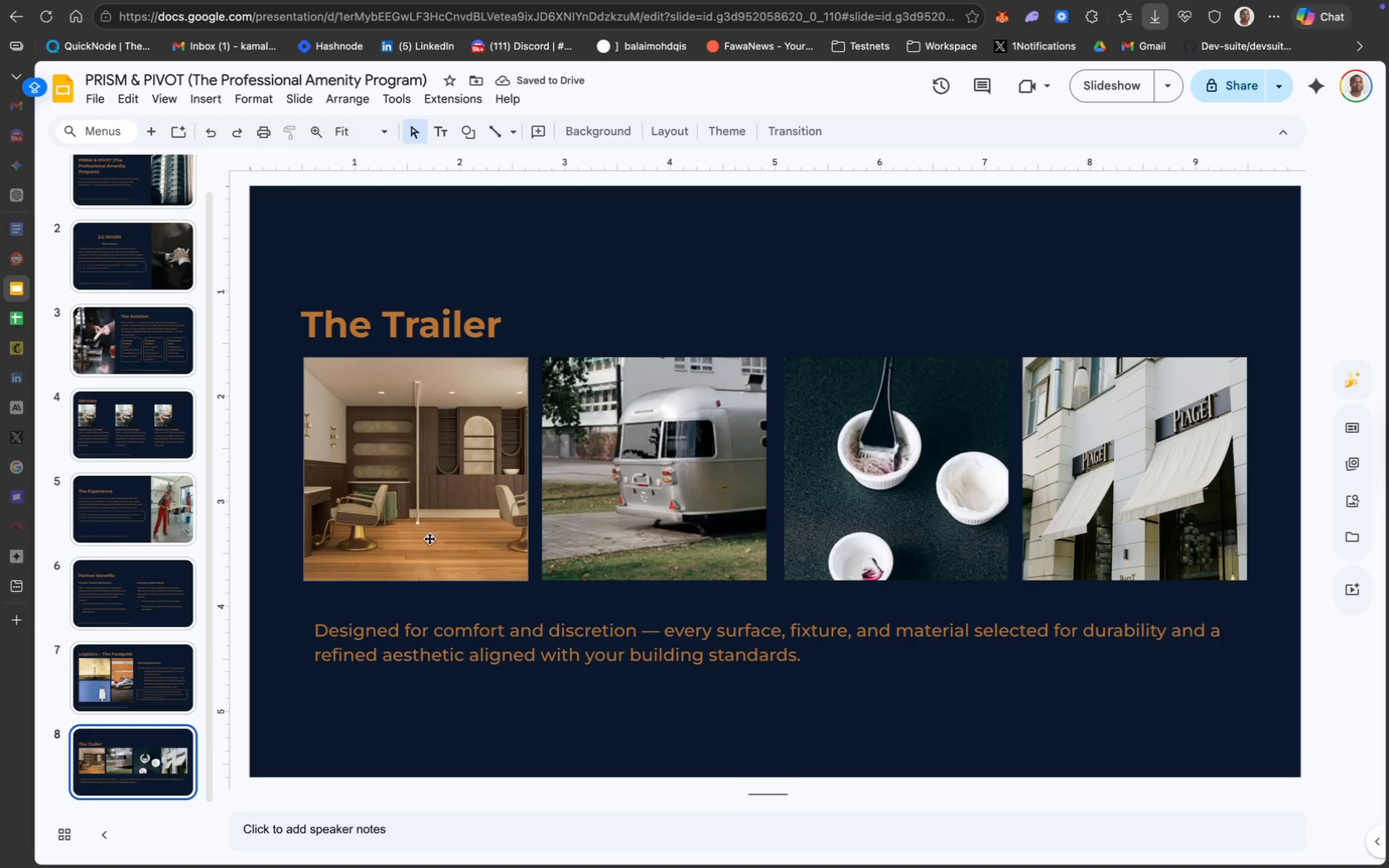 
left_click([632, 742])
 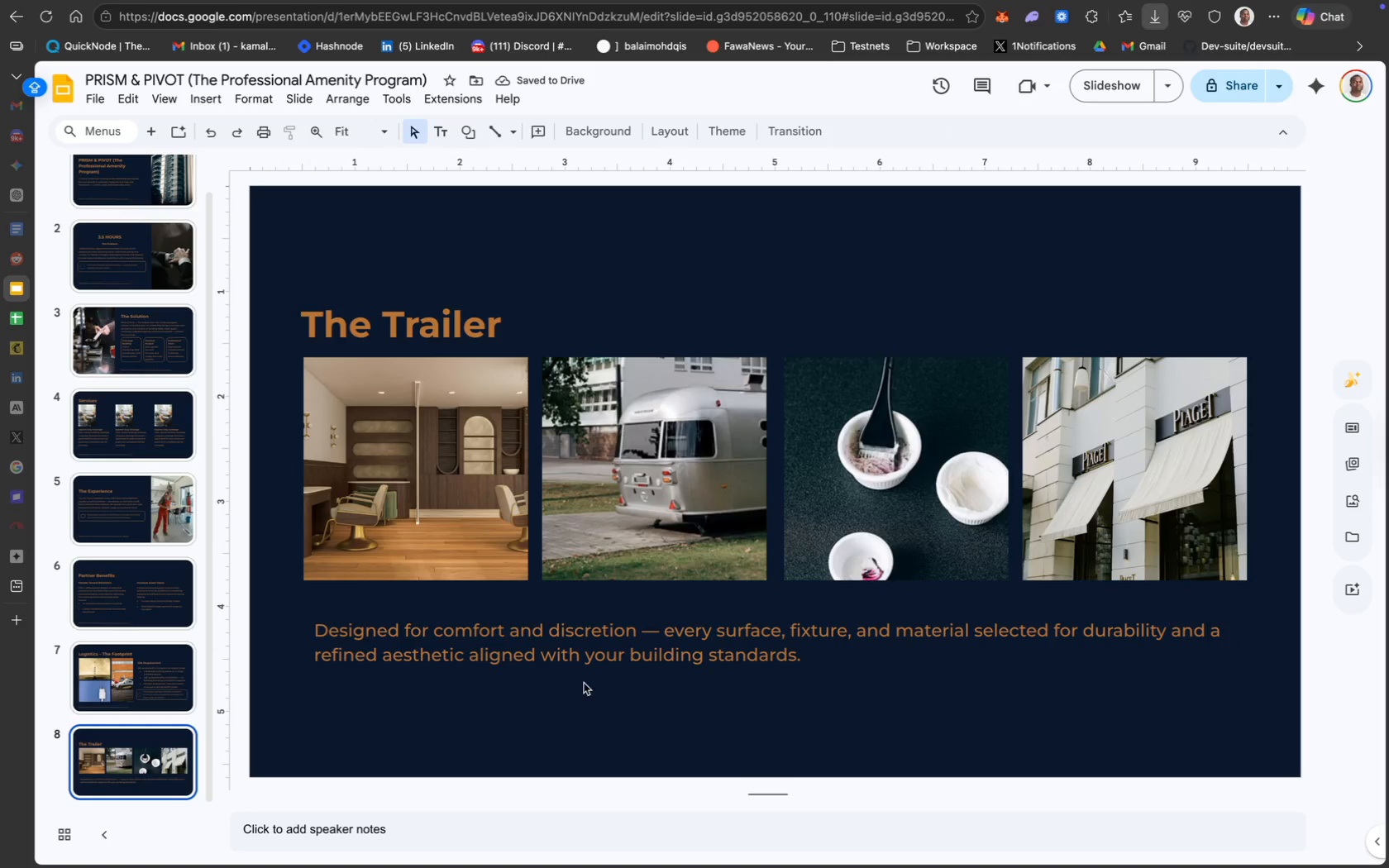 
left_click_drag(start_coordinate=[496, 617], to_coordinate=[488, 617])
 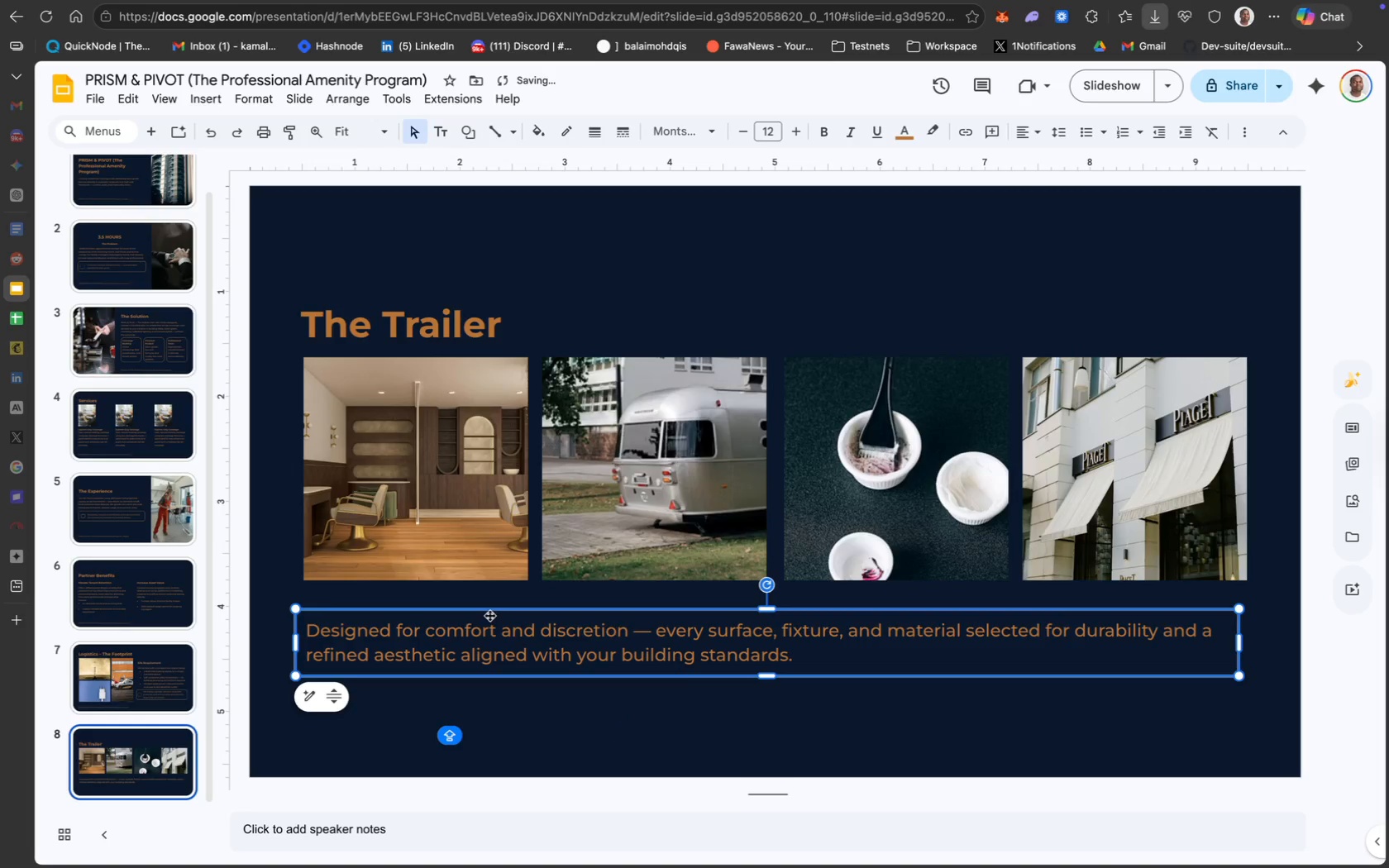 
left_click_drag(start_coordinate=[489, 615], to_coordinate=[485, 614])
 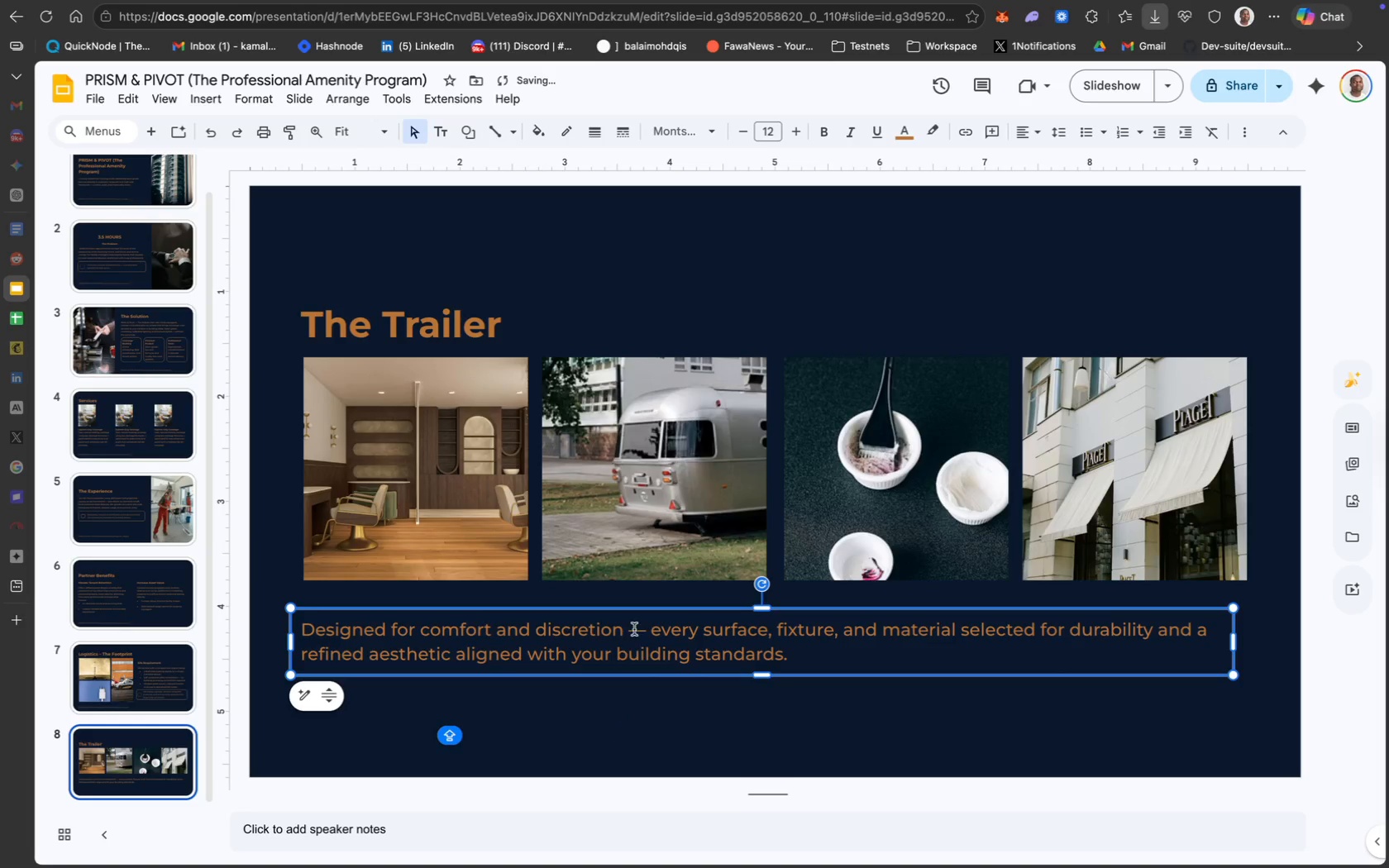 
left_click([686, 718])
 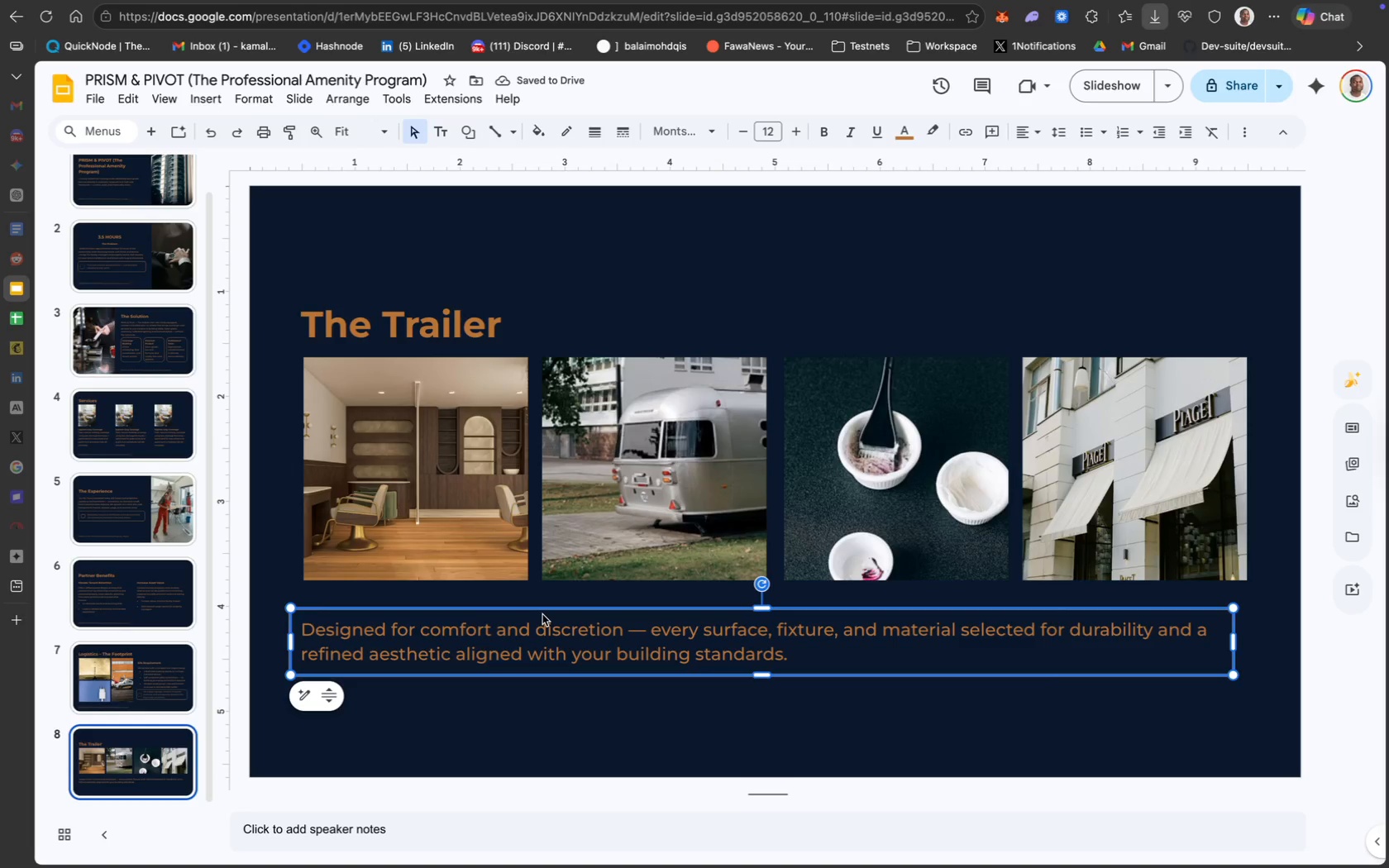 
key(ArrowUp)
 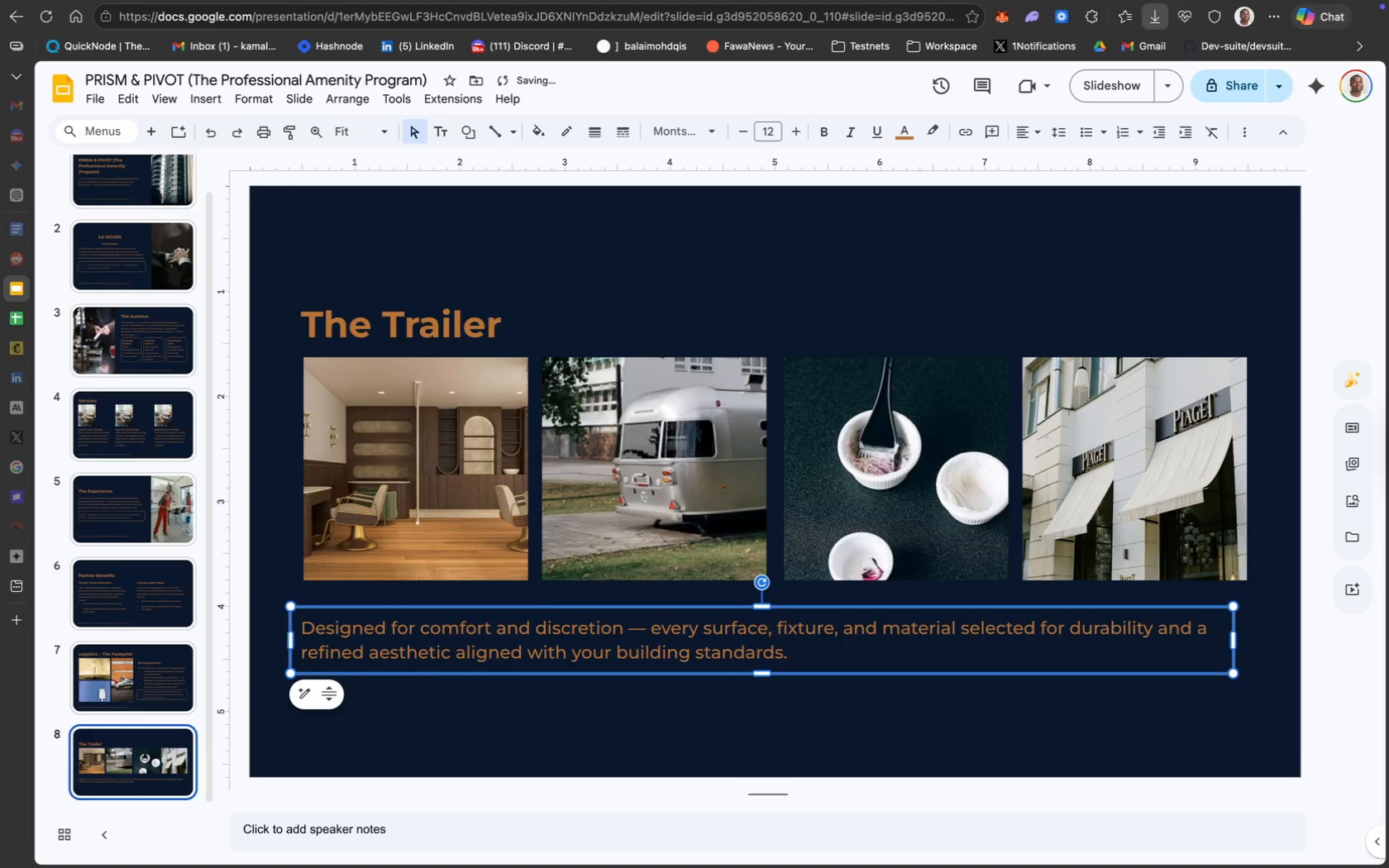 
key(ArrowUp)
 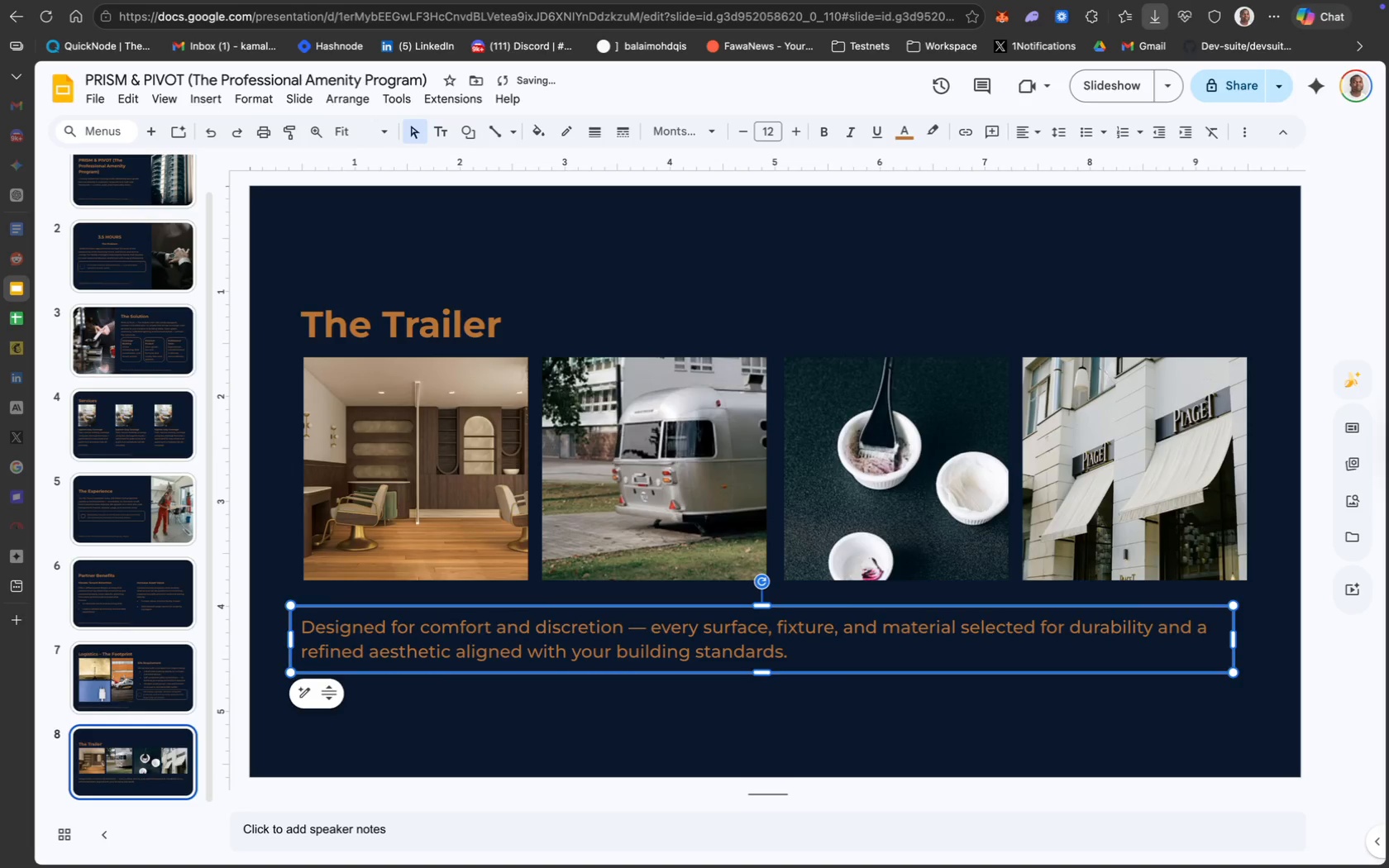 
key(ArrowUp)
 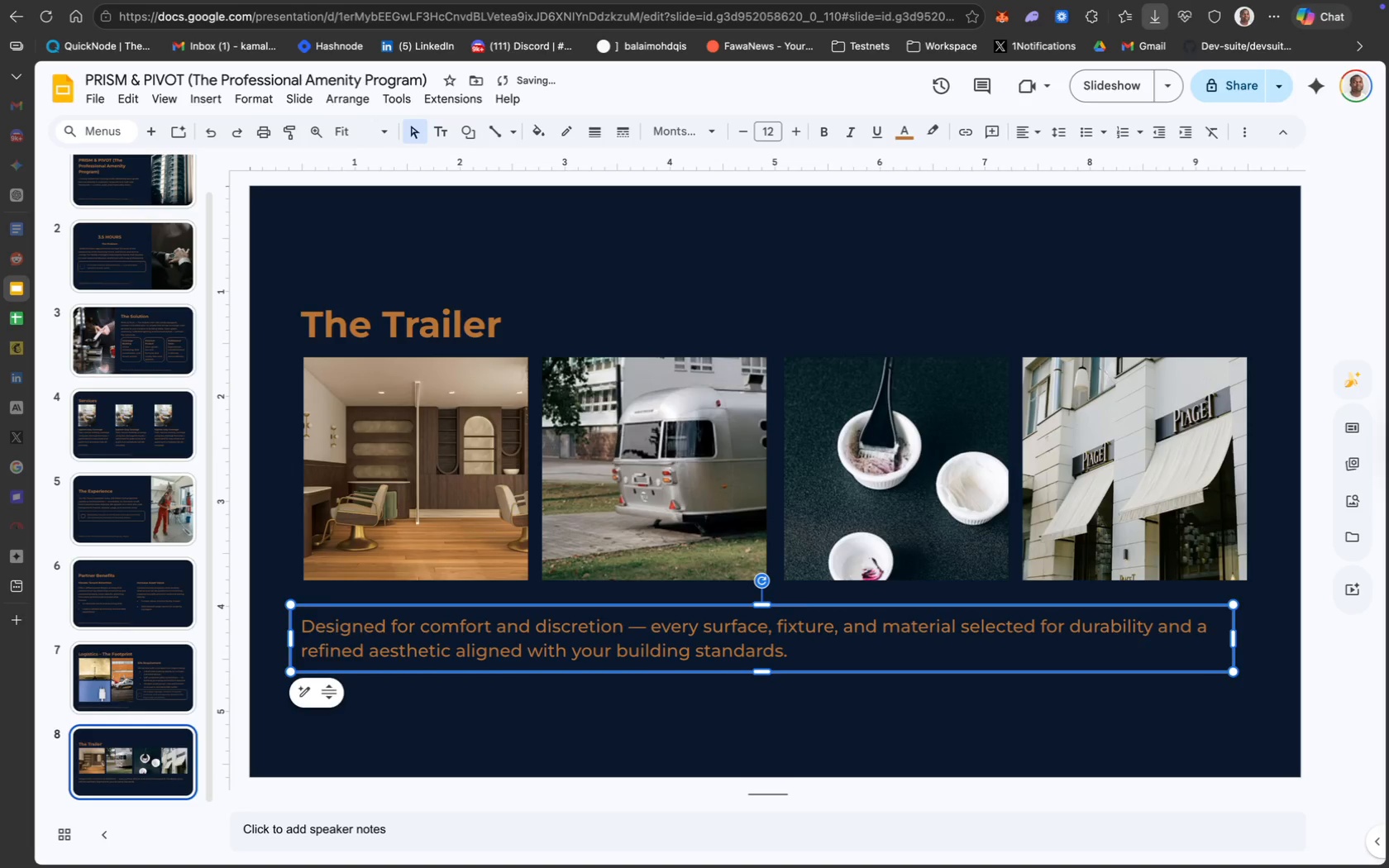 
key(ArrowUp)
 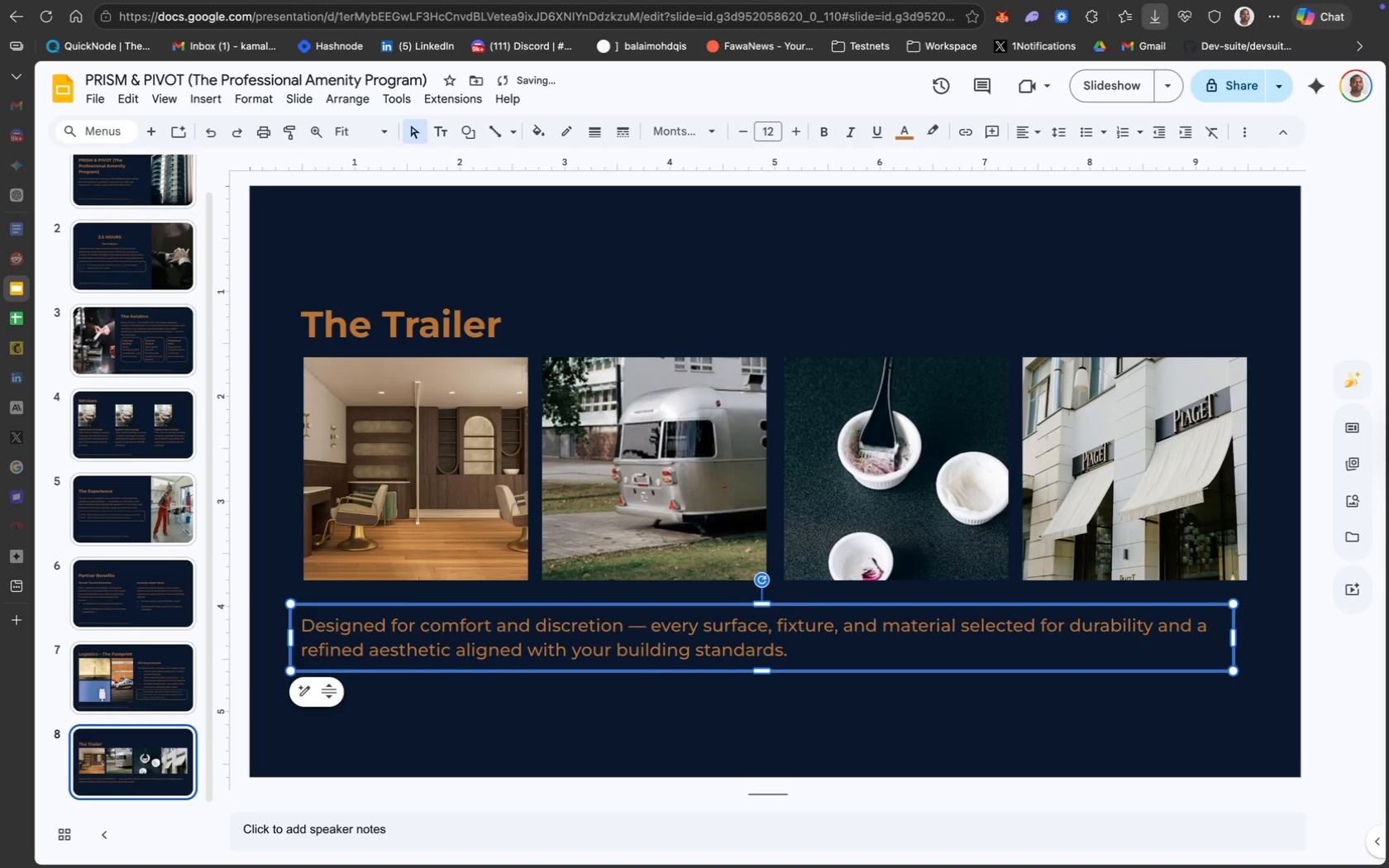 
key(ArrowUp)
 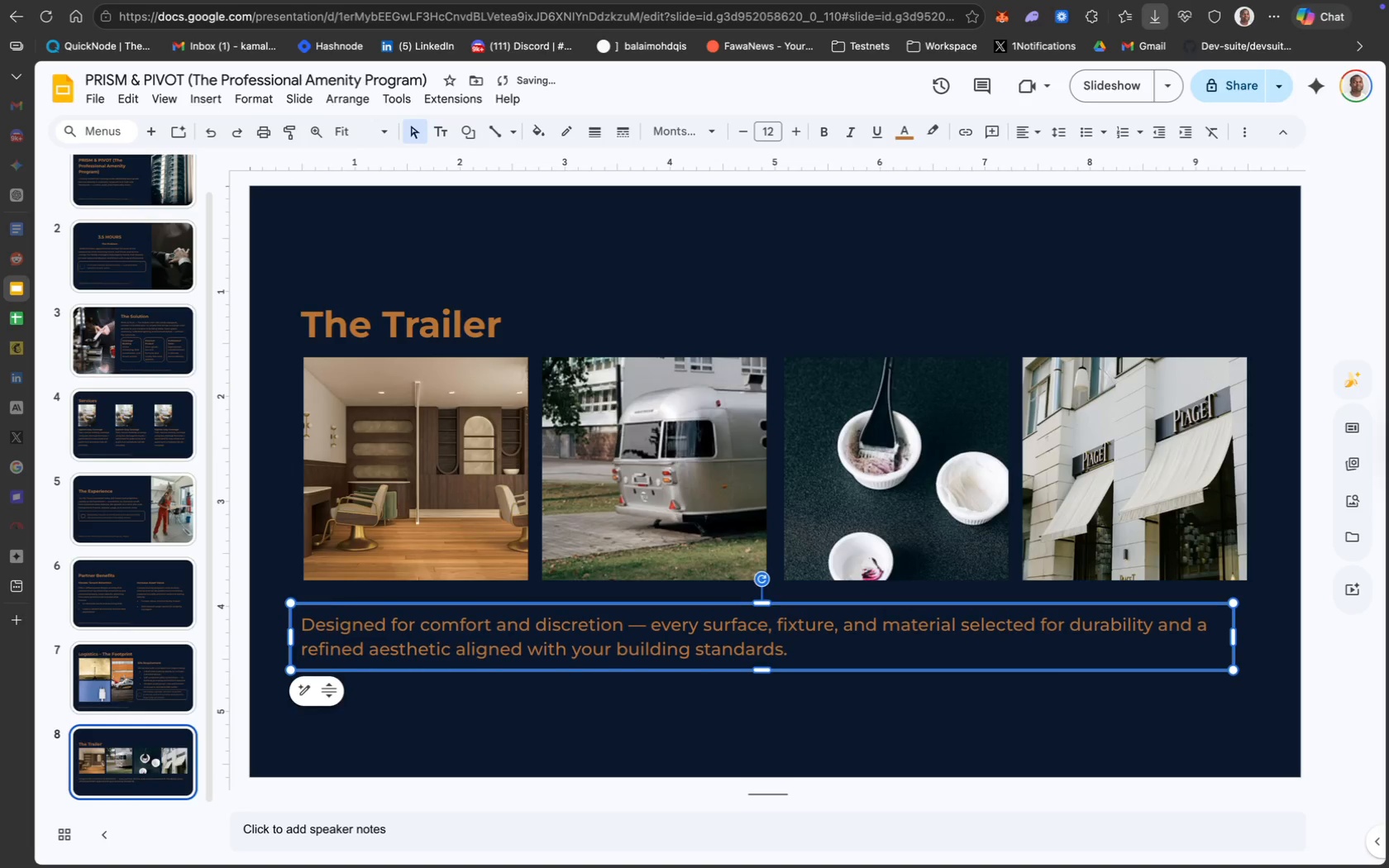 
key(ArrowUp)
 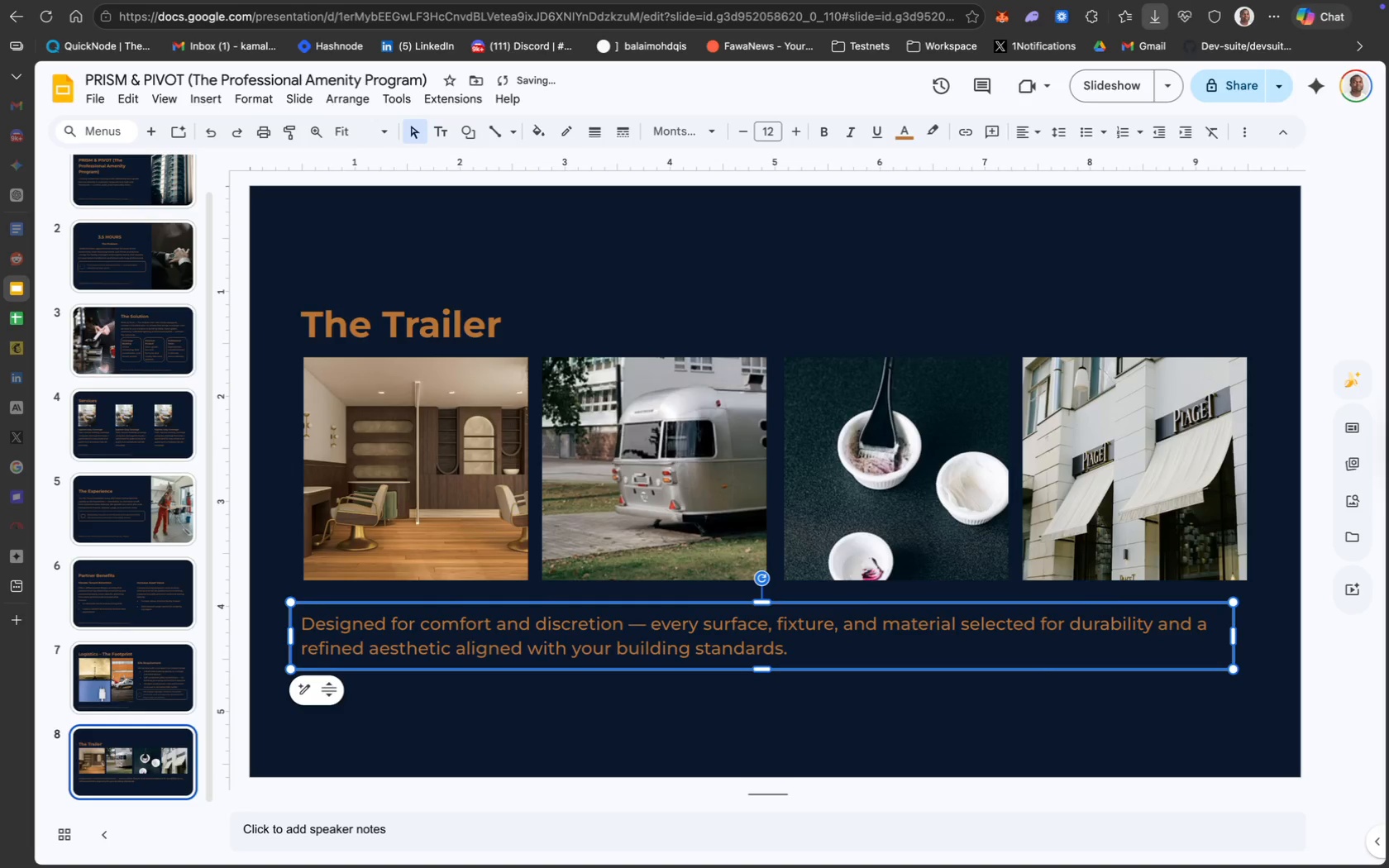 
key(ArrowUp)
 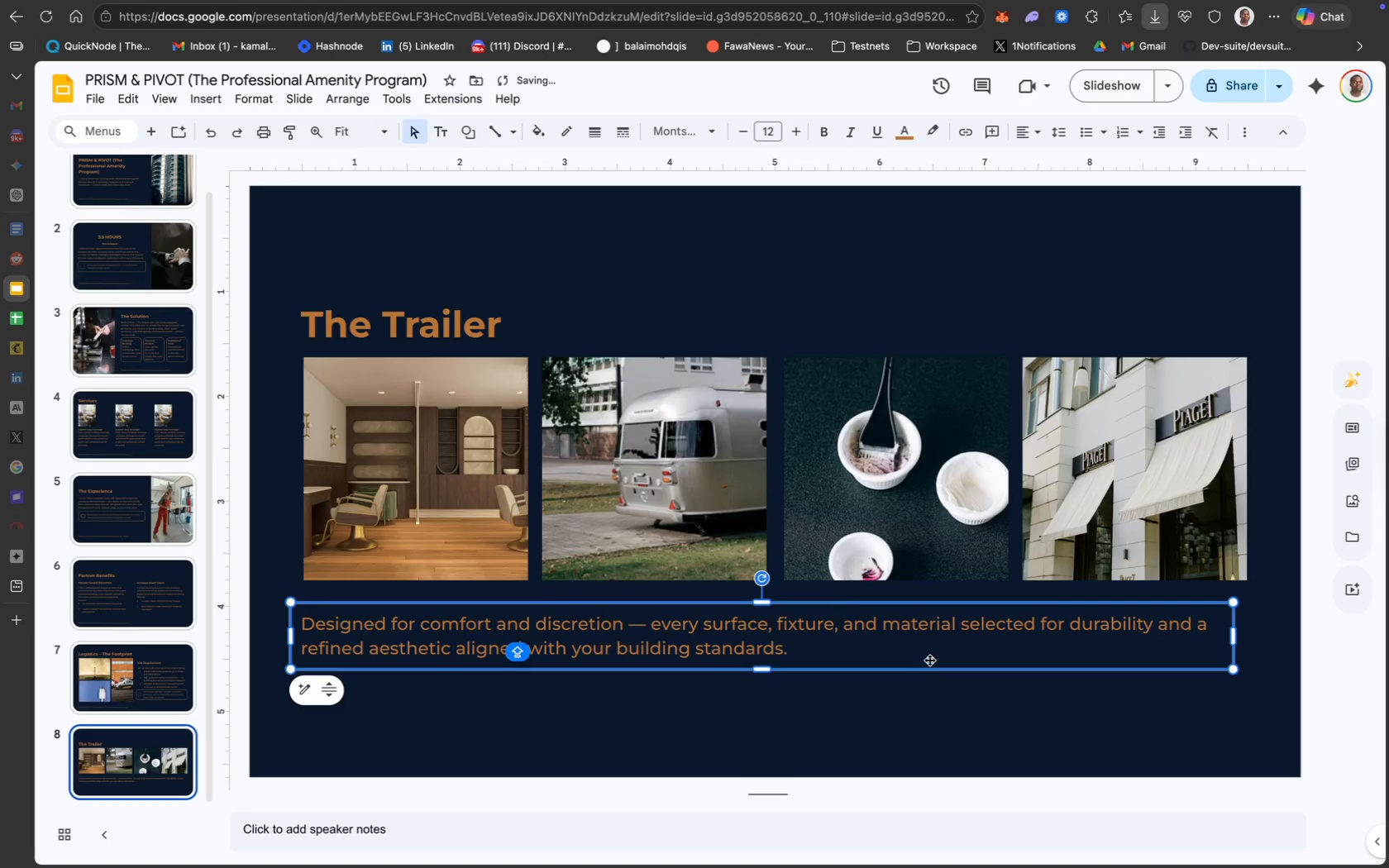 
left_click([980, 702])
 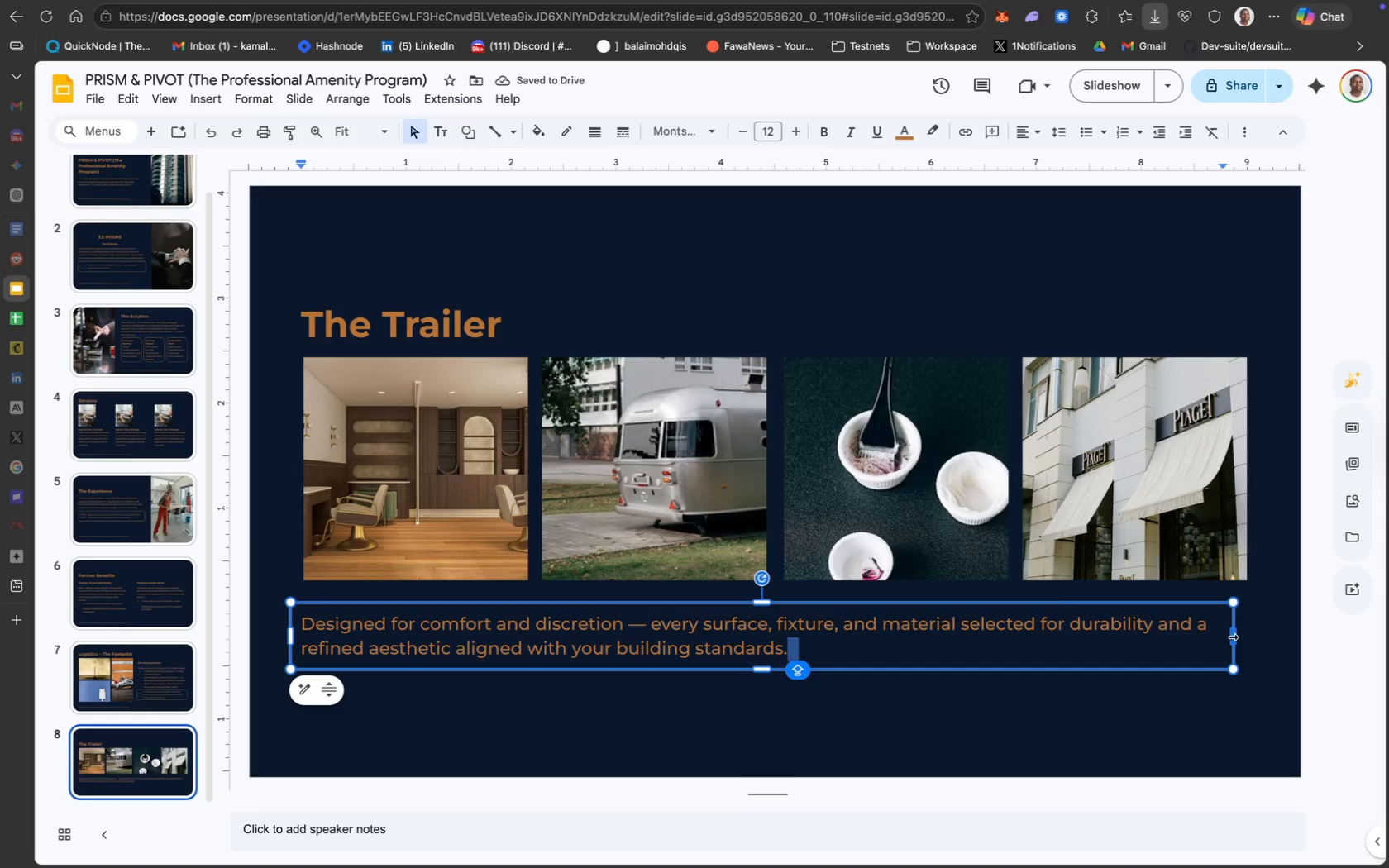 
left_click_drag(start_coordinate=[1234, 637], to_coordinate=[1244, 637])
 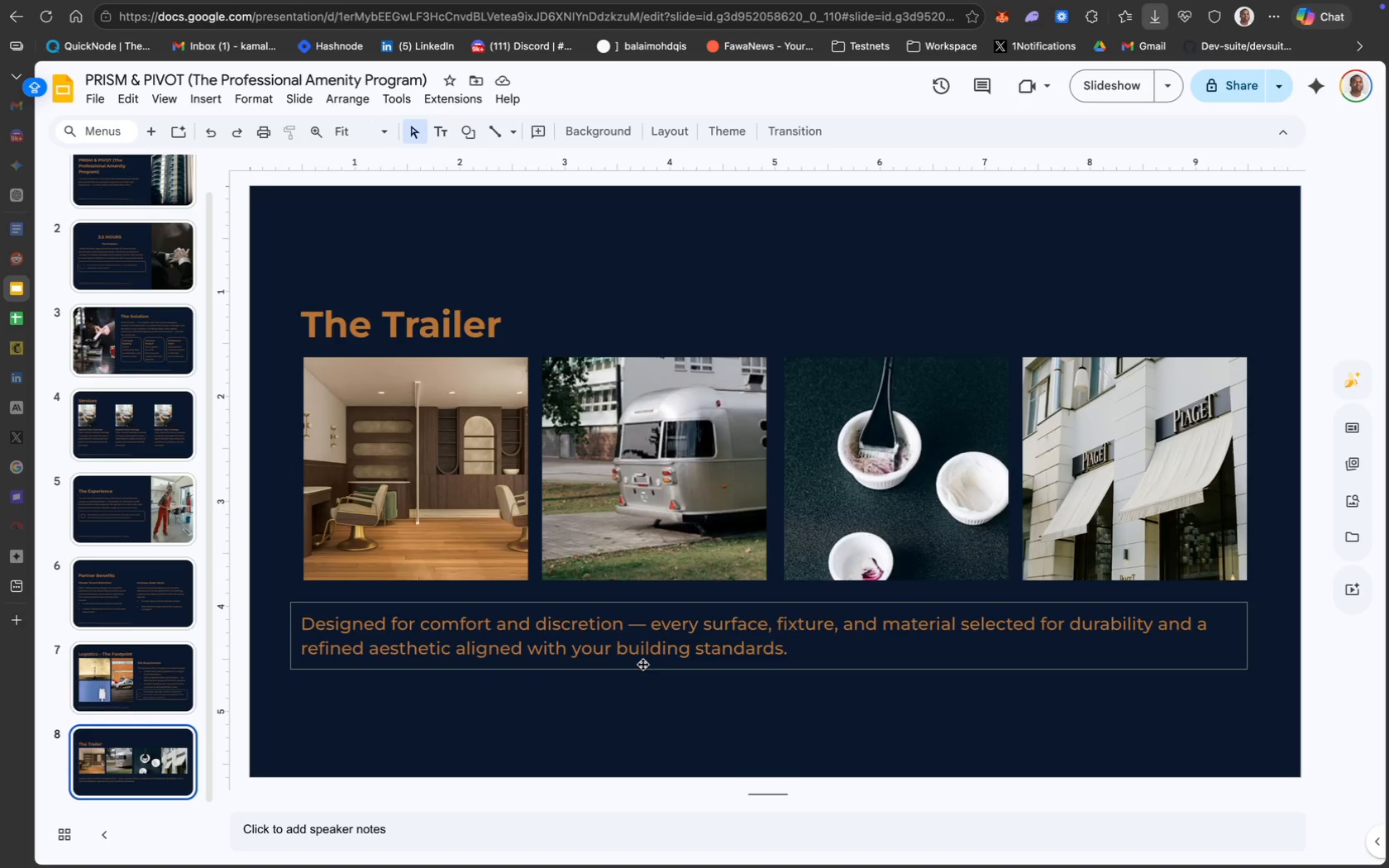 
wait(54.91)
 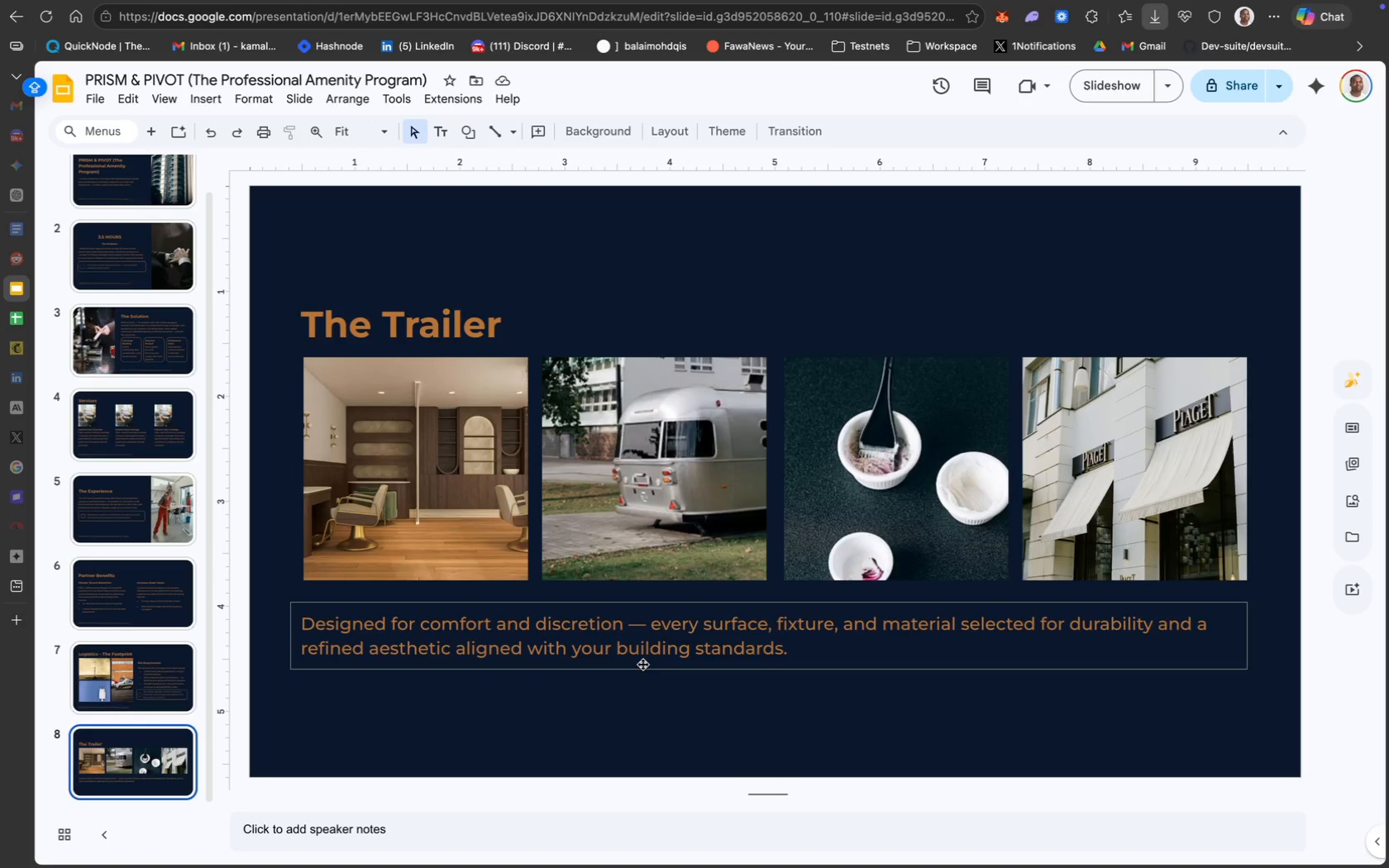 
left_click([438, 699])
 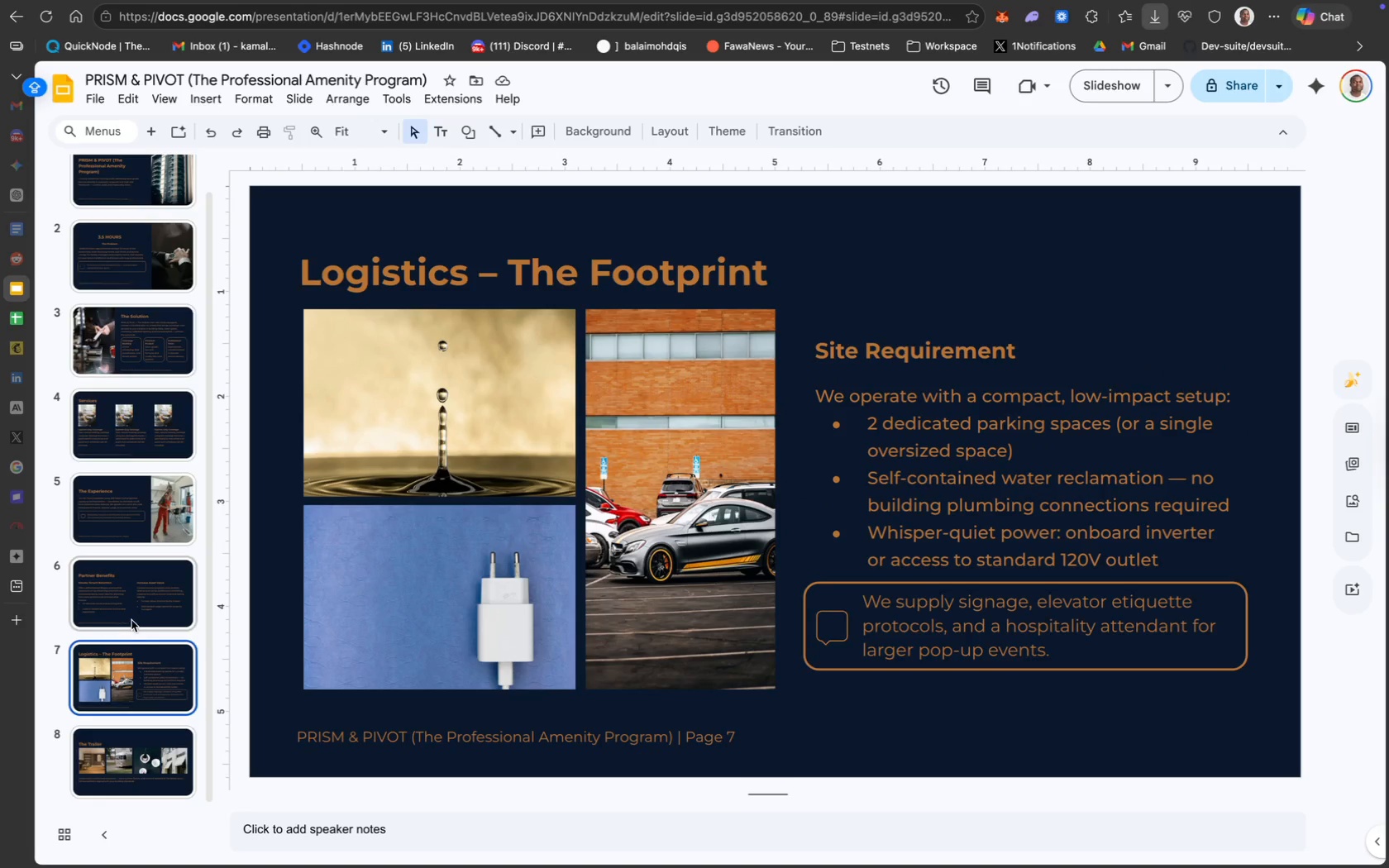 
wait(10.72)
 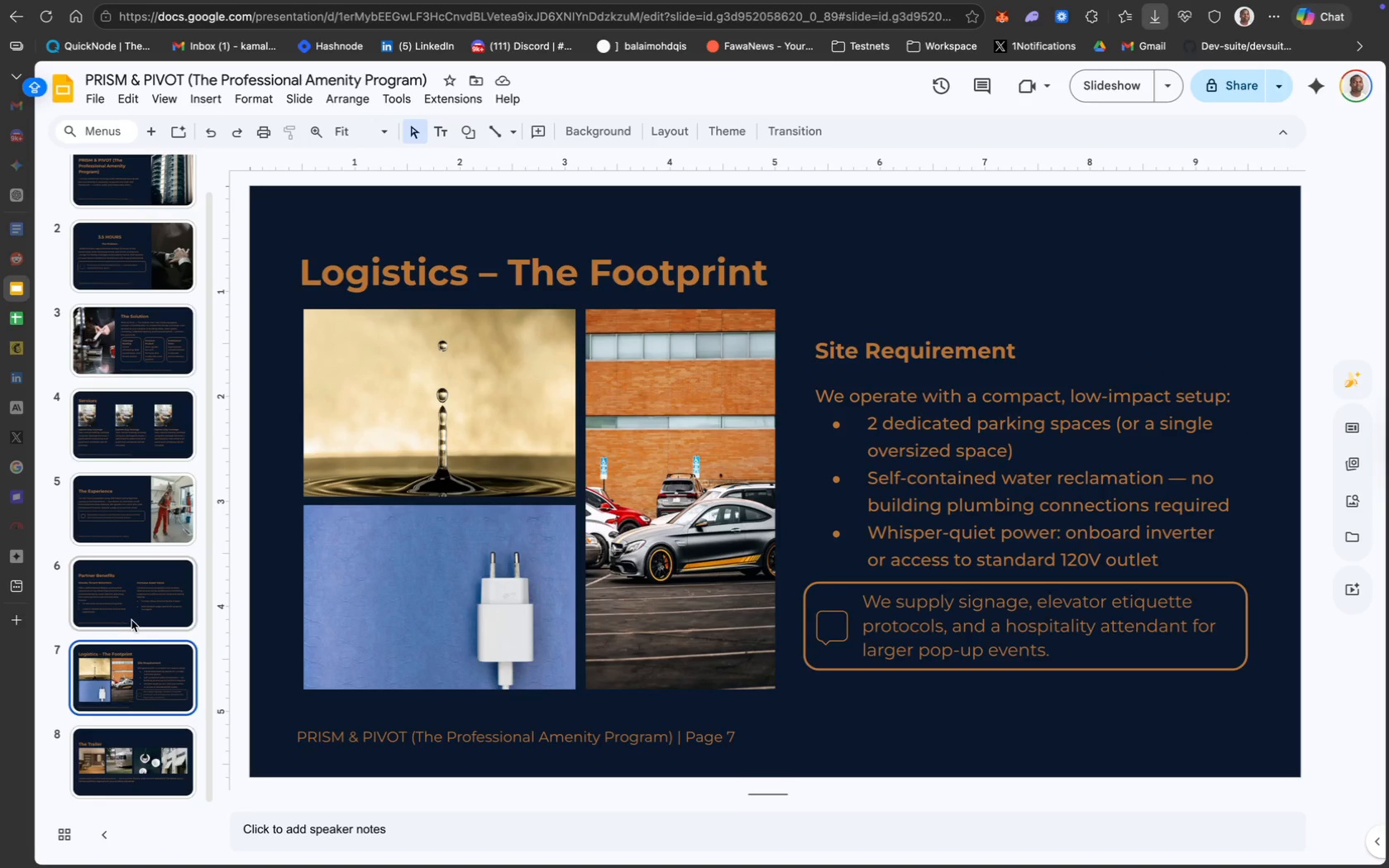 
left_click([140, 599])
 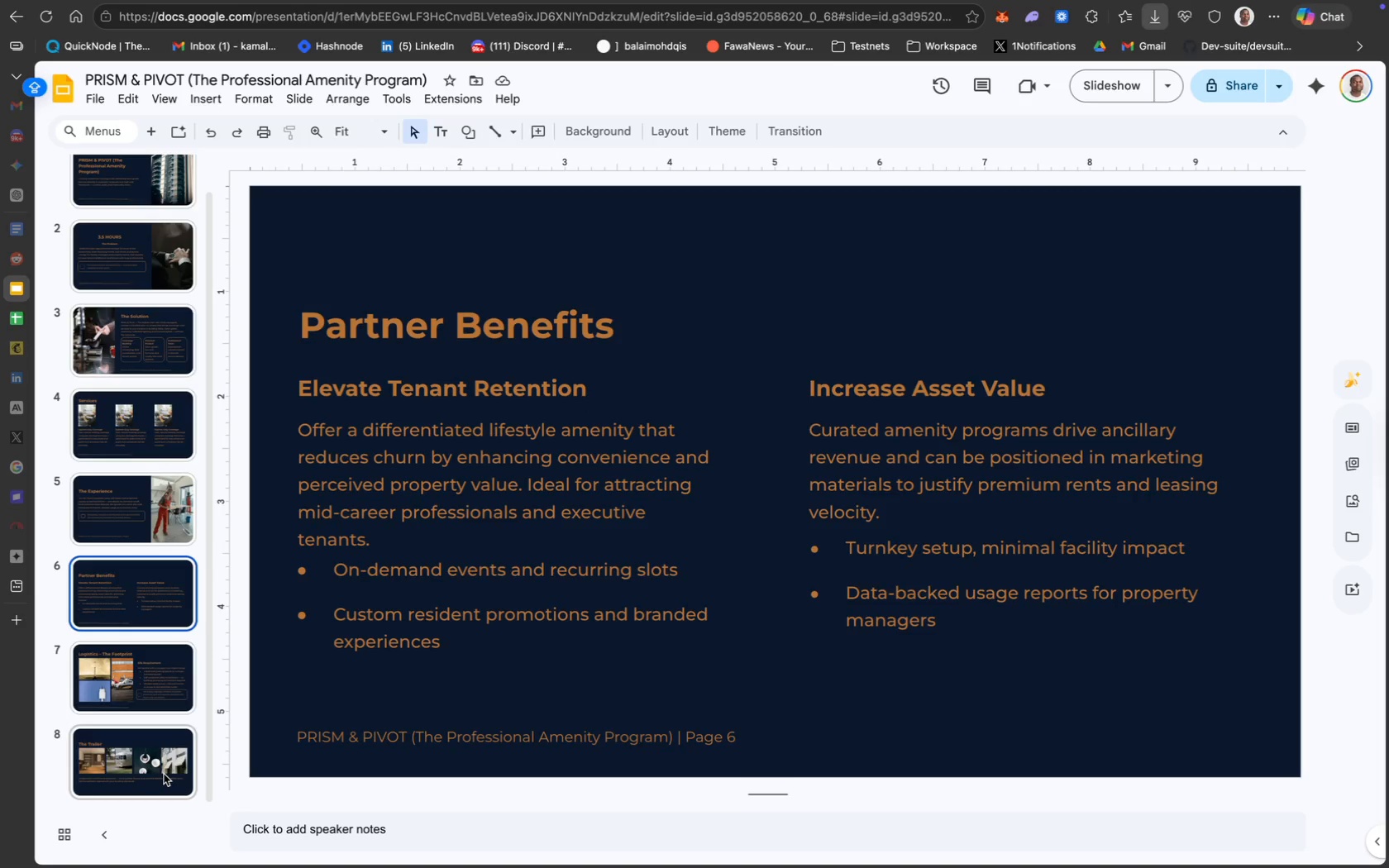 
wait(12.23)
 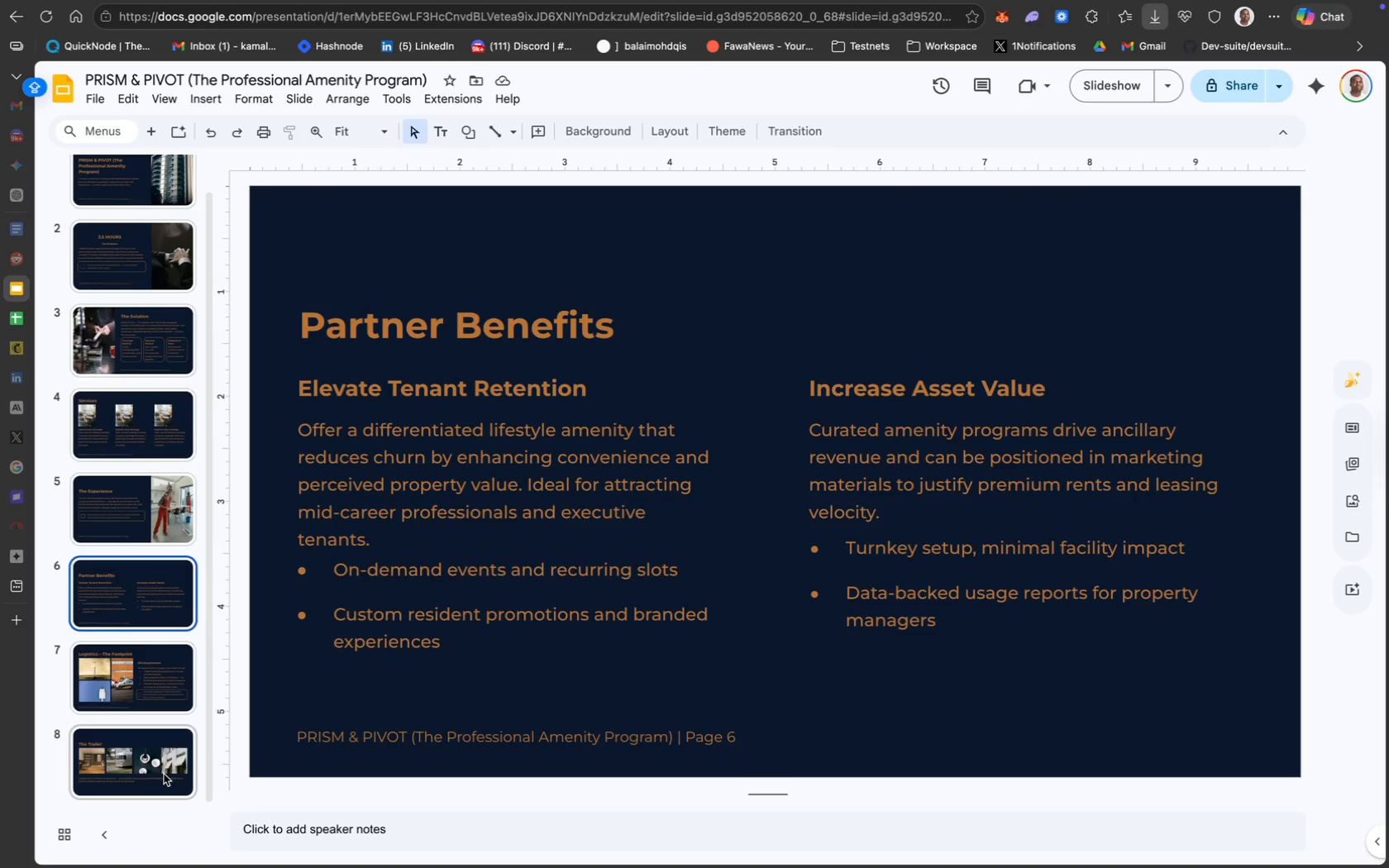 
left_click([147, 788])
 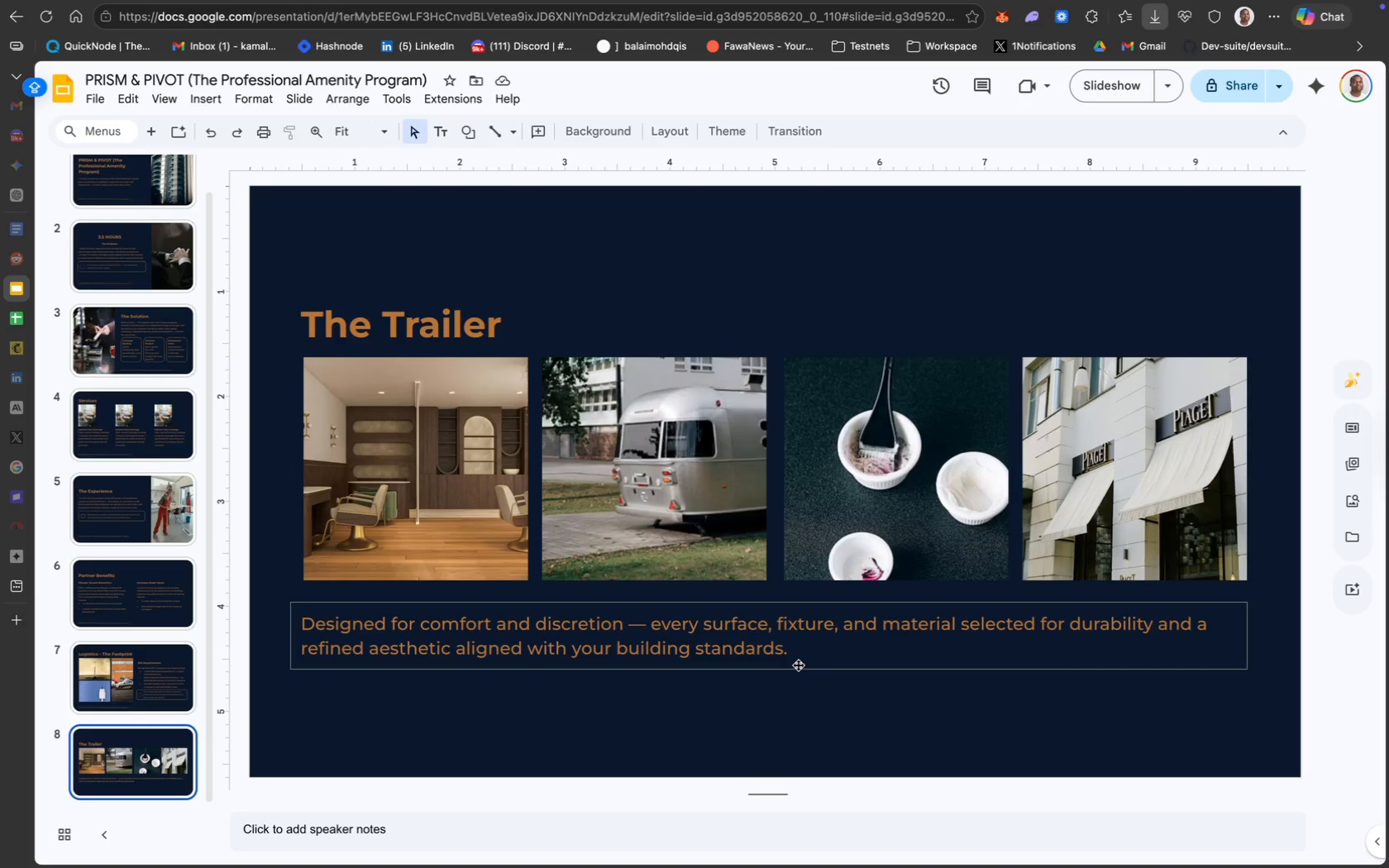 
wait(37.71)
 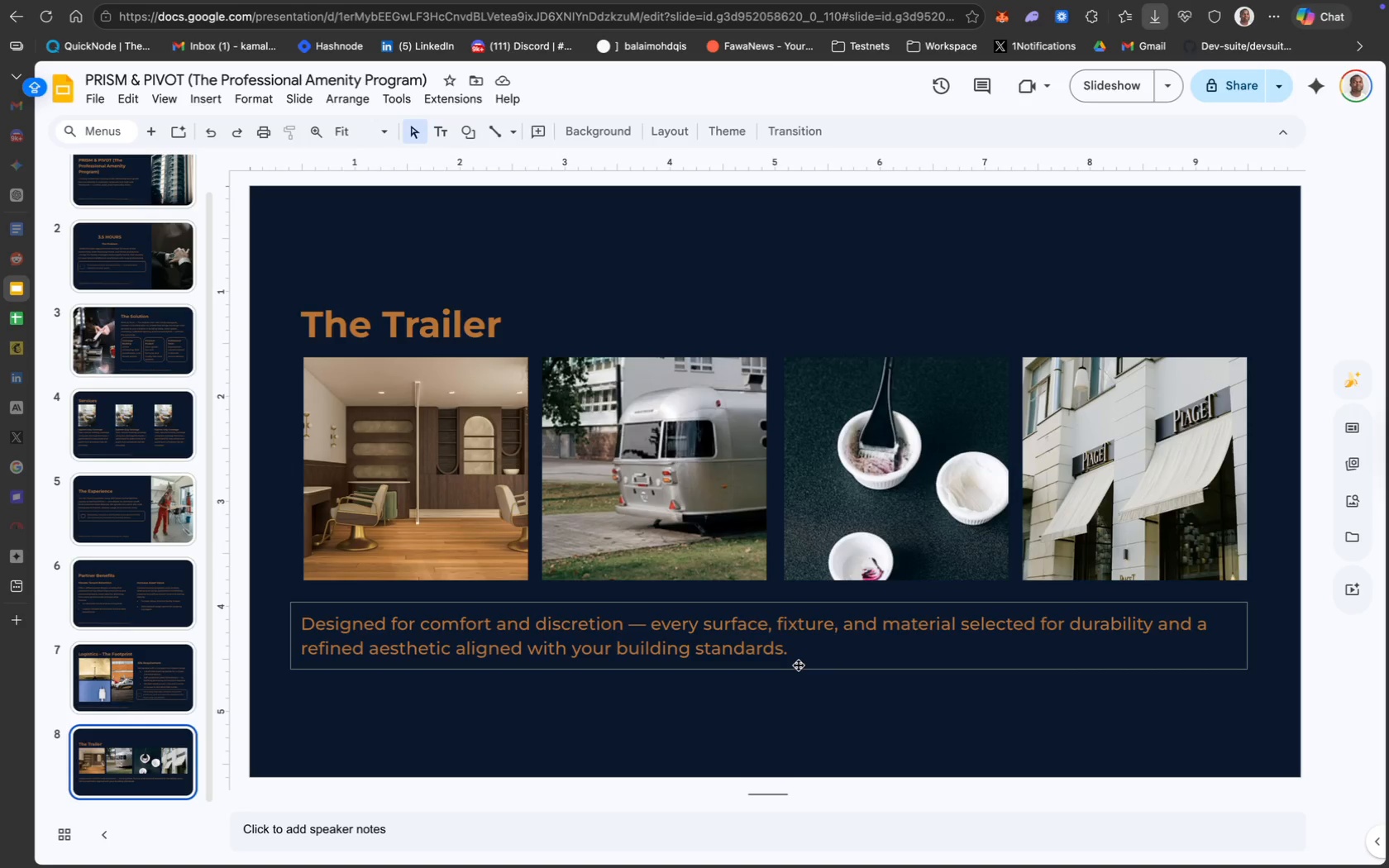 
left_click([818, 723])
 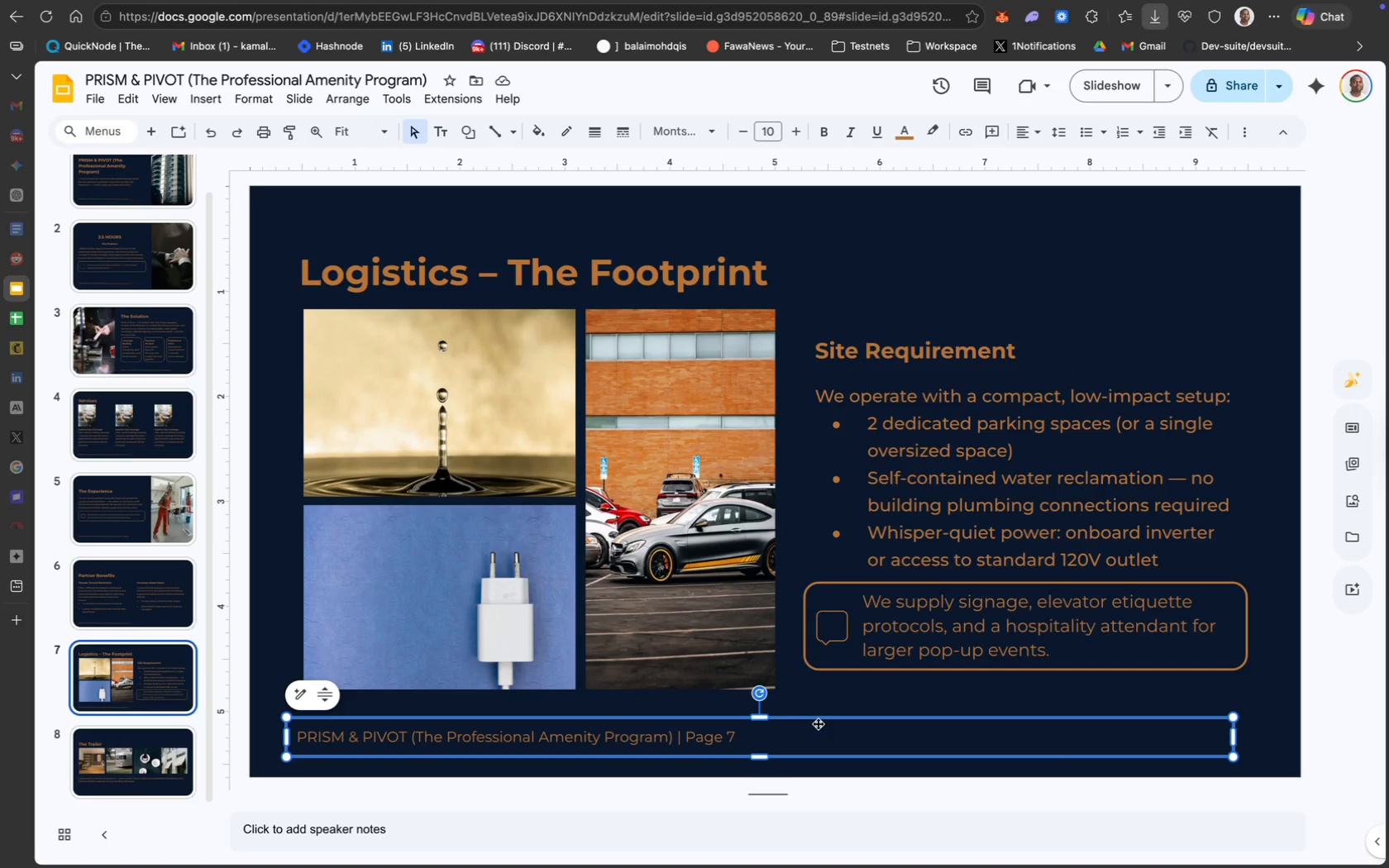 
key(Meta+C)
 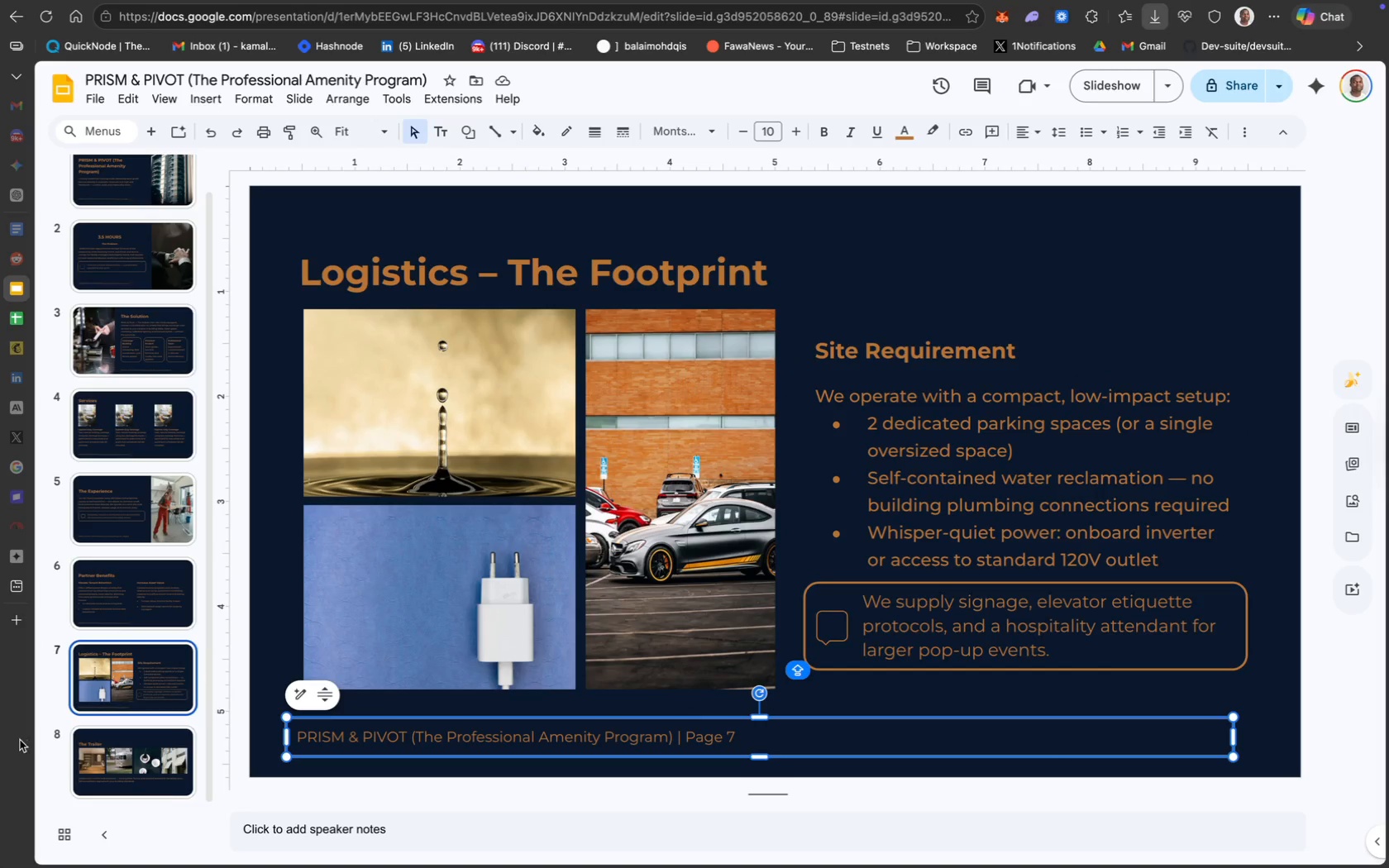 
left_click([83, 742])
 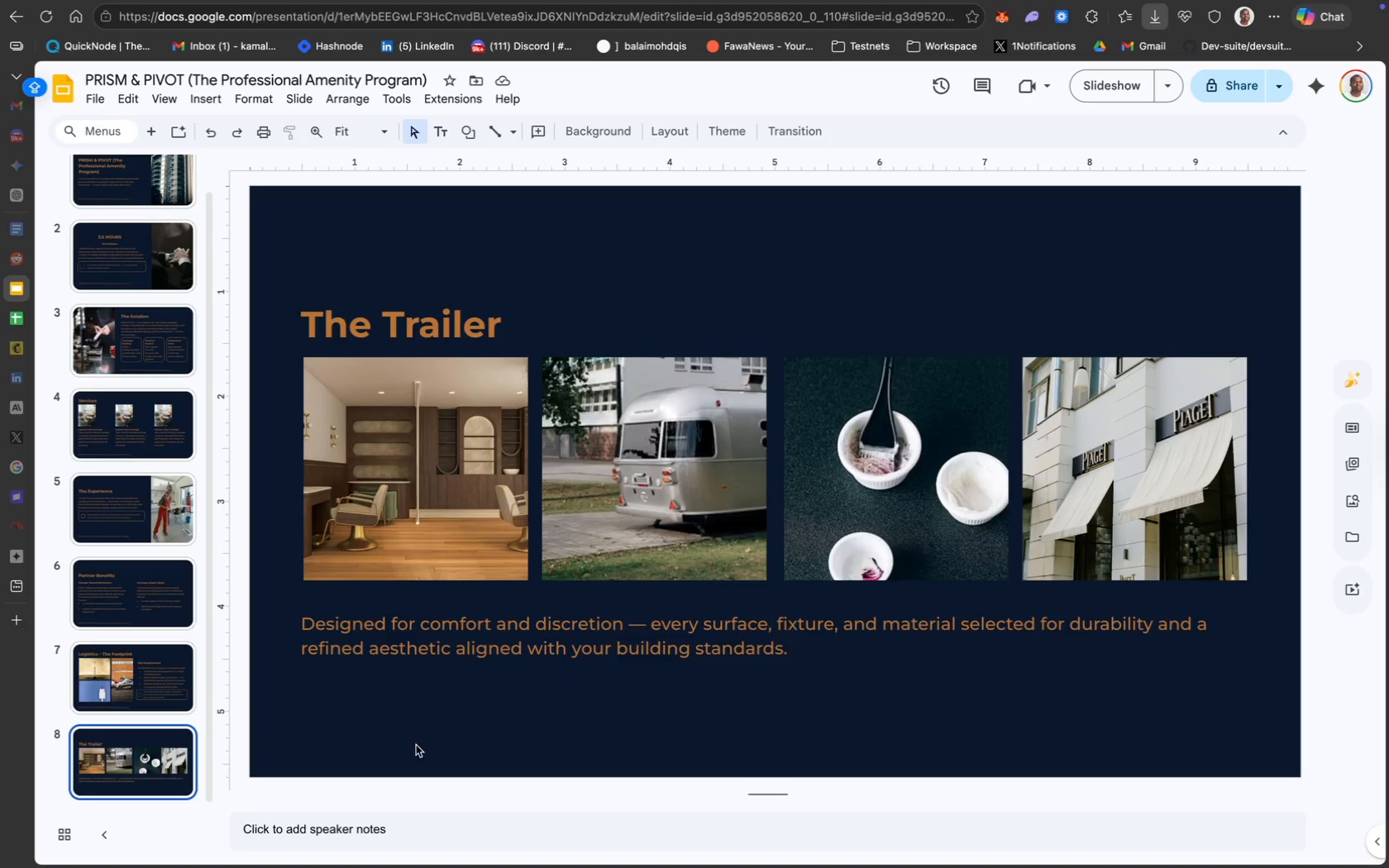 
left_click([402, 735])
 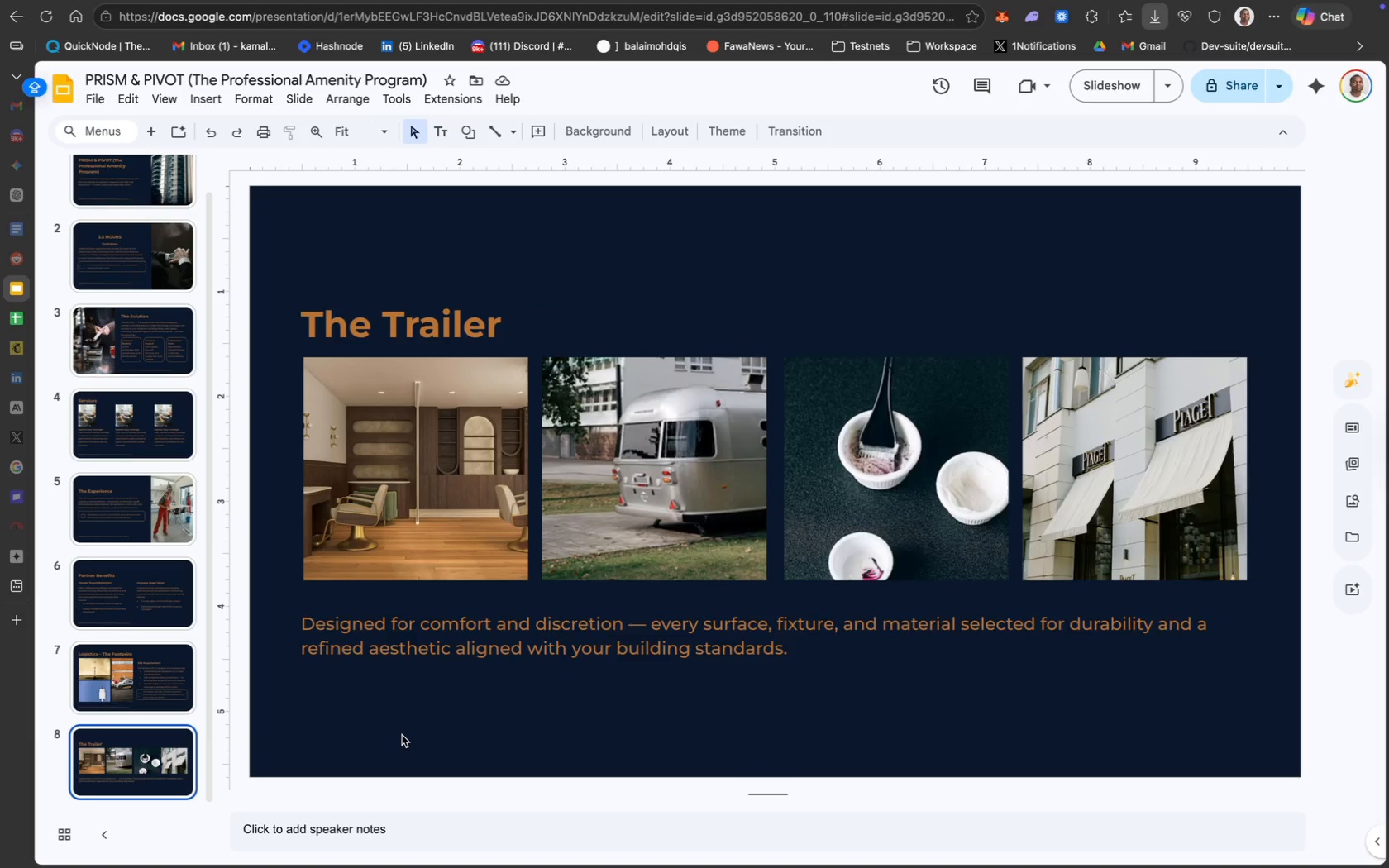 
key(Meta+V)
 